 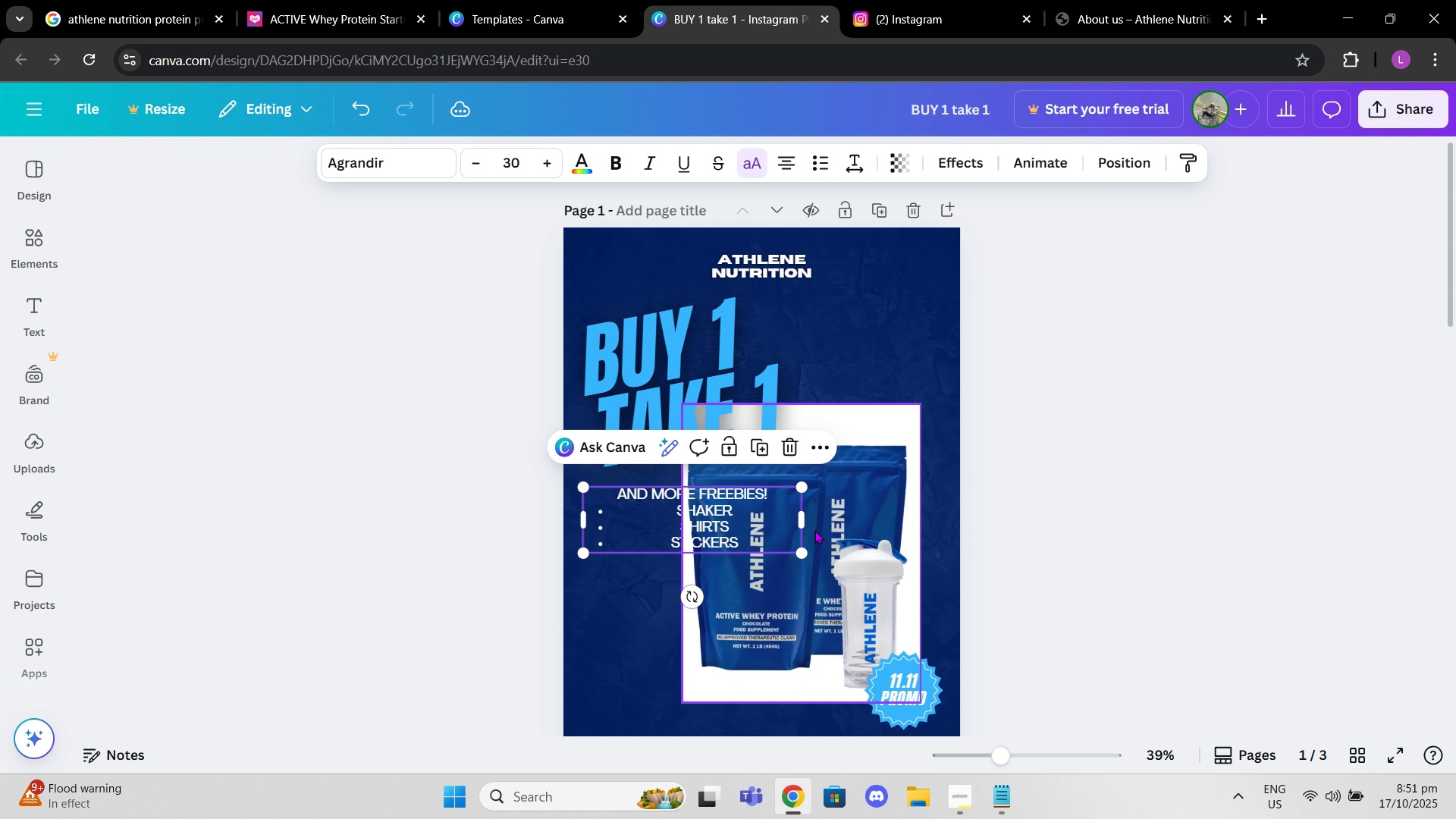 
left_click_drag(start_coordinate=[806, 520], to_coordinate=[679, 519])
 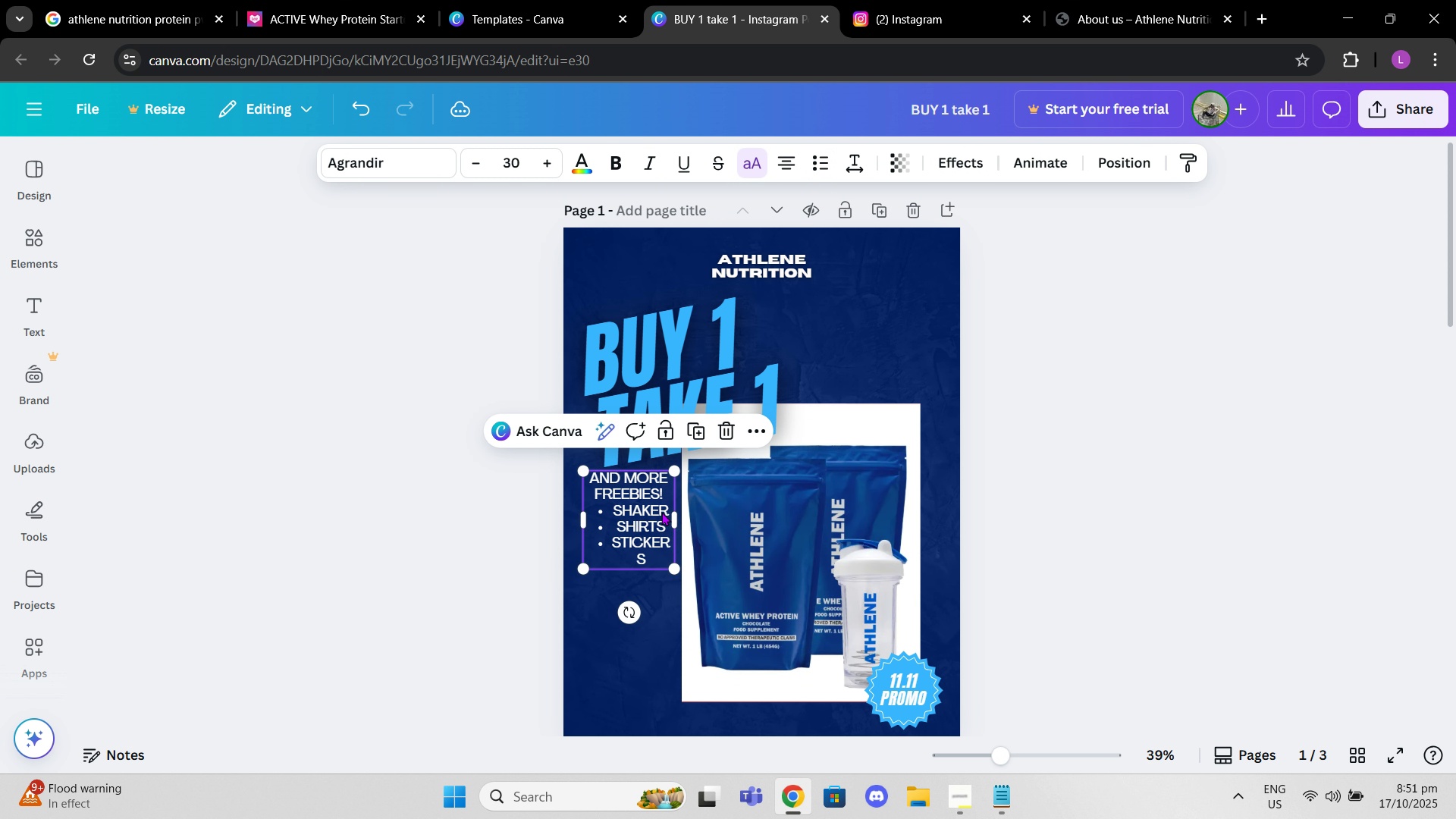 
left_click_drag(start_coordinate=[661, 512], to_coordinate=[657, 534])
 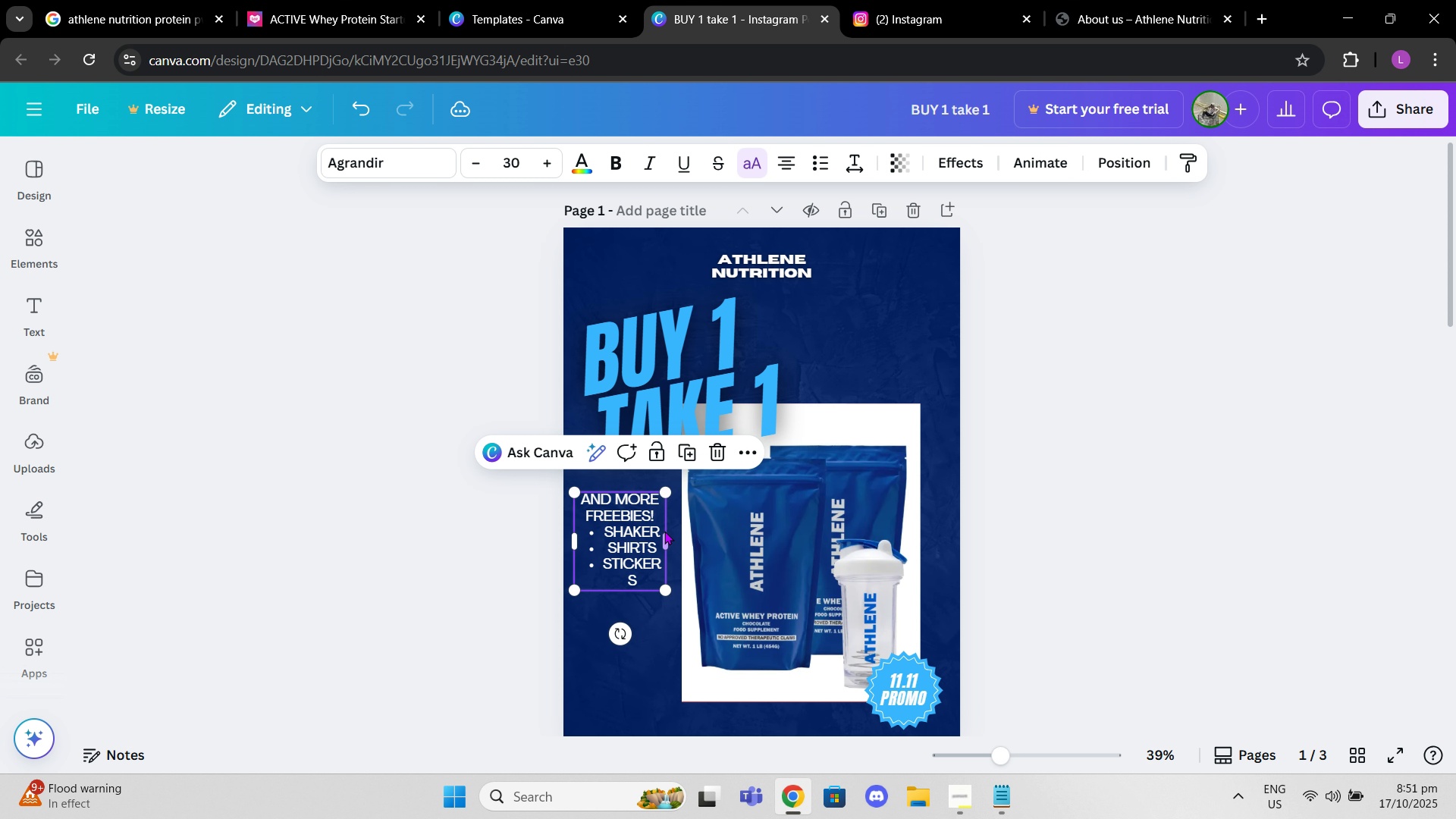 
left_click_drag(start_coordinate=[664, 531], to_coordinate=[677, 532])
 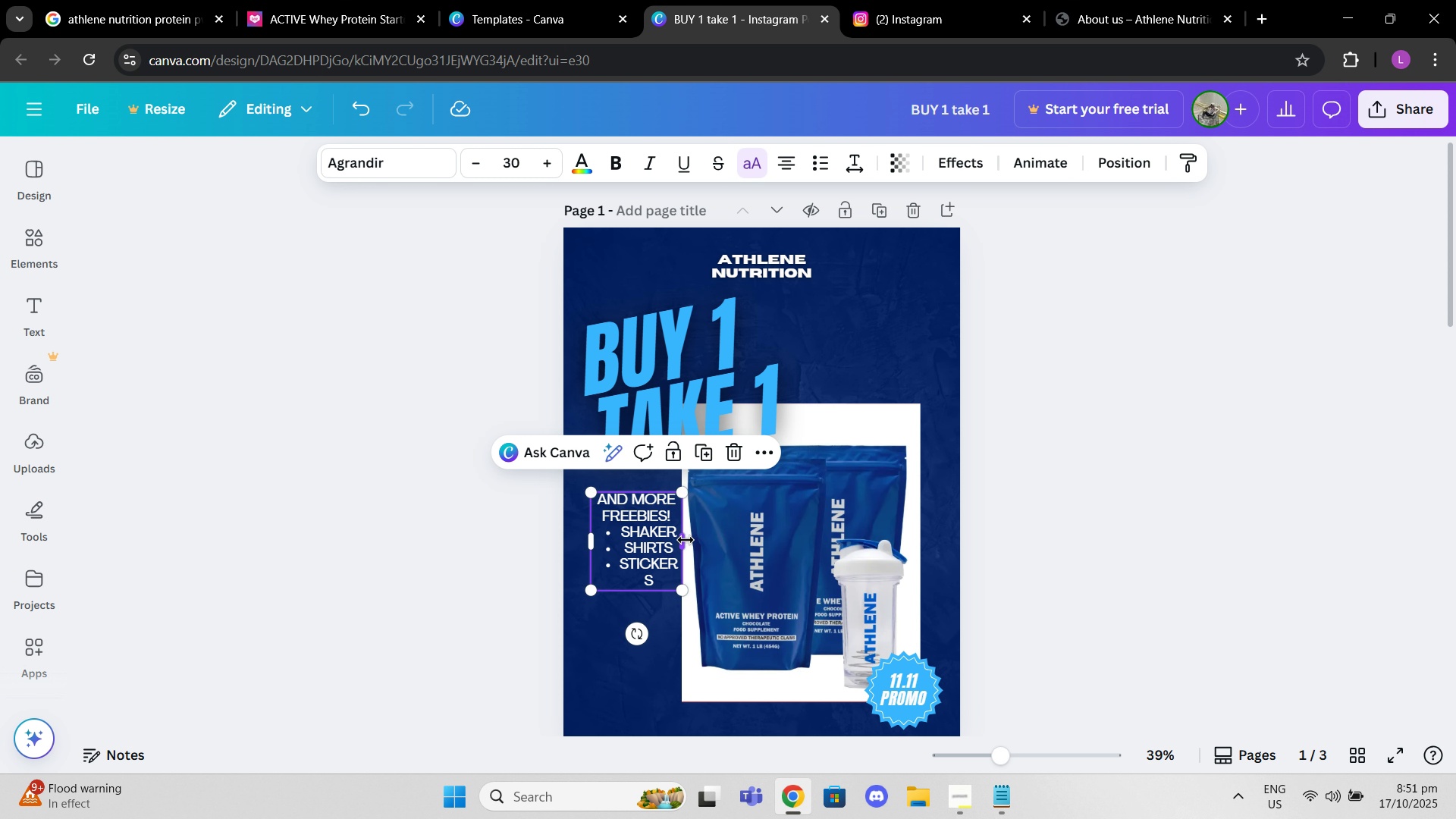 
left_click_drag(start_coordinate=[686, 540], to_coordinate=[710, 543])
 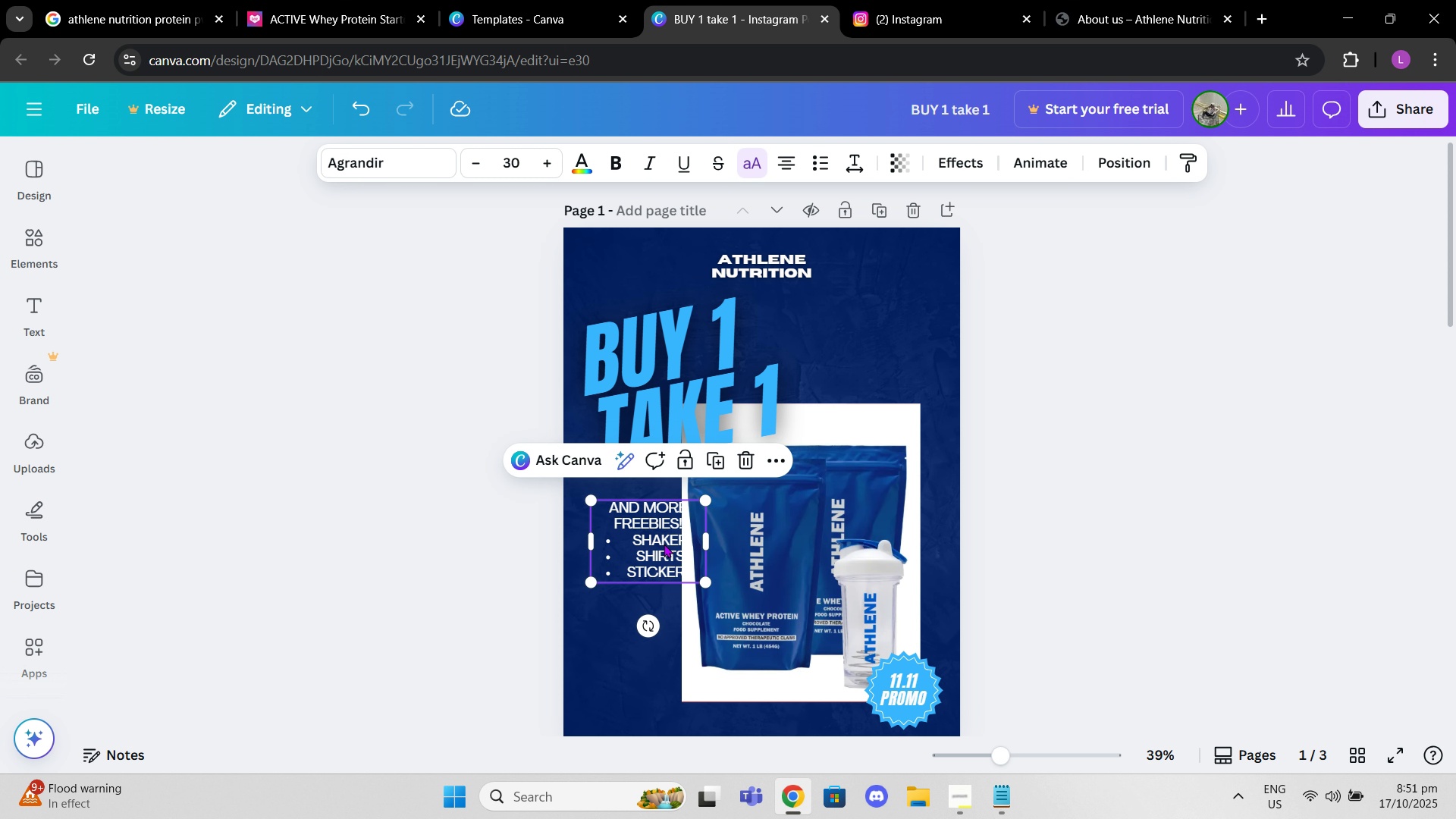 
left_click([663, 542])
 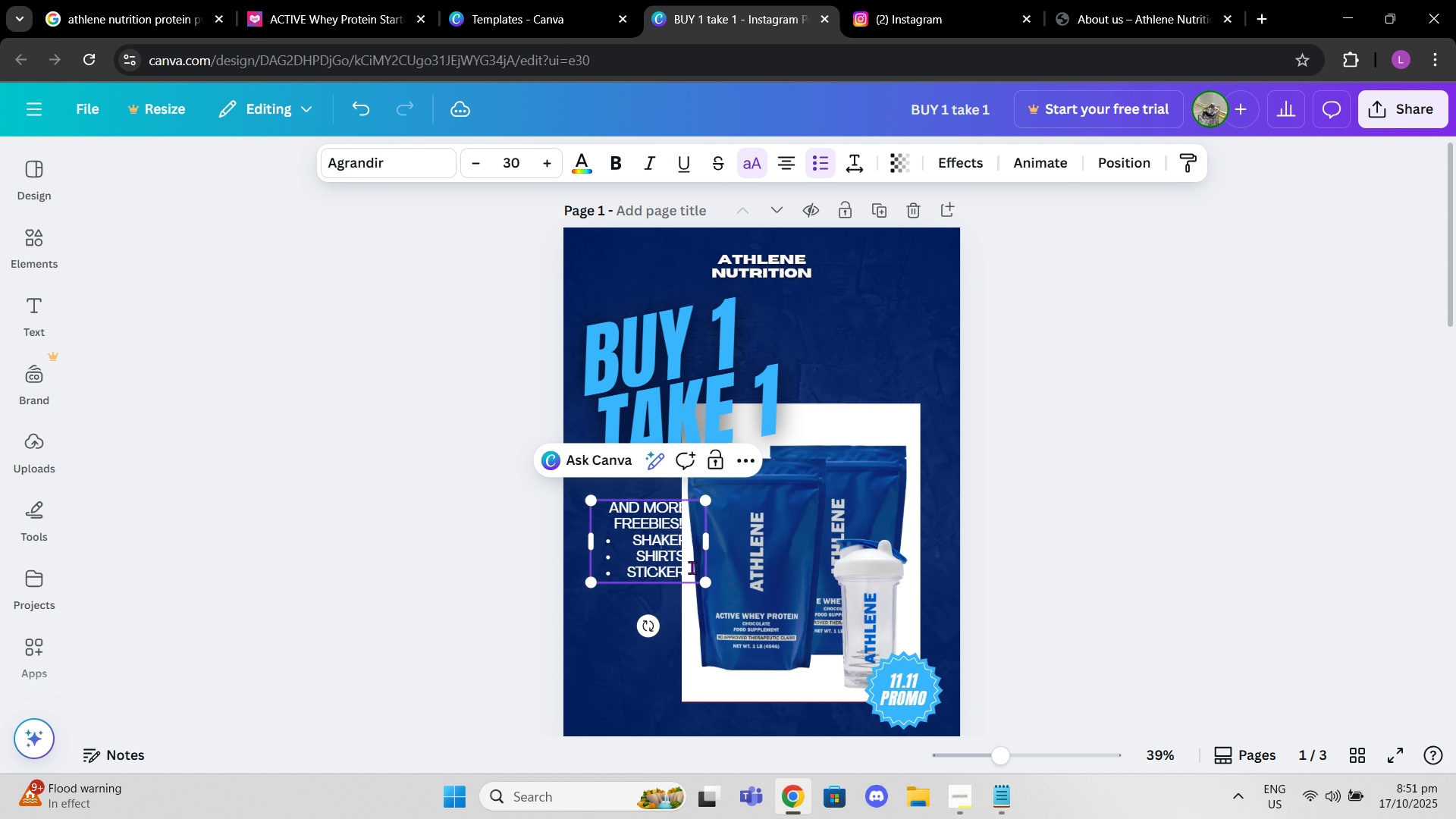 
left_click_drag(start_coordinate=[691, 569], to_coordinate=[627, 571])
 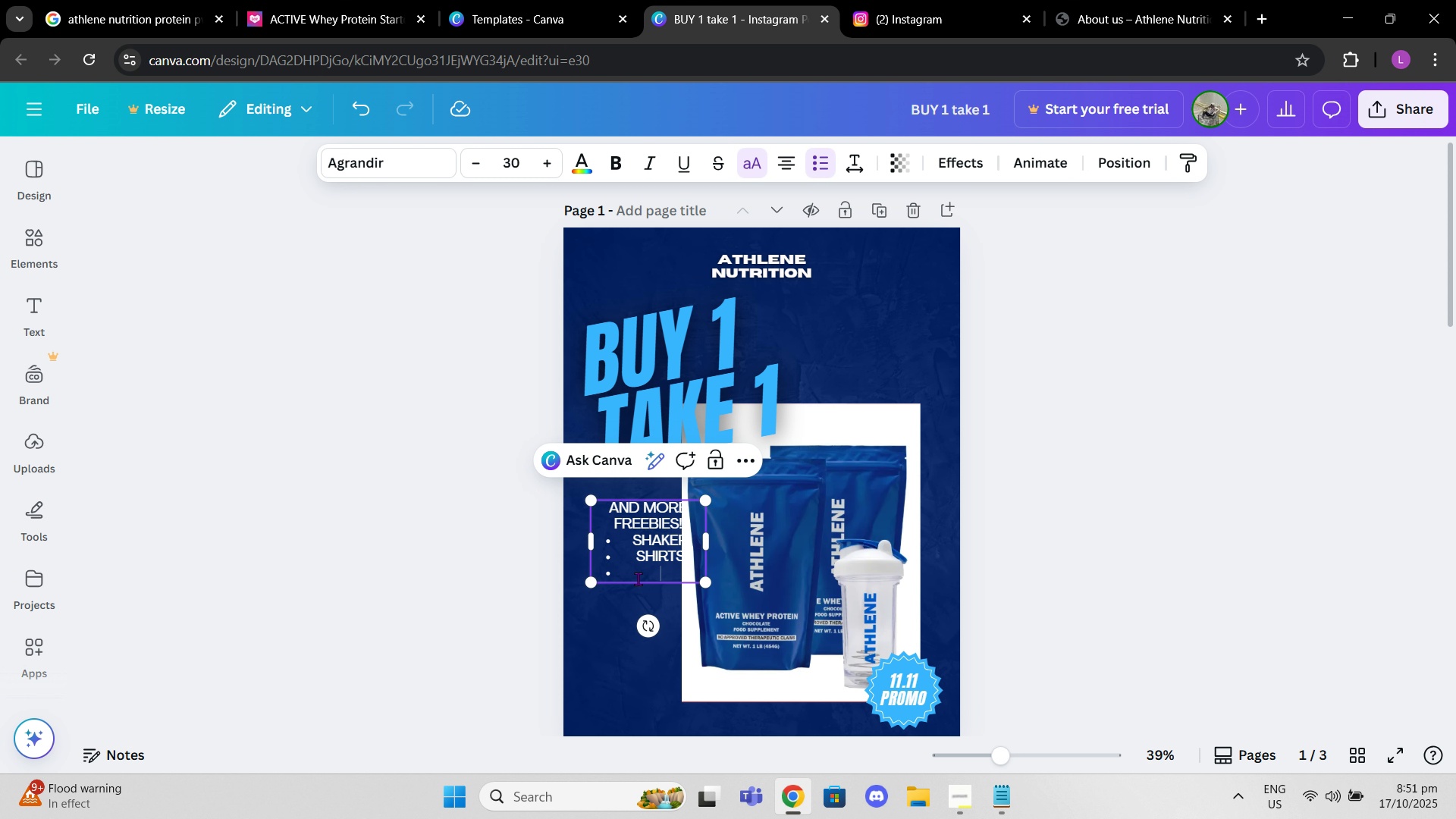 
key(Backspace)
 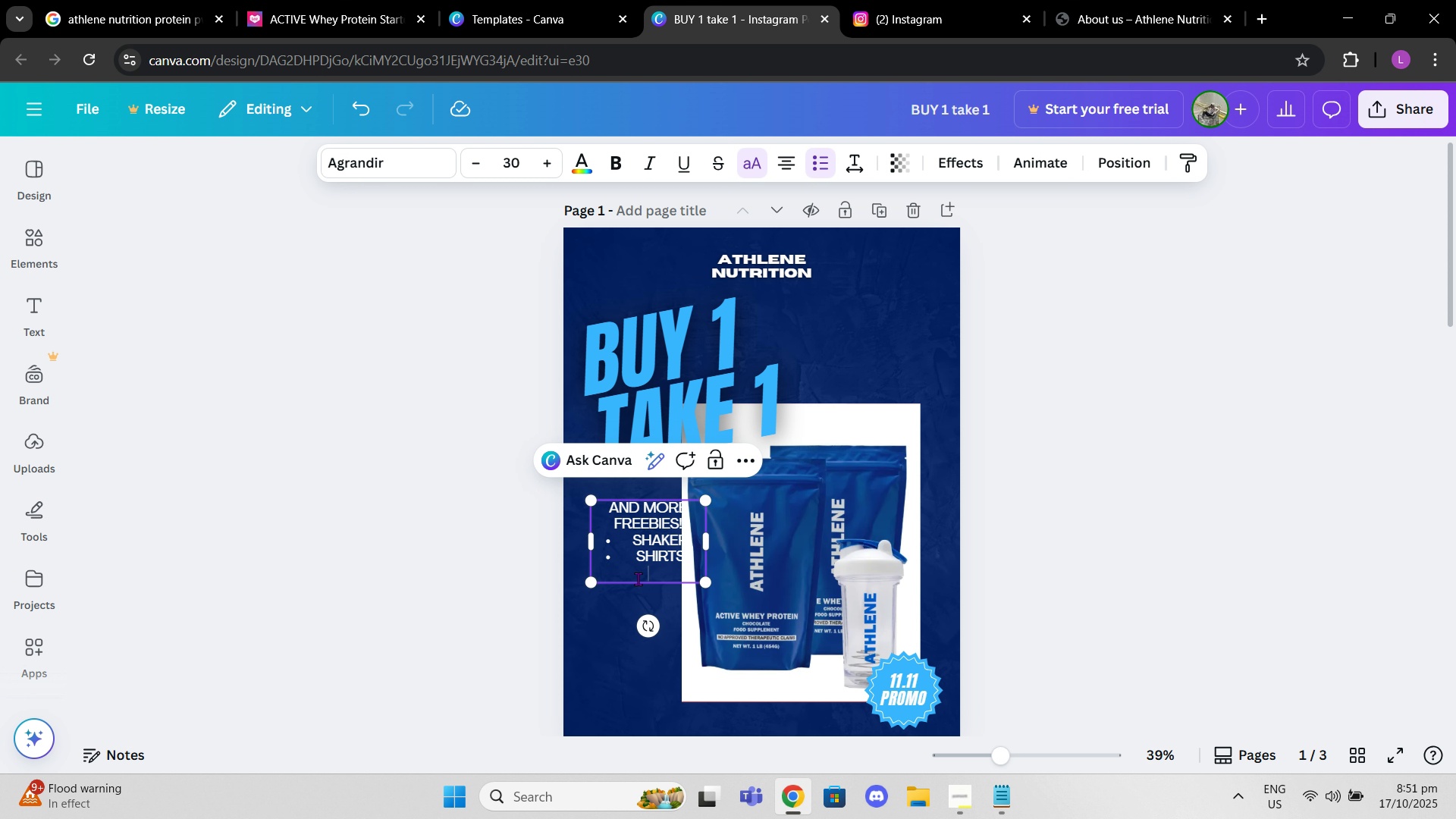 
key(Backspace)
 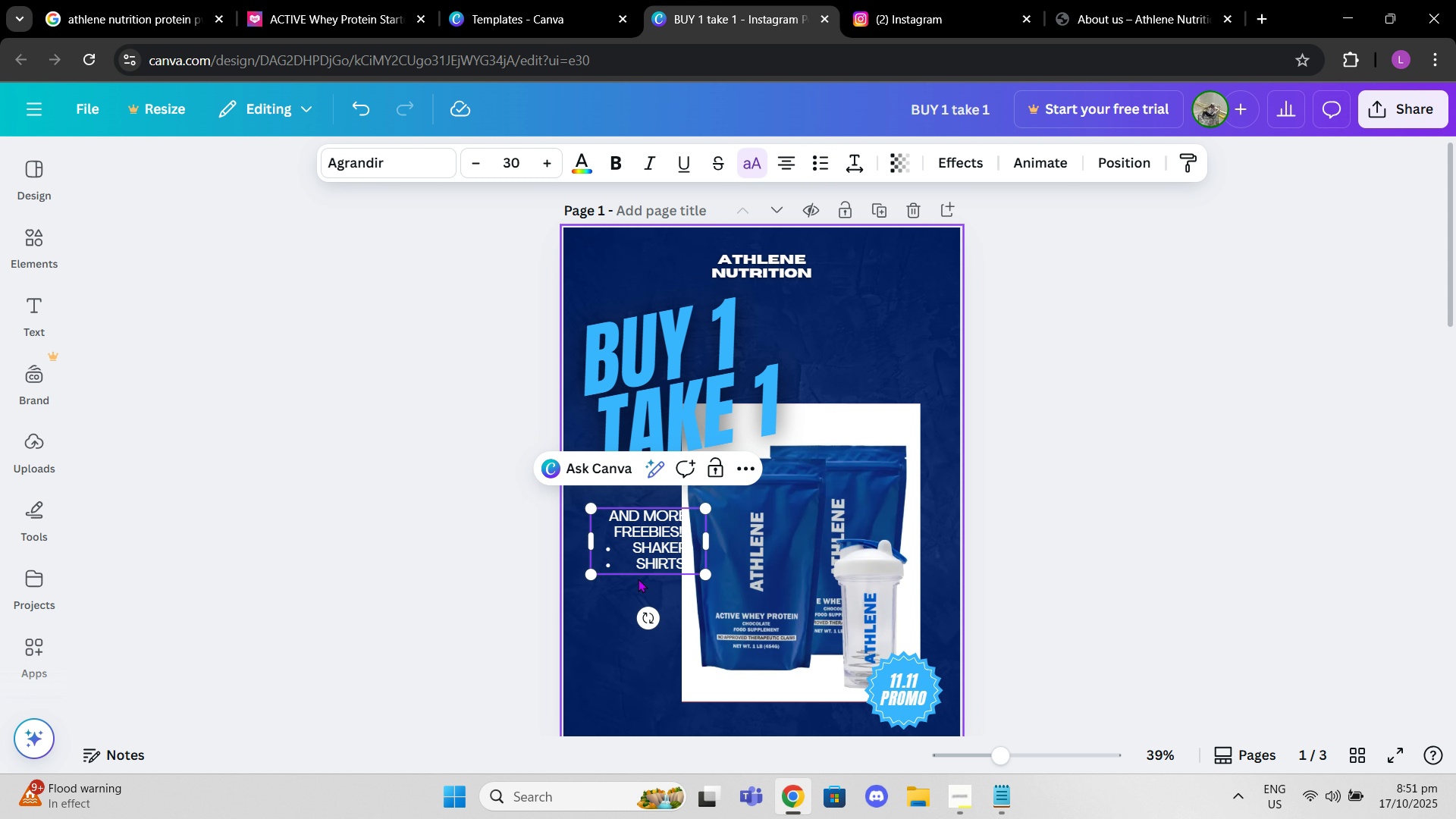 
key(Backspace)
 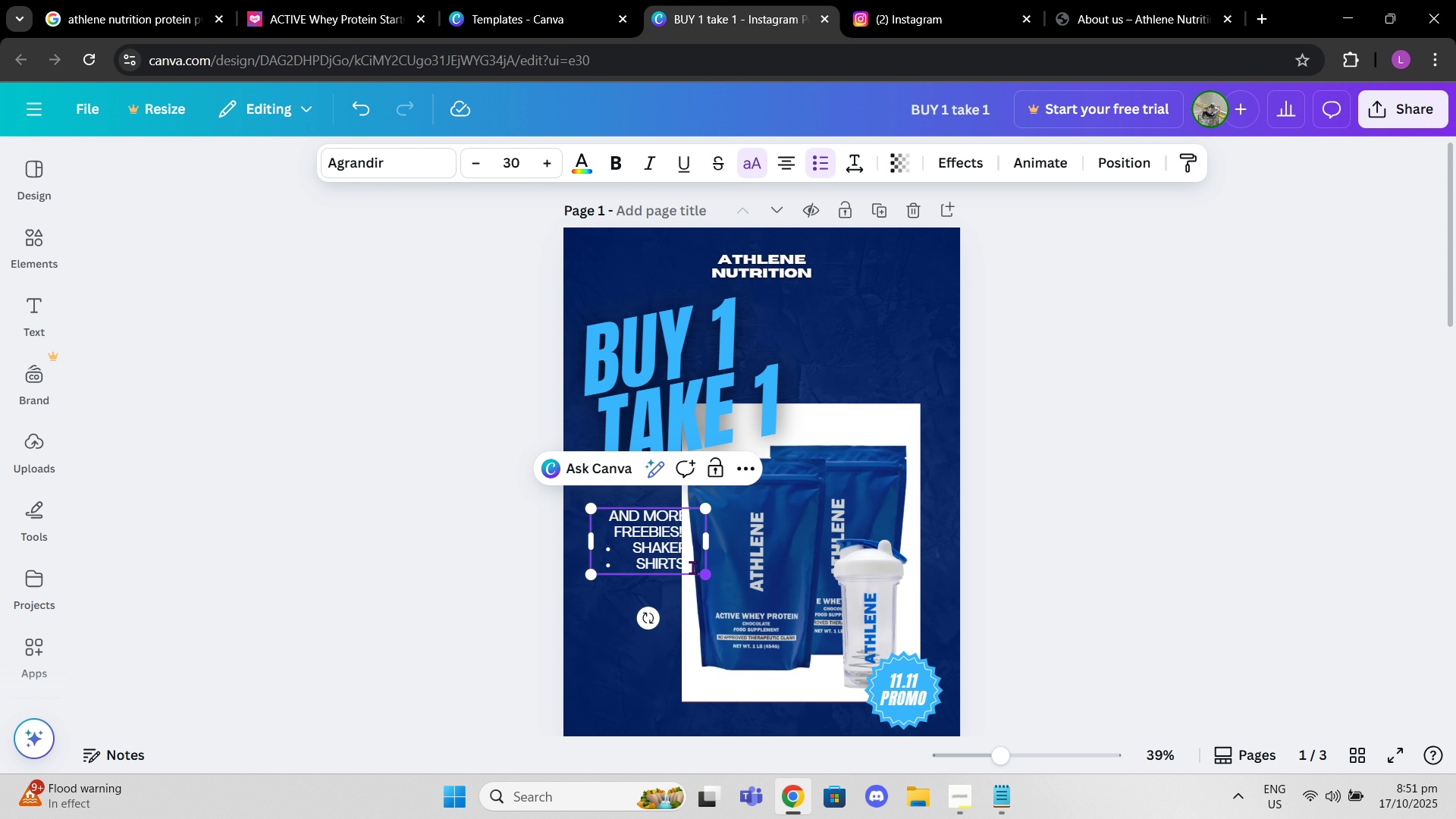 
left_click_drag(start_coordinate=[658, 545], to_coordinate=[828, 369])
 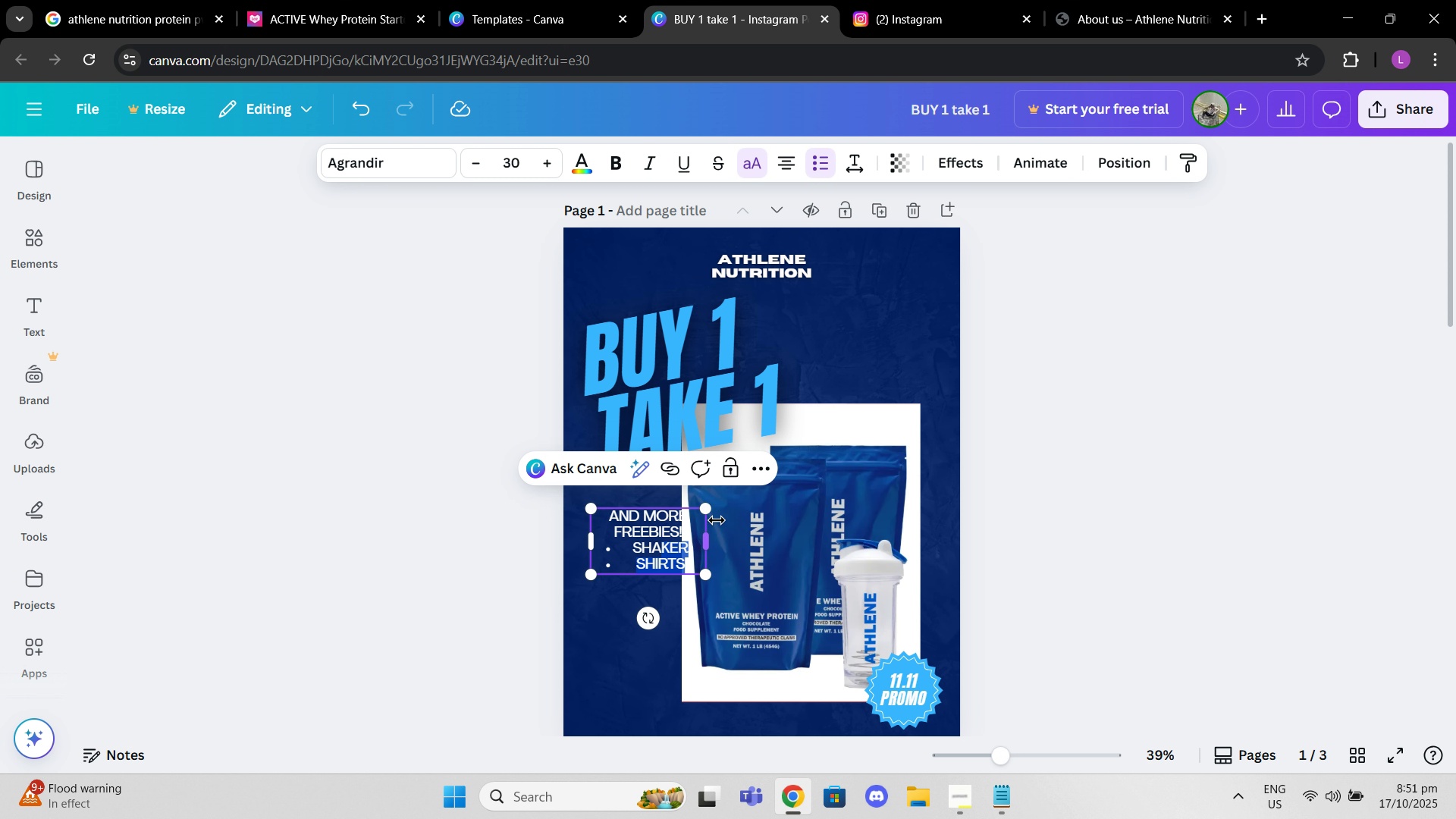 
left_click([717, 520])
 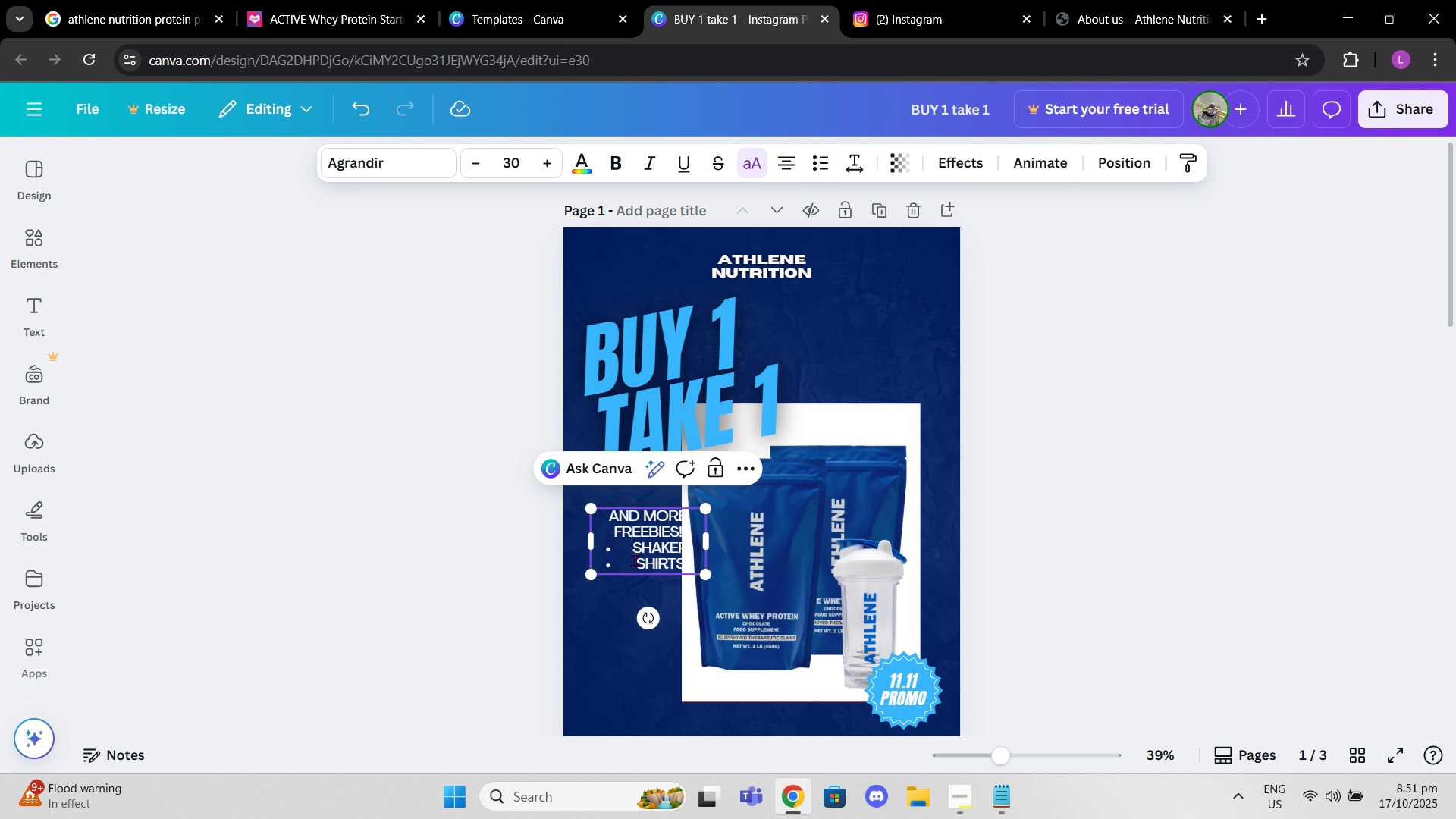 
left_click([629, 617])
 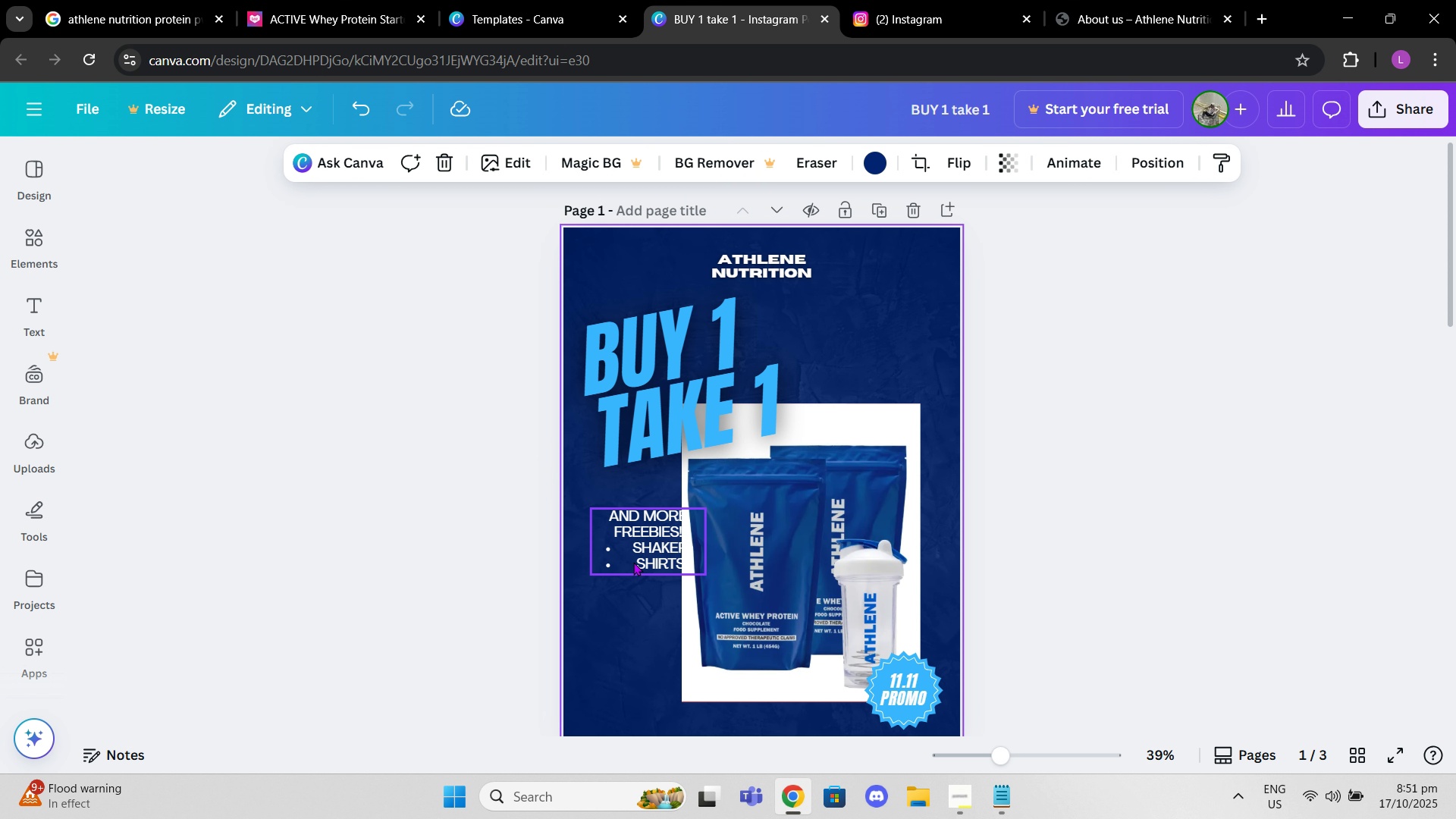 
left_click_drag(start_coordinate=[633, 562], to_coordinate=[846, 381])
 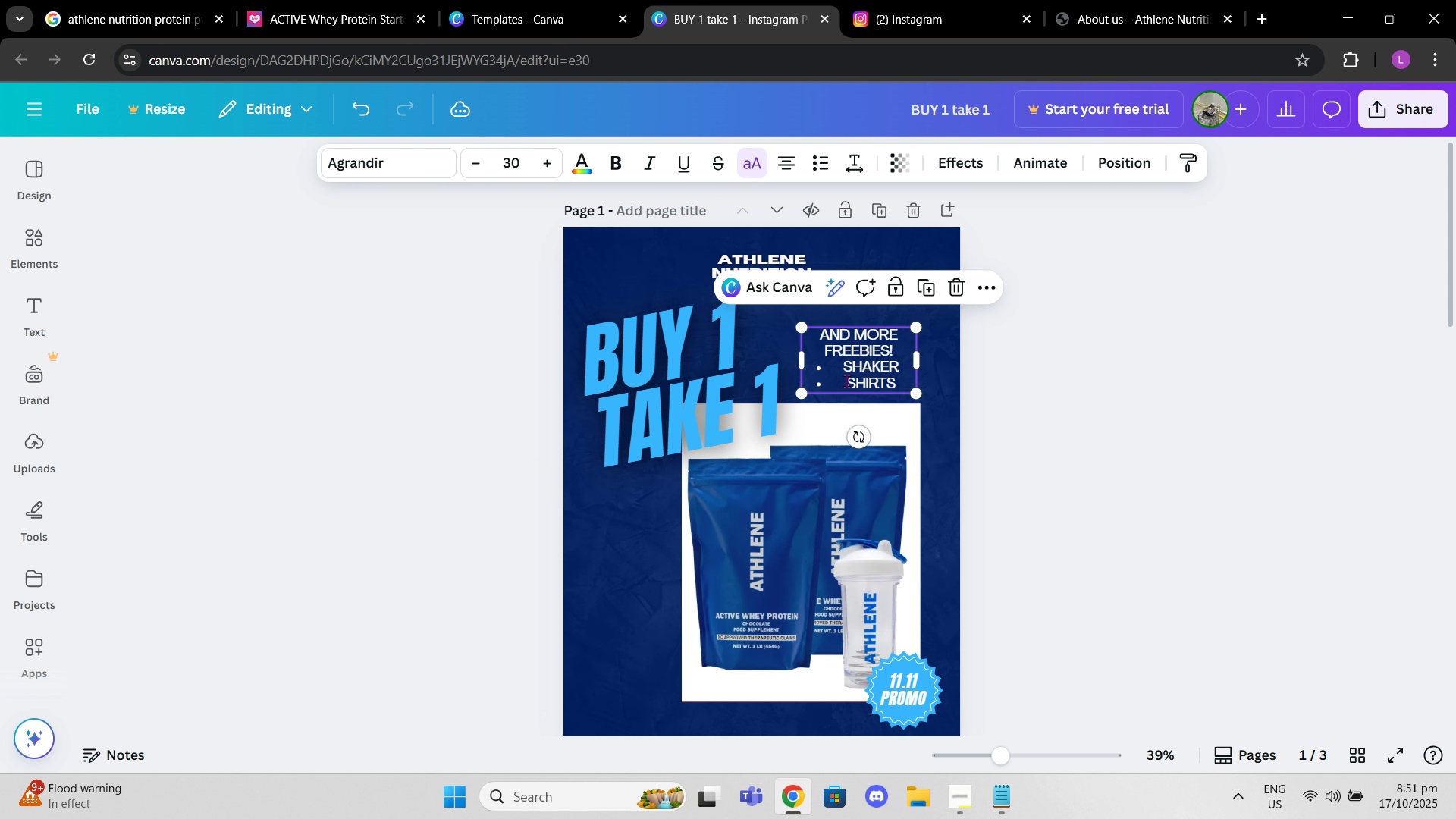 
left_click([846, 381])
 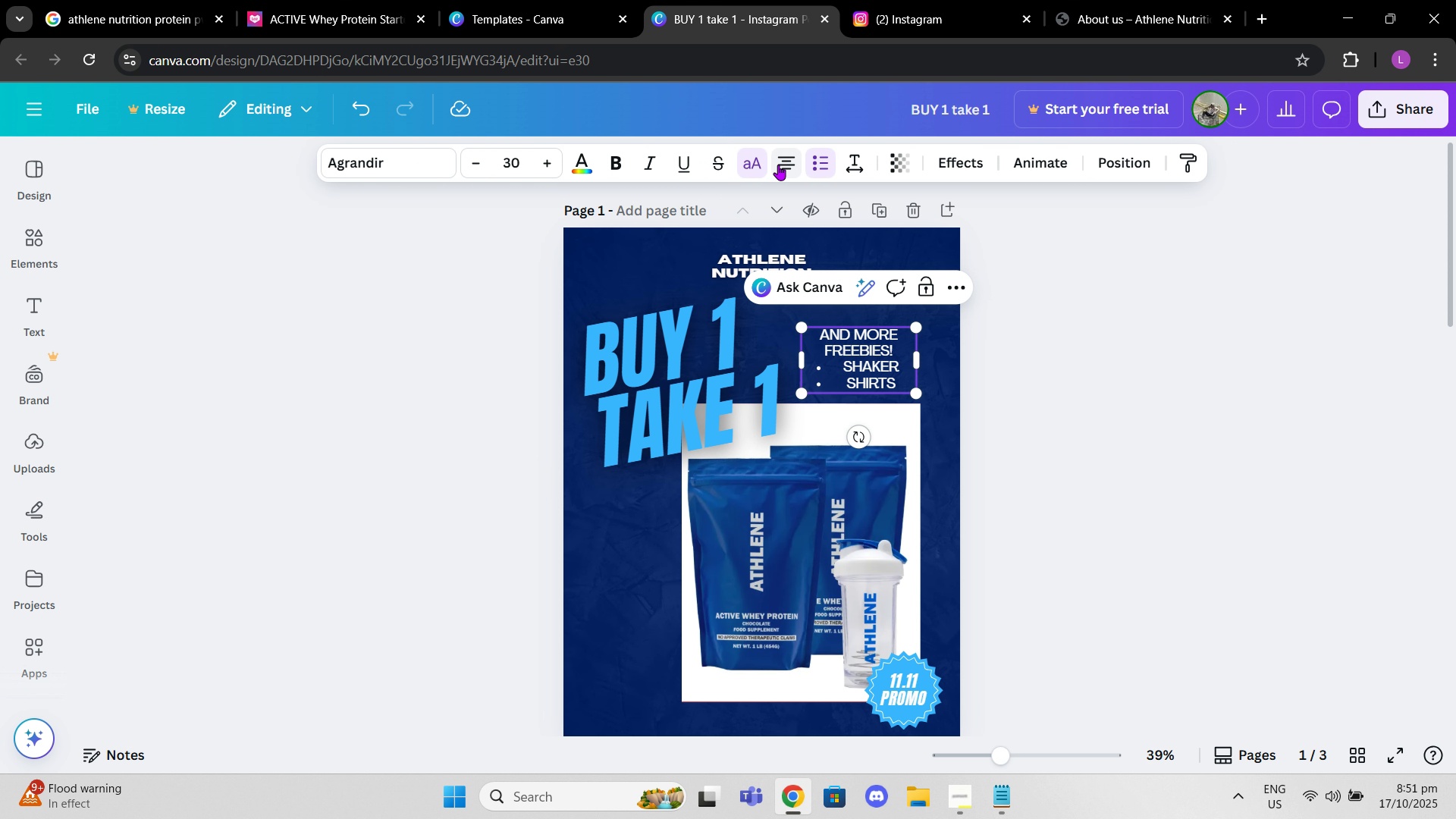 
left_click([778, 165])
 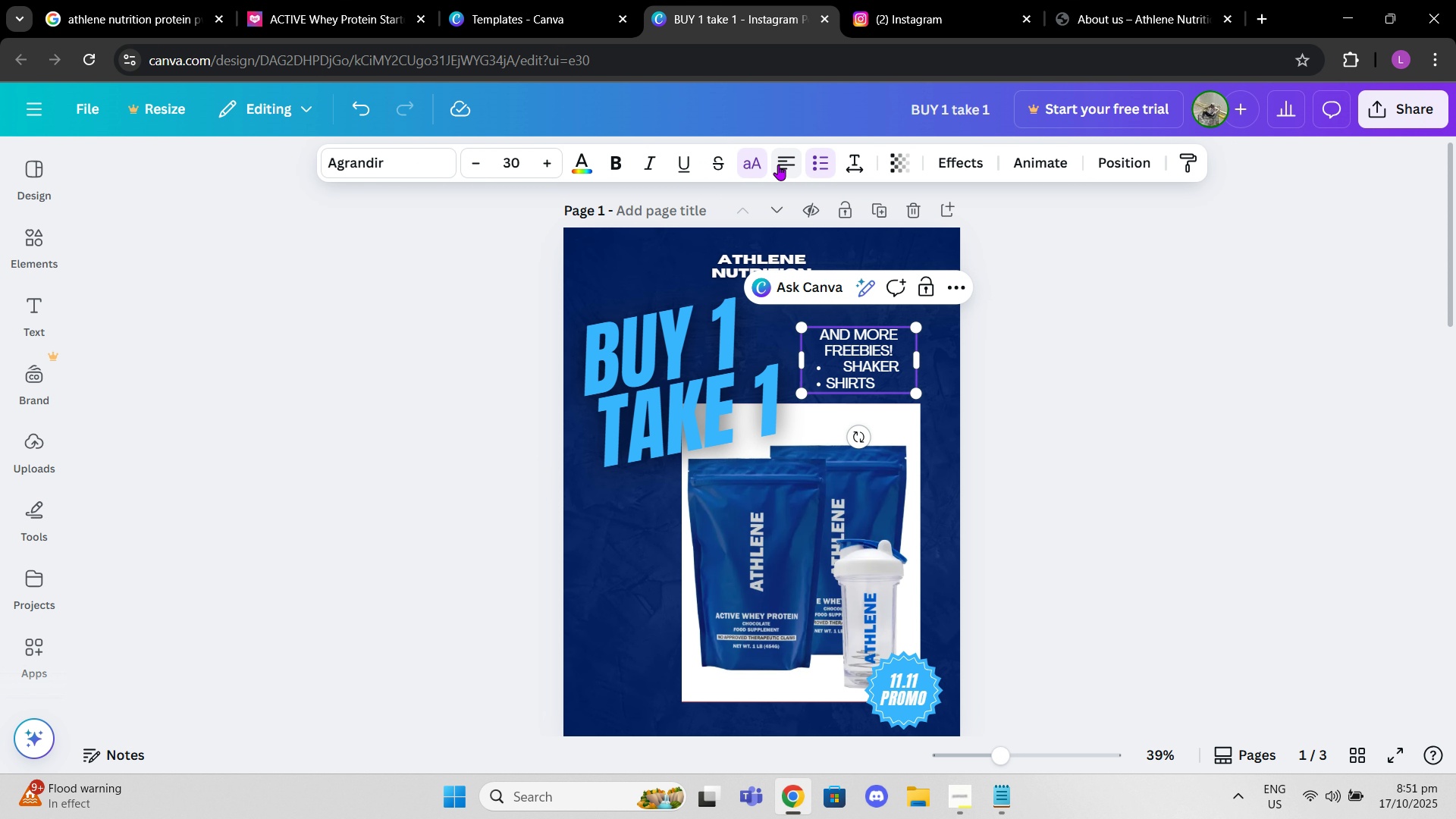 
left_click([778, 165])
 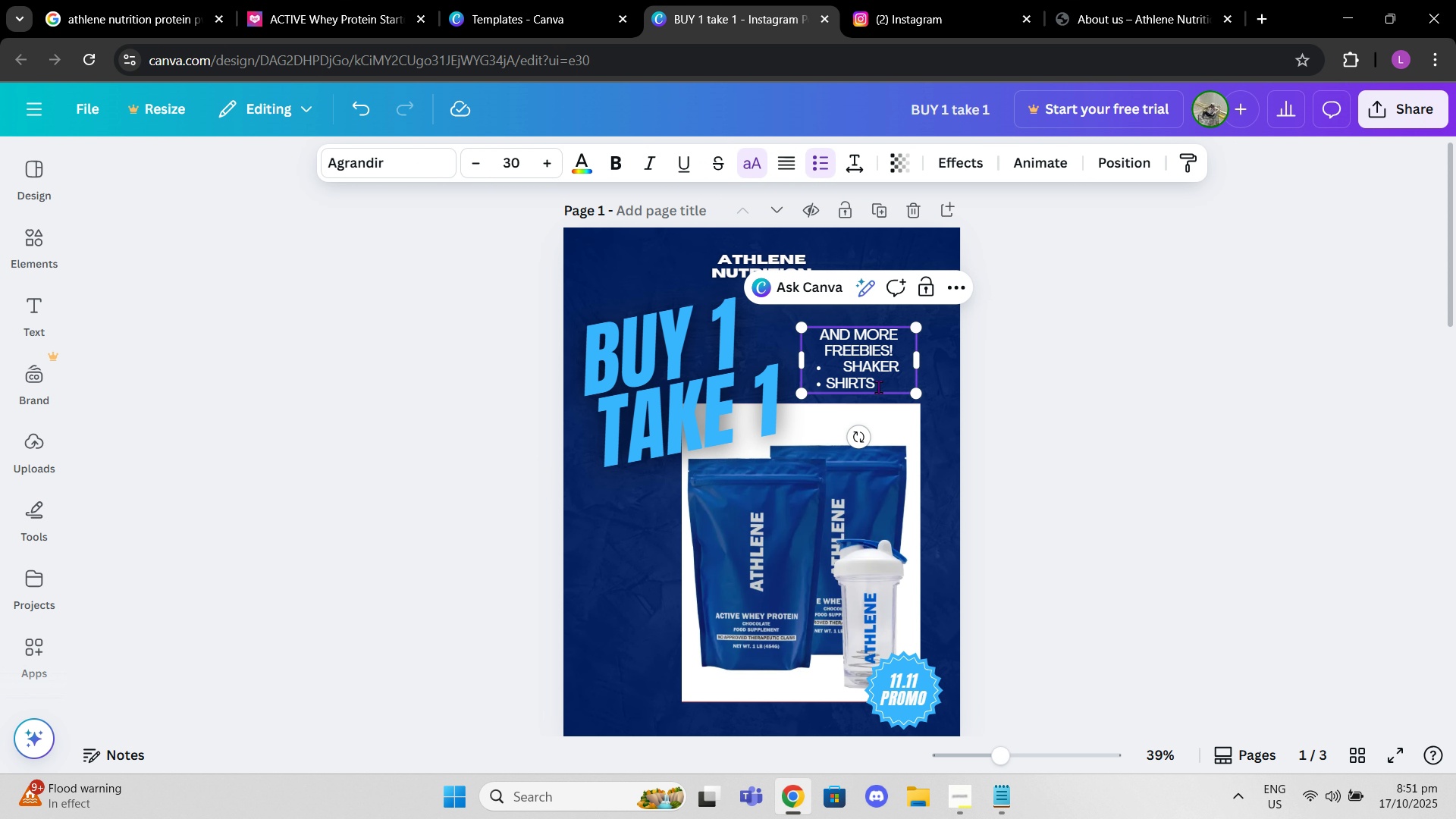 
left_click_drag(start_coordinate=[878, 385], to_coordinate=[809, 333])
 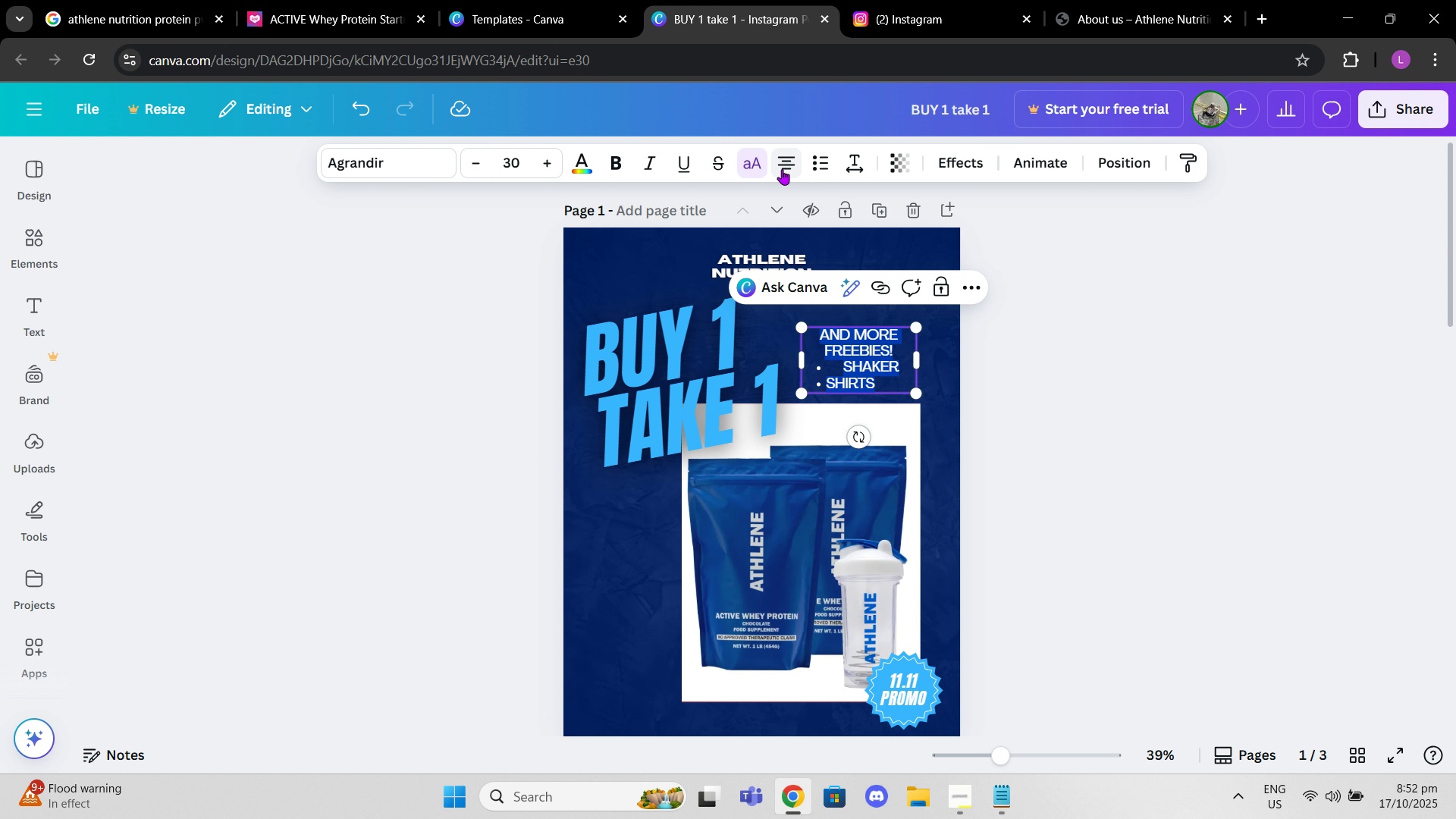 
left_click([782, 169])
 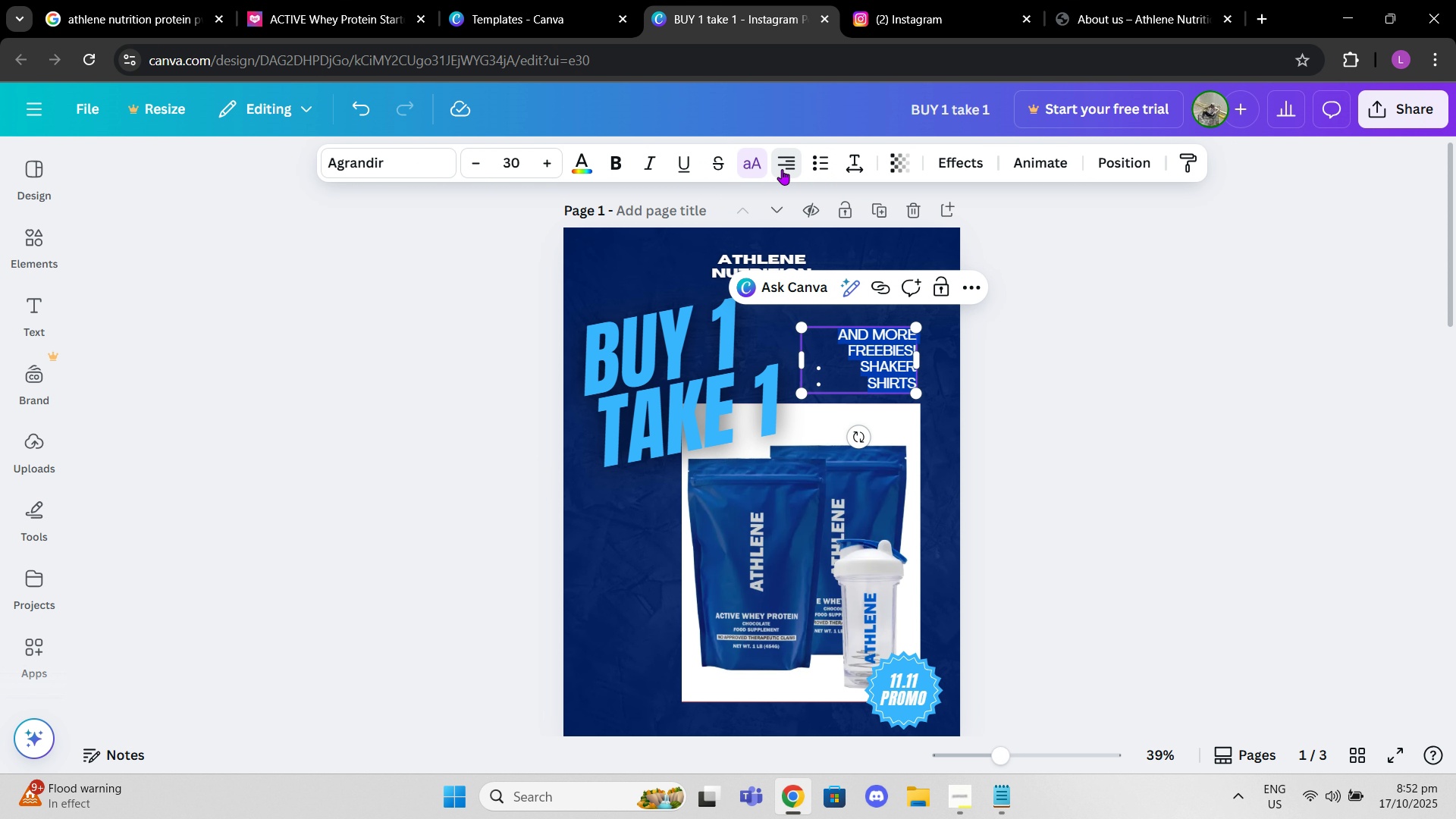 
left_click([782, 169])
 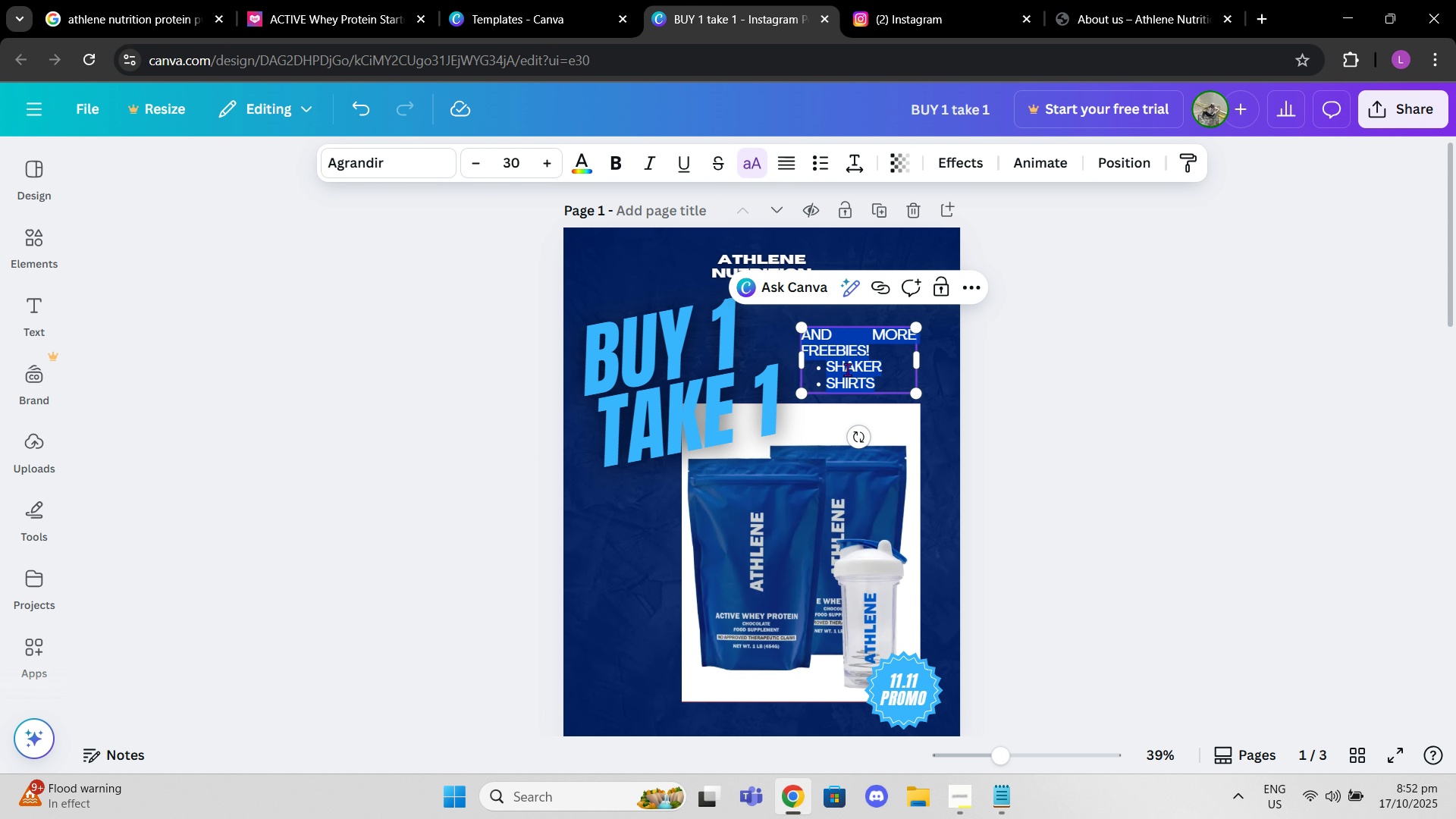 
left_click([847, 369])
 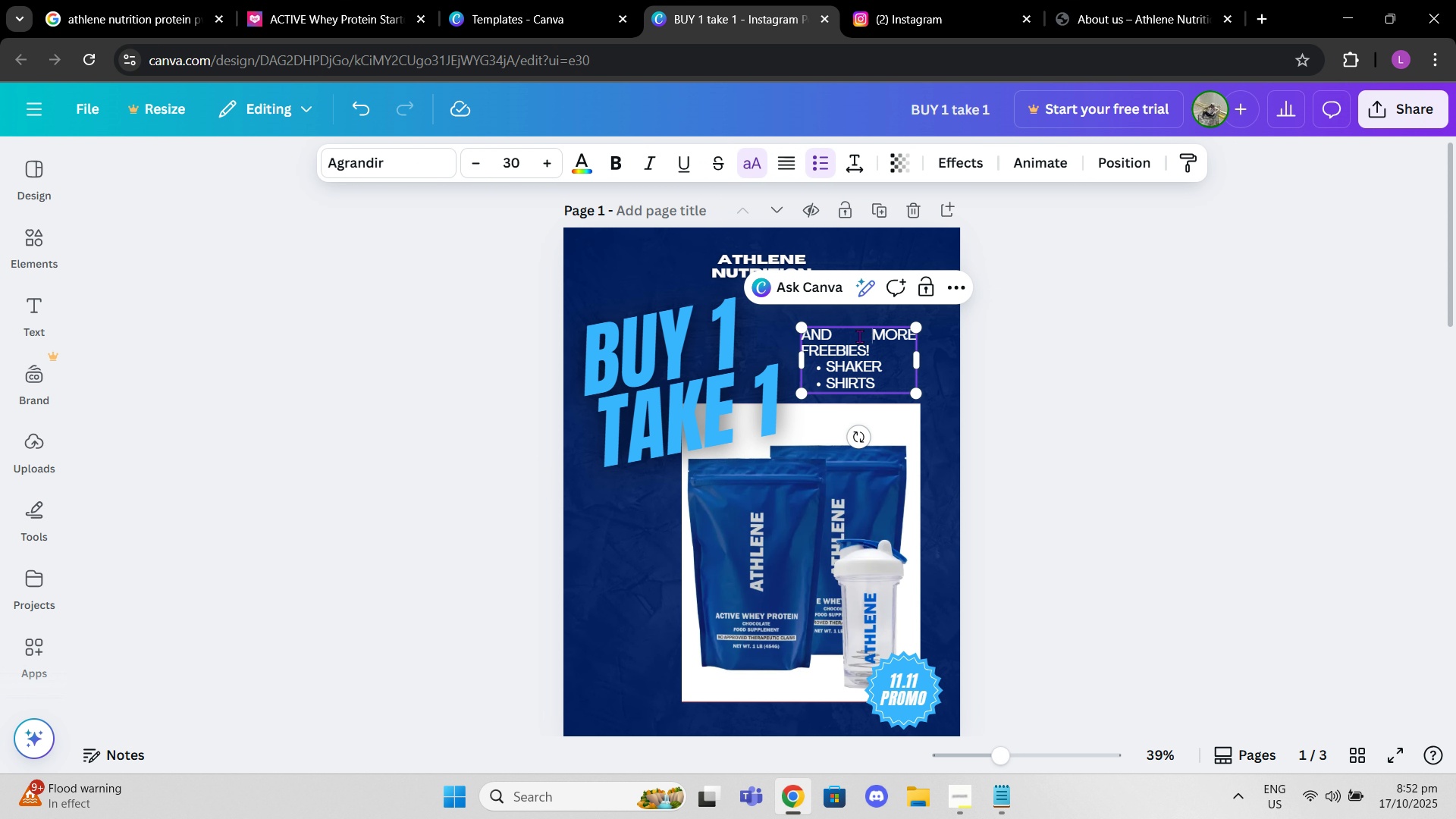 
left_click([859, 336])
 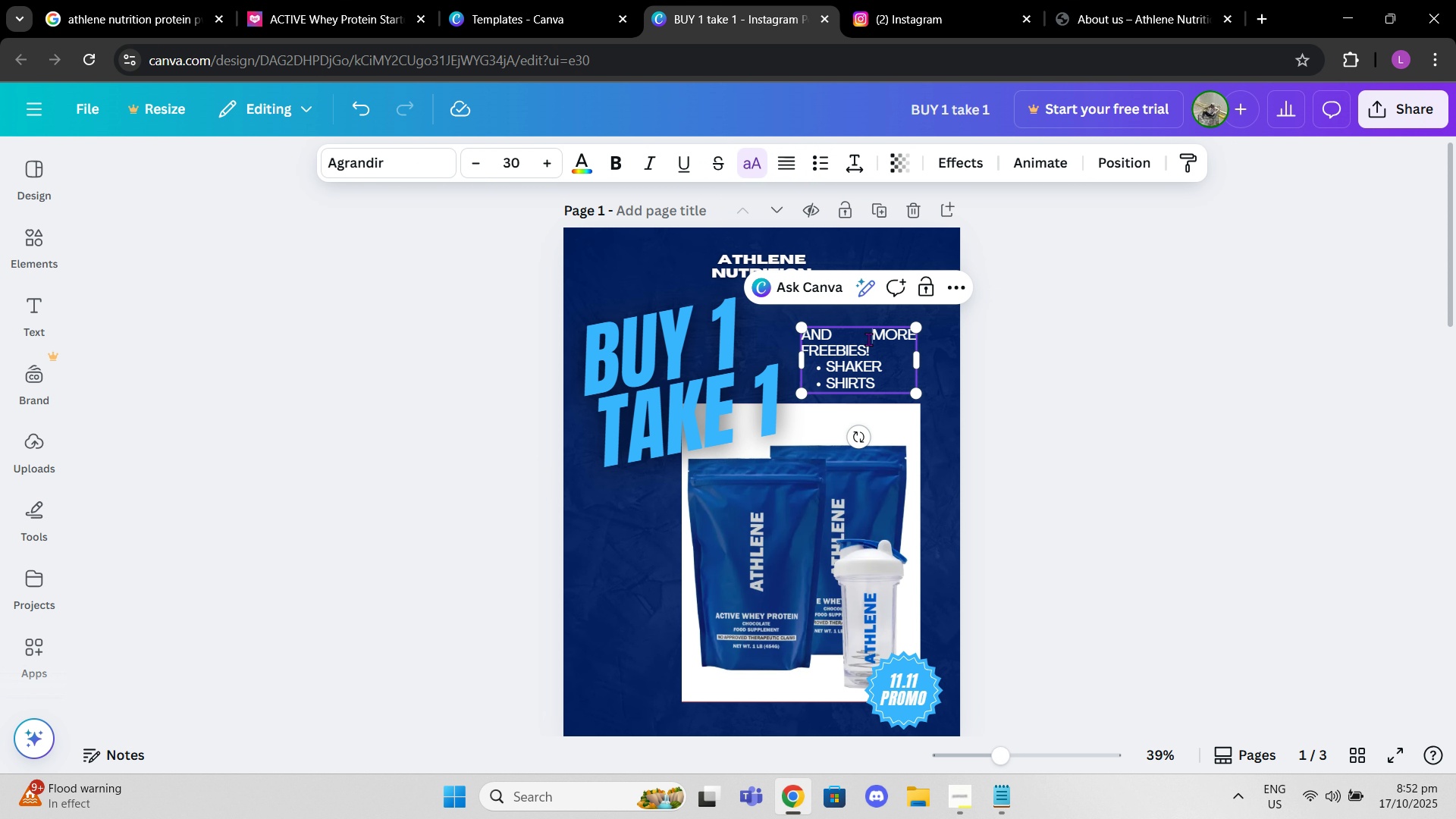 
key(Backspace)
 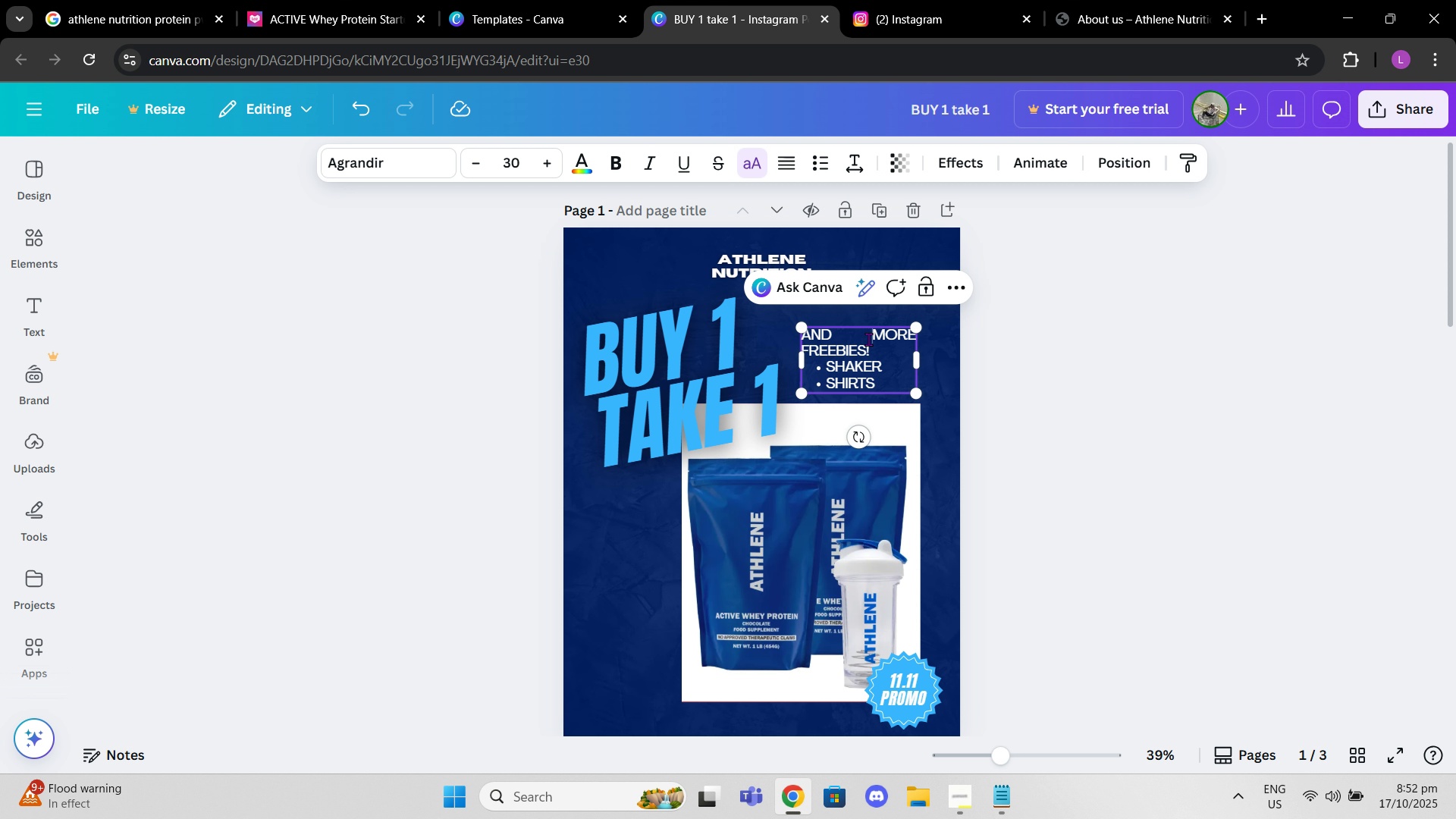 
key(Space)
 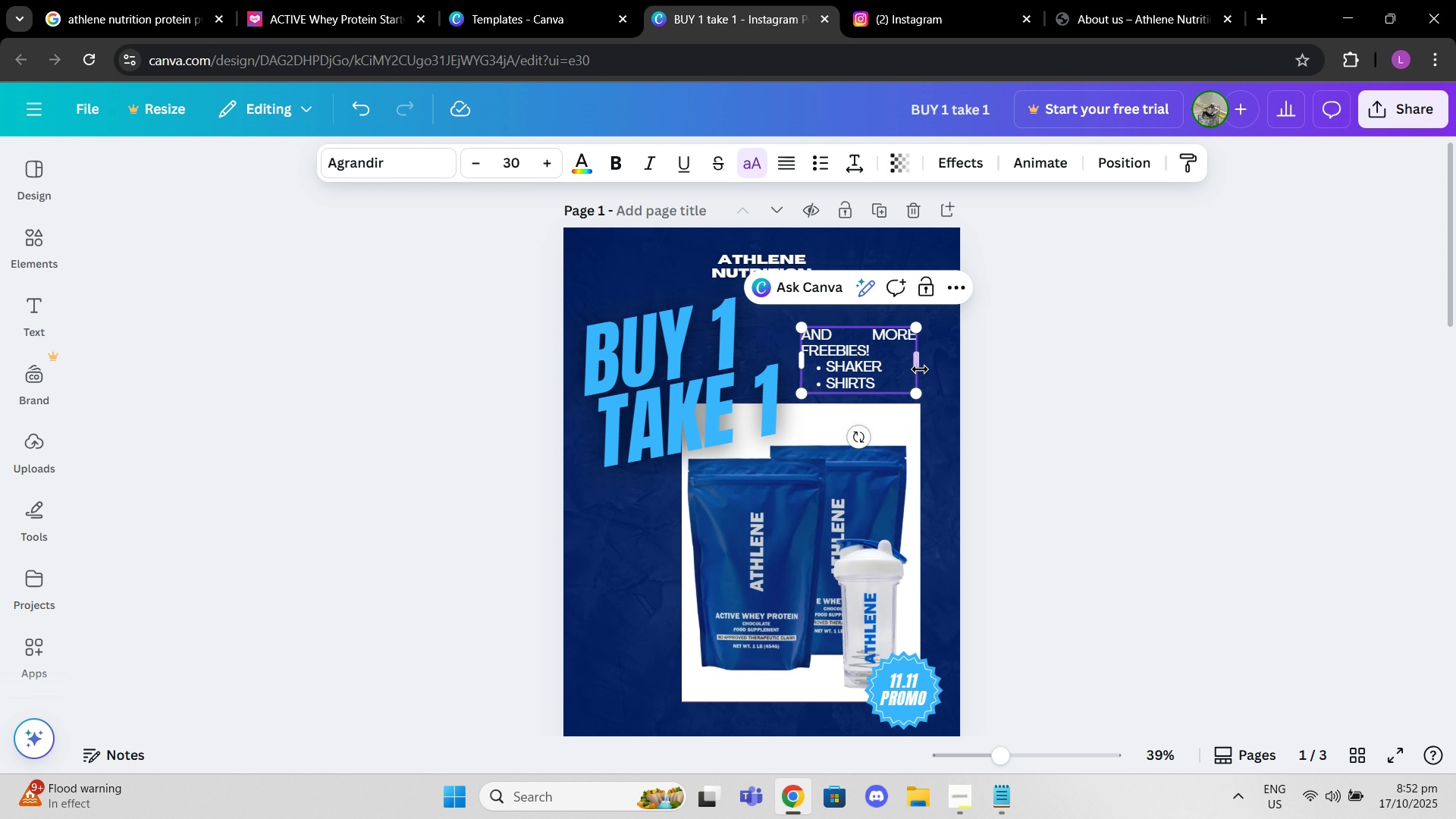 
left_click_drag(start_coordinate=[921, 363], to_coordinate=[888, 344])
 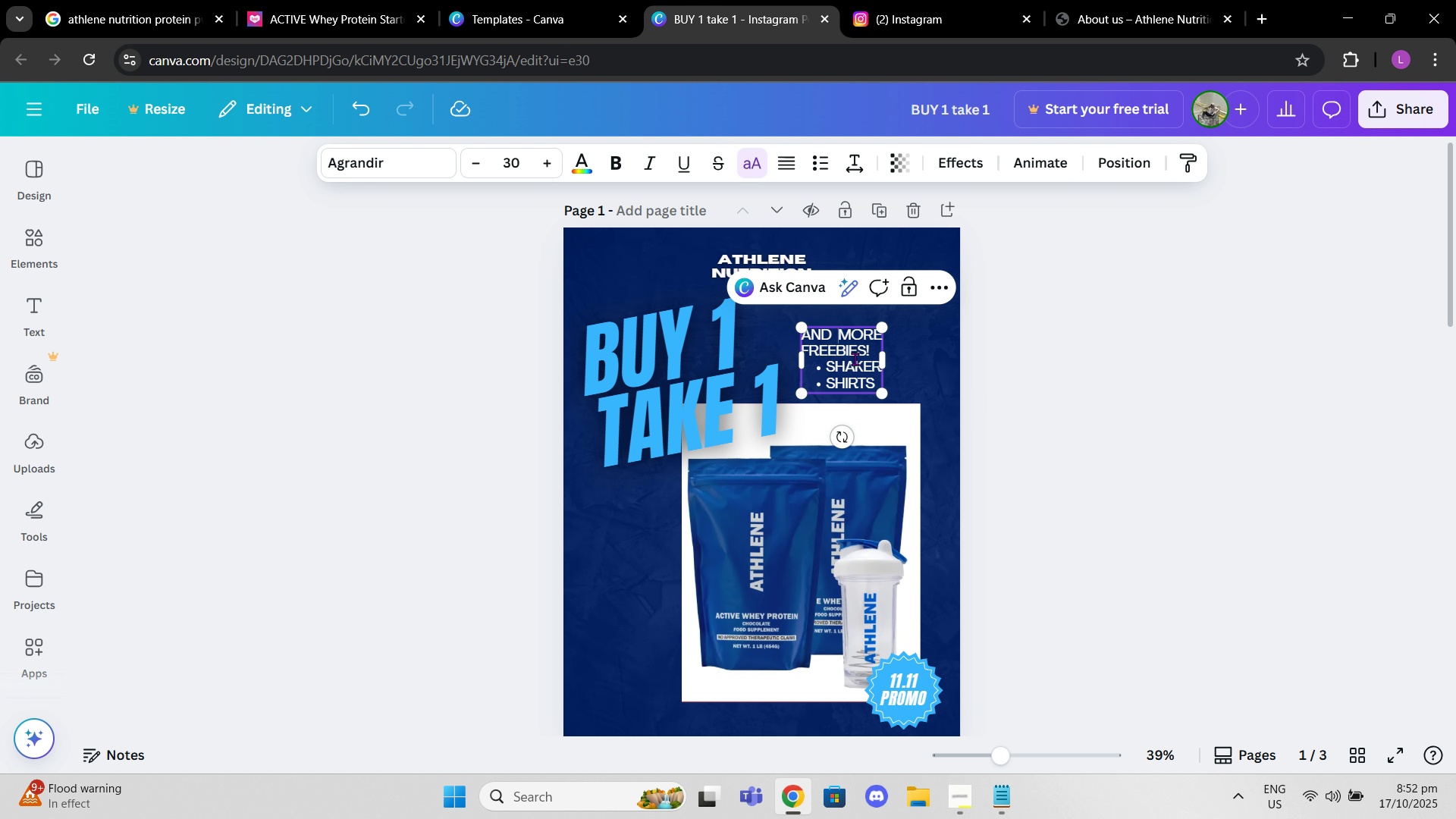 
left_click([855, 359])
 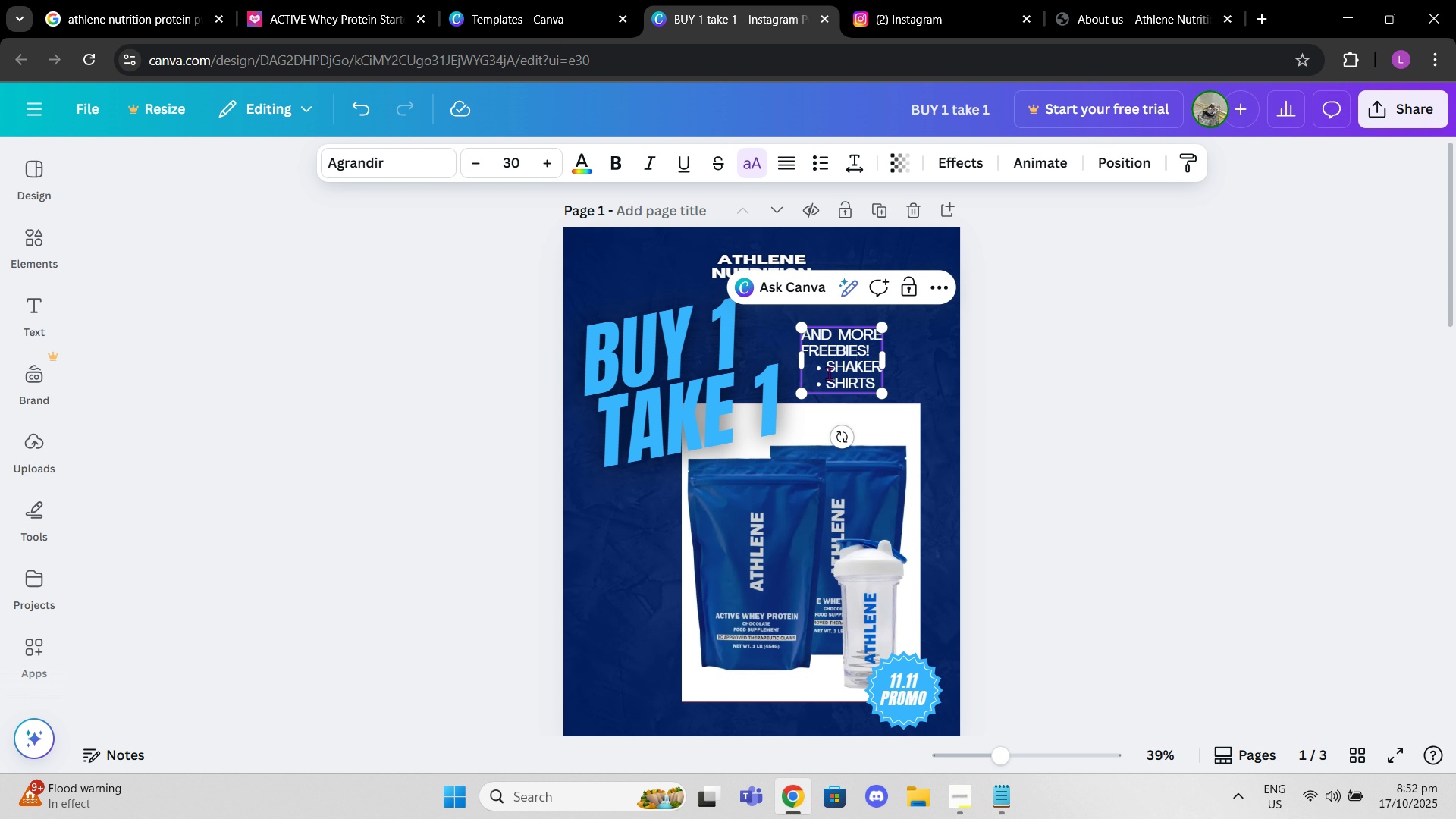 
left_click([829, 373])
 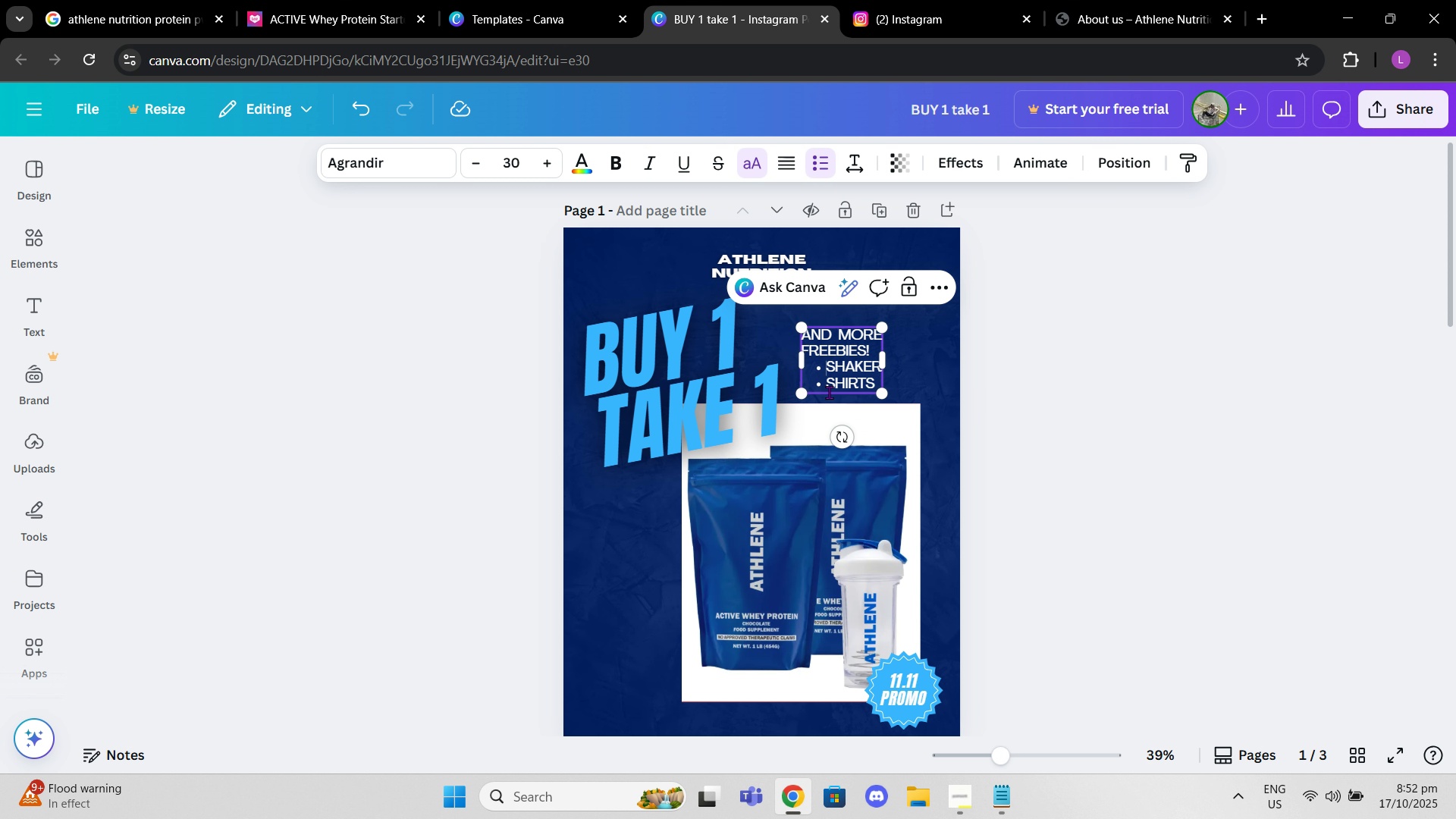 
scroll: coordinate [841, 430], scroll_direction: down, amount: 7.0
 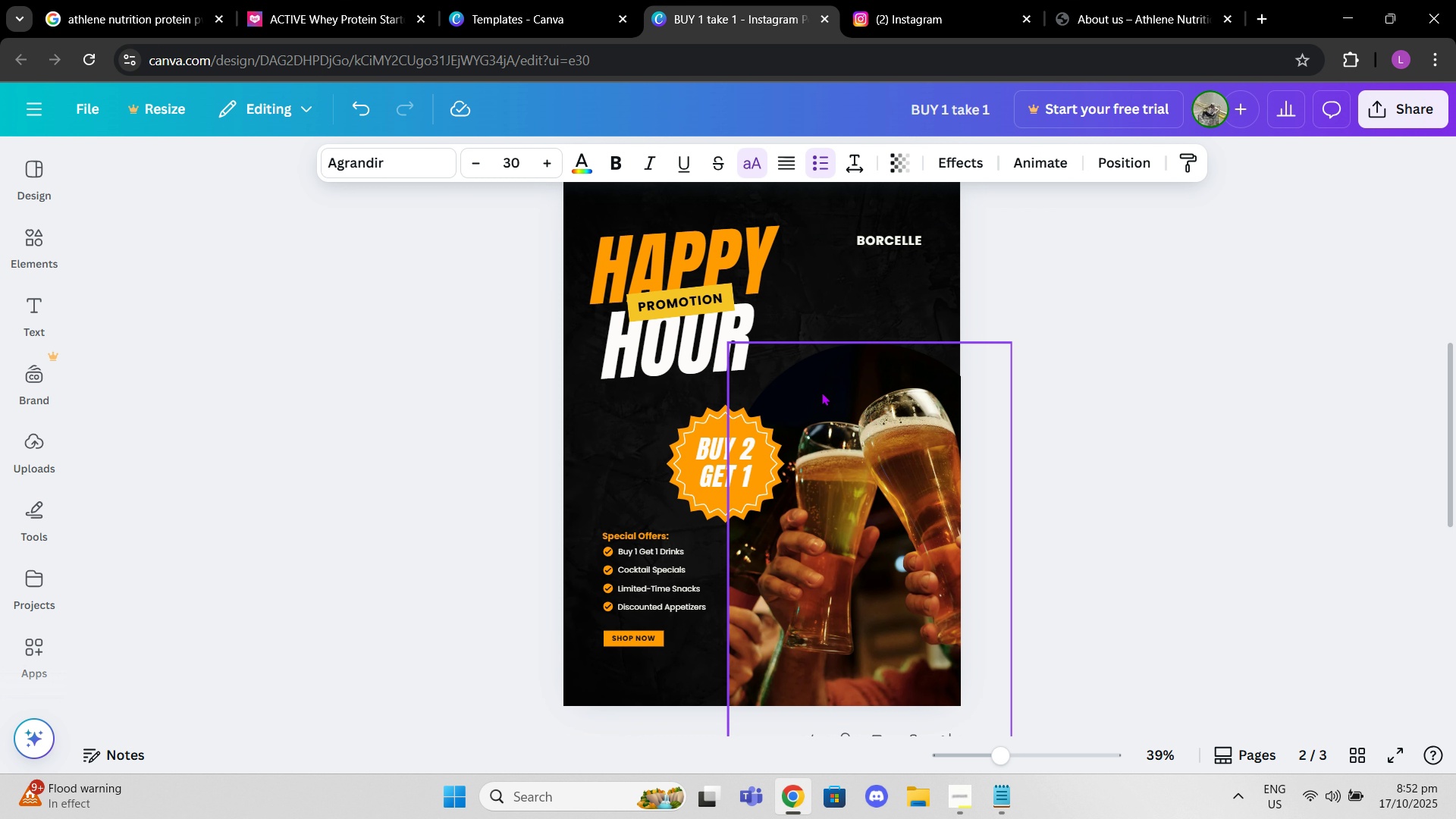 
scroll: coordinate [821, 392], scroll_direction: up, amount: 8.0
 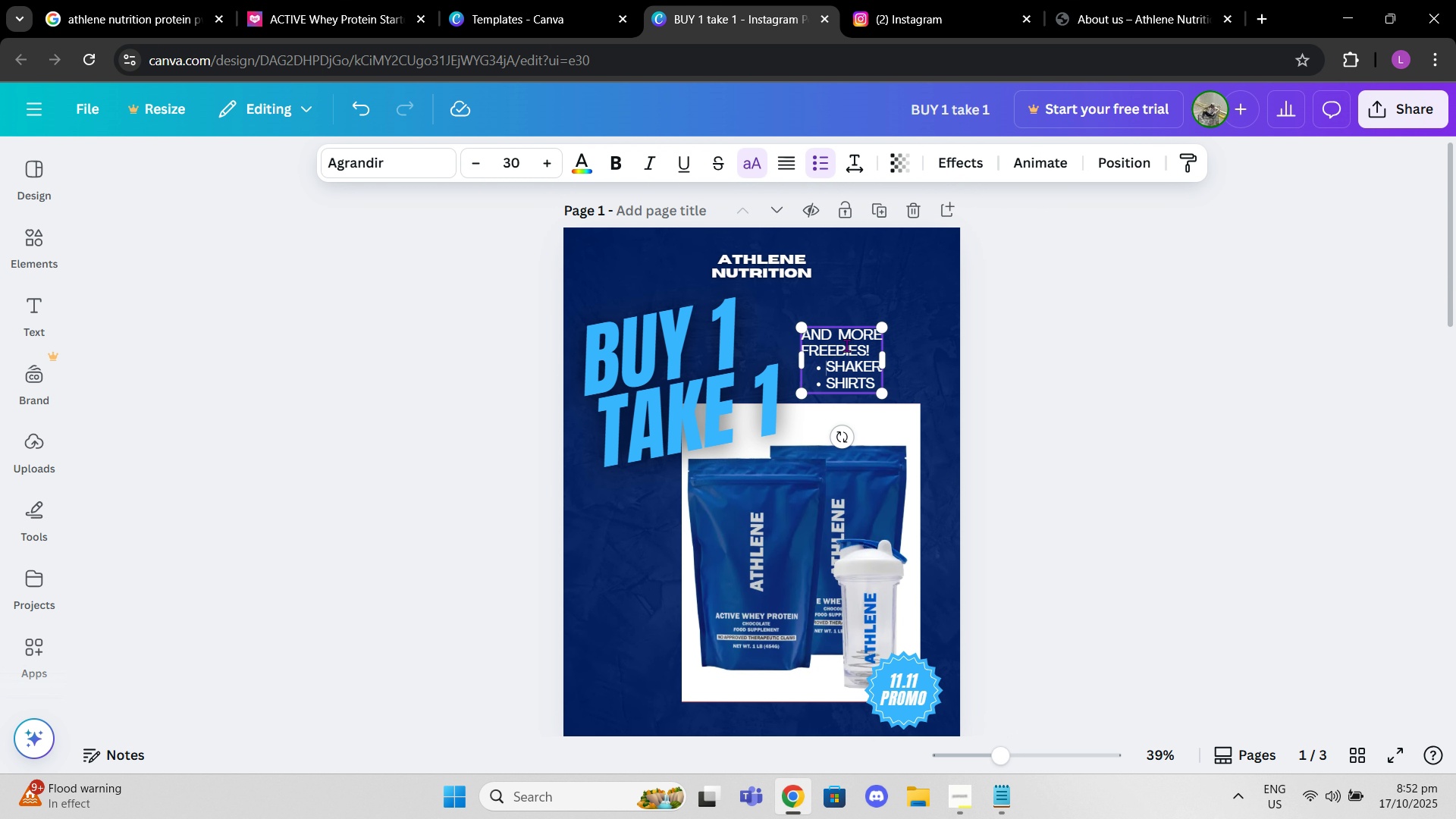 
left_click([846, 345])
 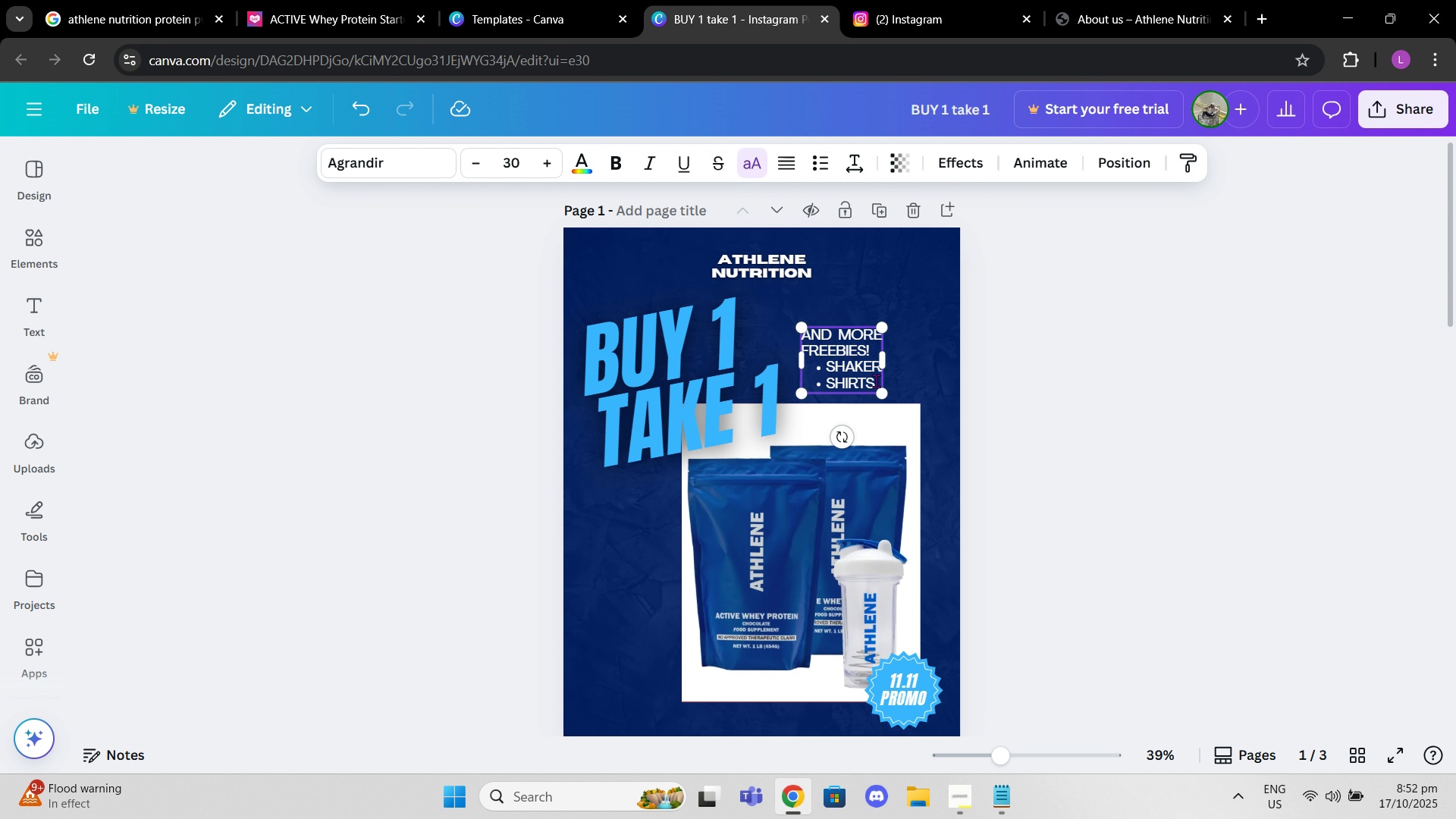 
left_click_drag(start_coordinate=[876, 381], to_coordinate=[817, 347])
 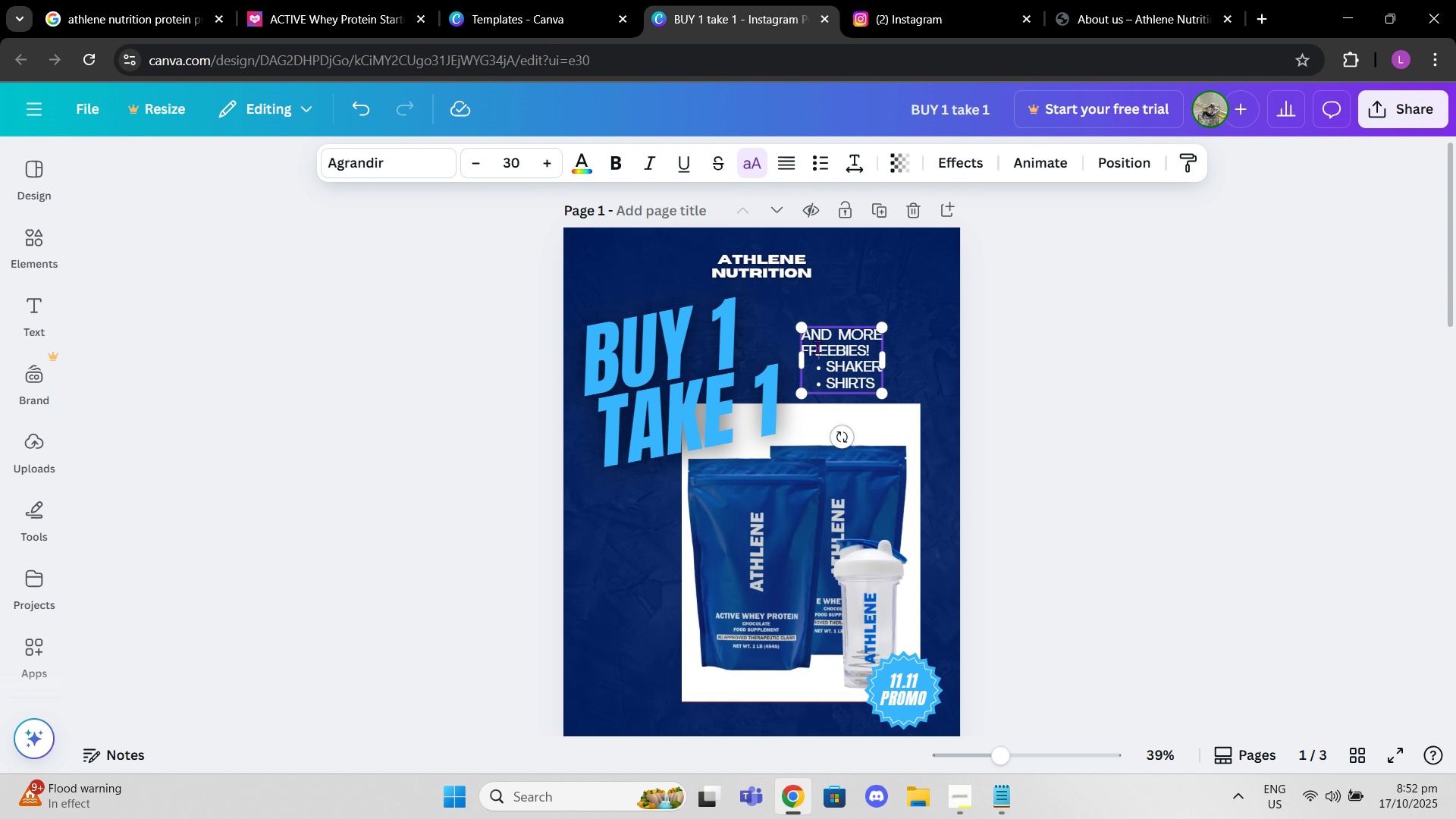 
left_click([817, 347])
 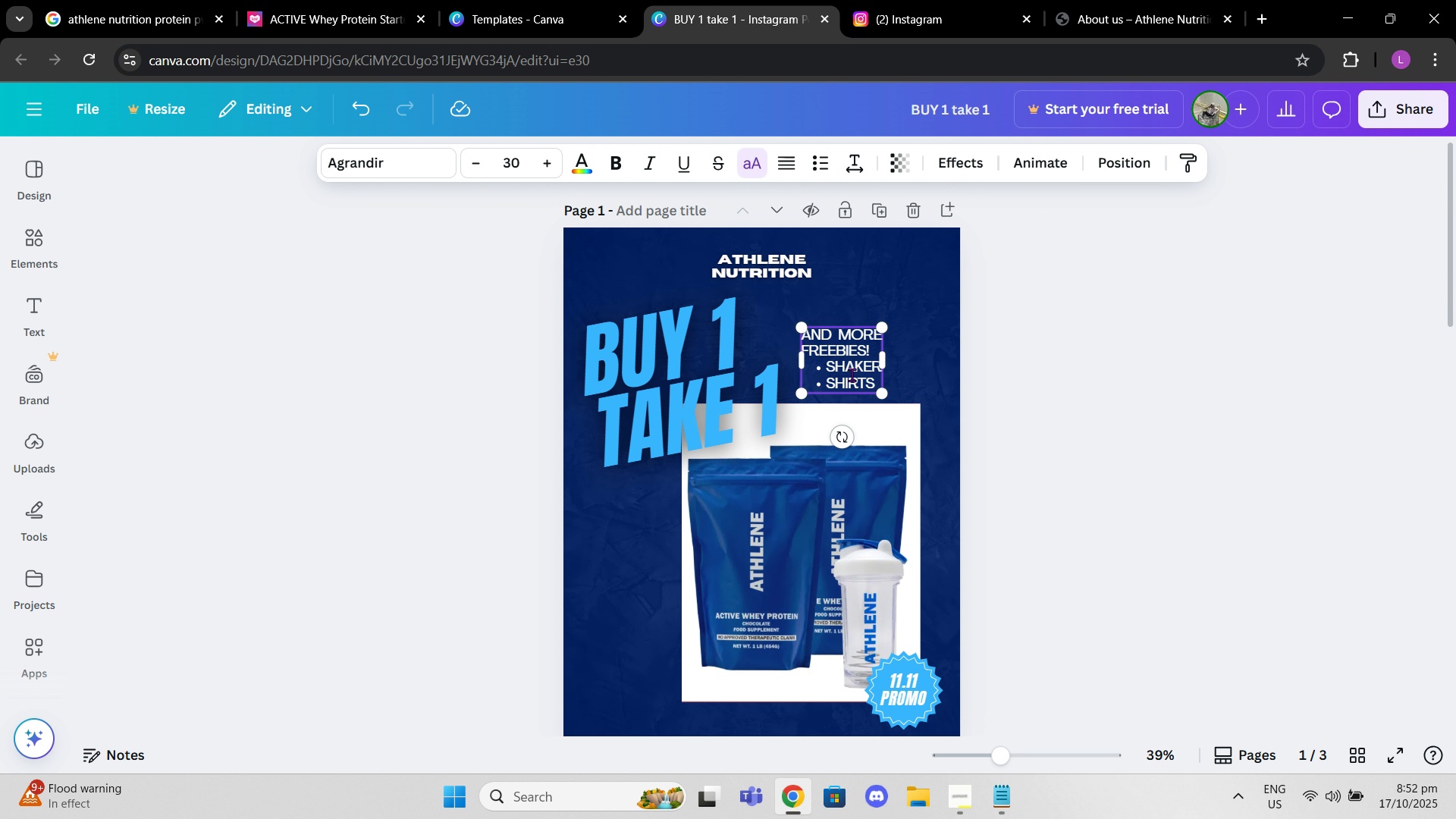 
scroll: coordinate [657, 614], scroll_direction: down, amount: 7.0
 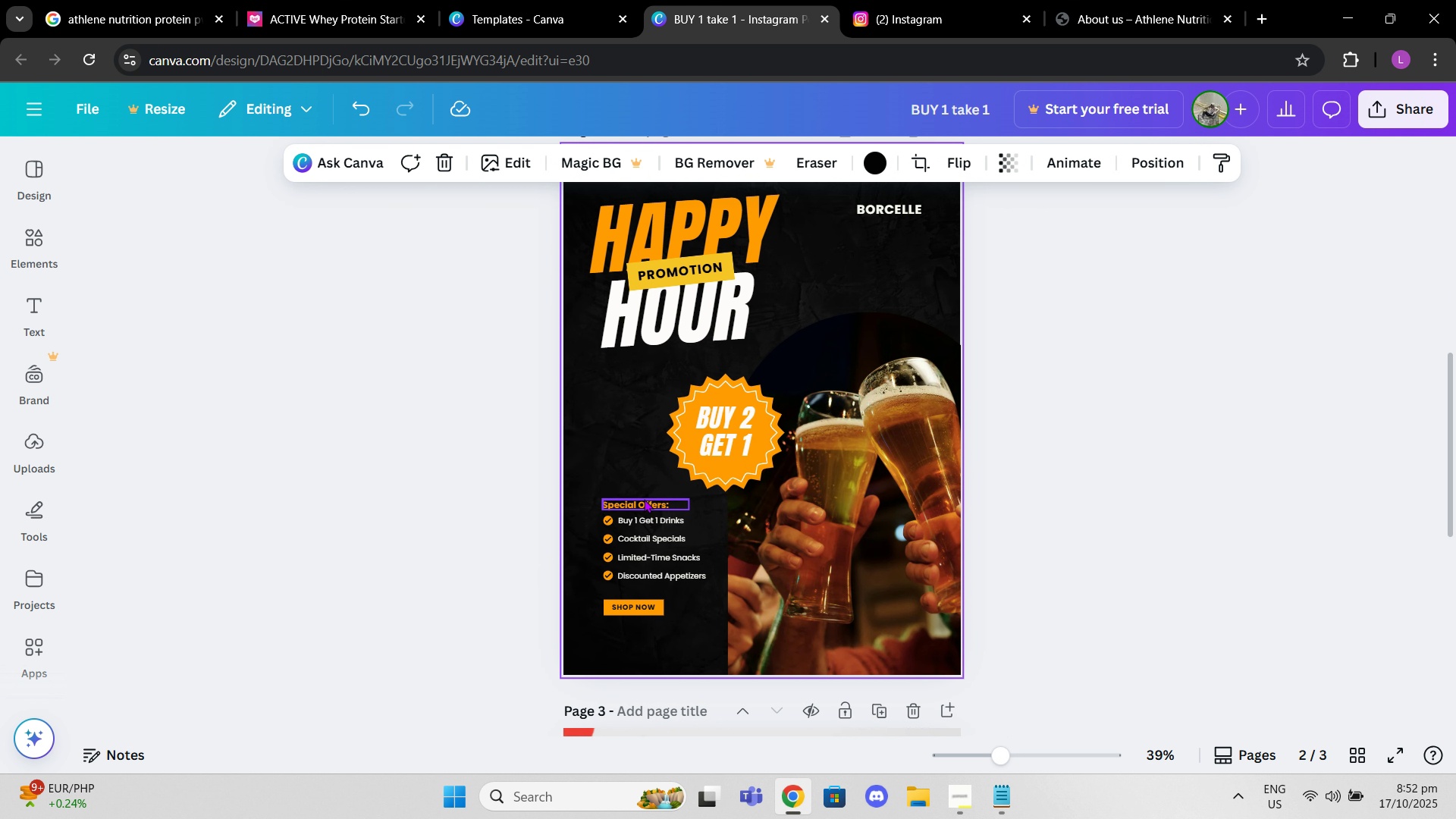 
double_click([645, 499])
 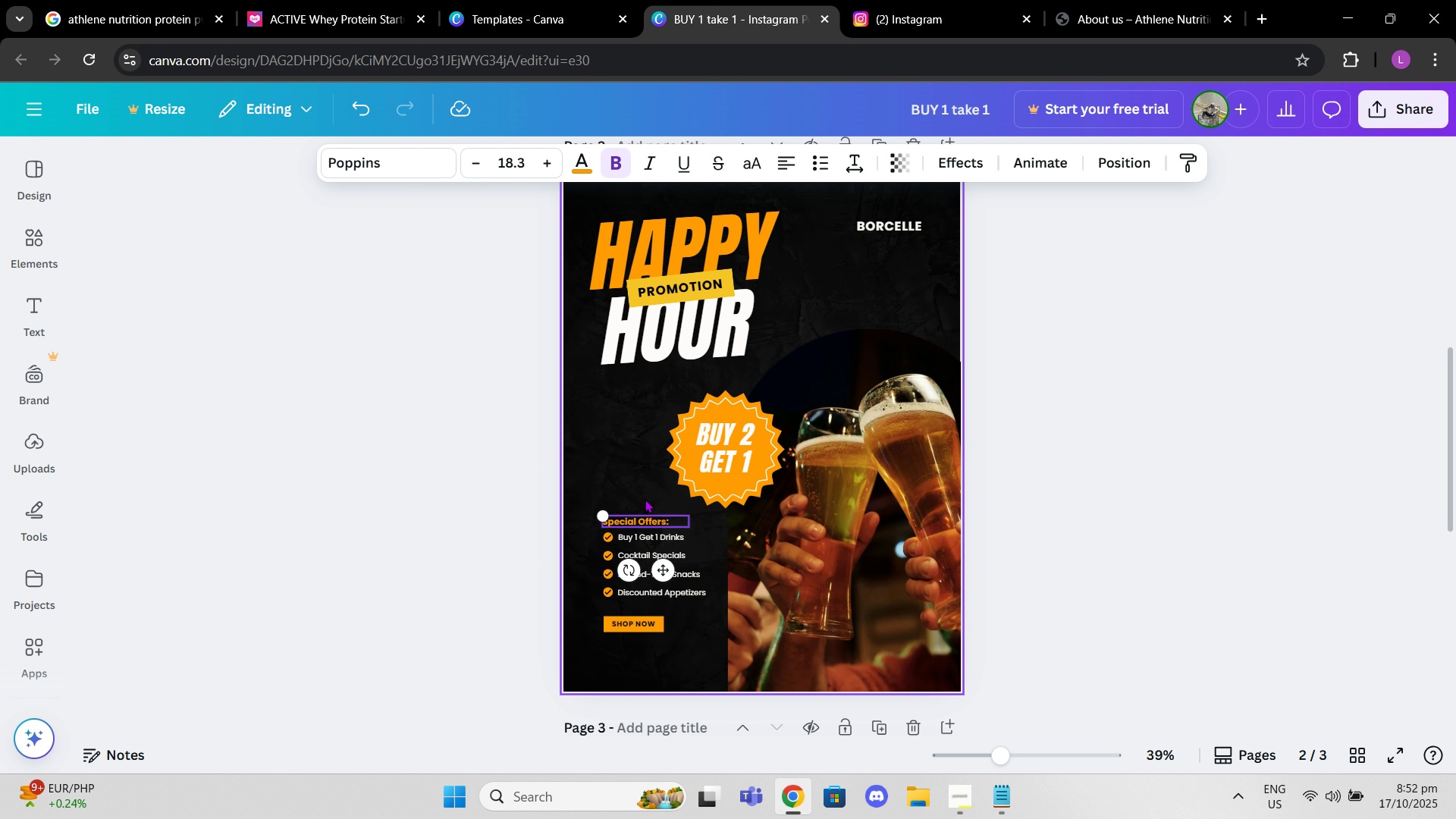 
key(Control+C)
 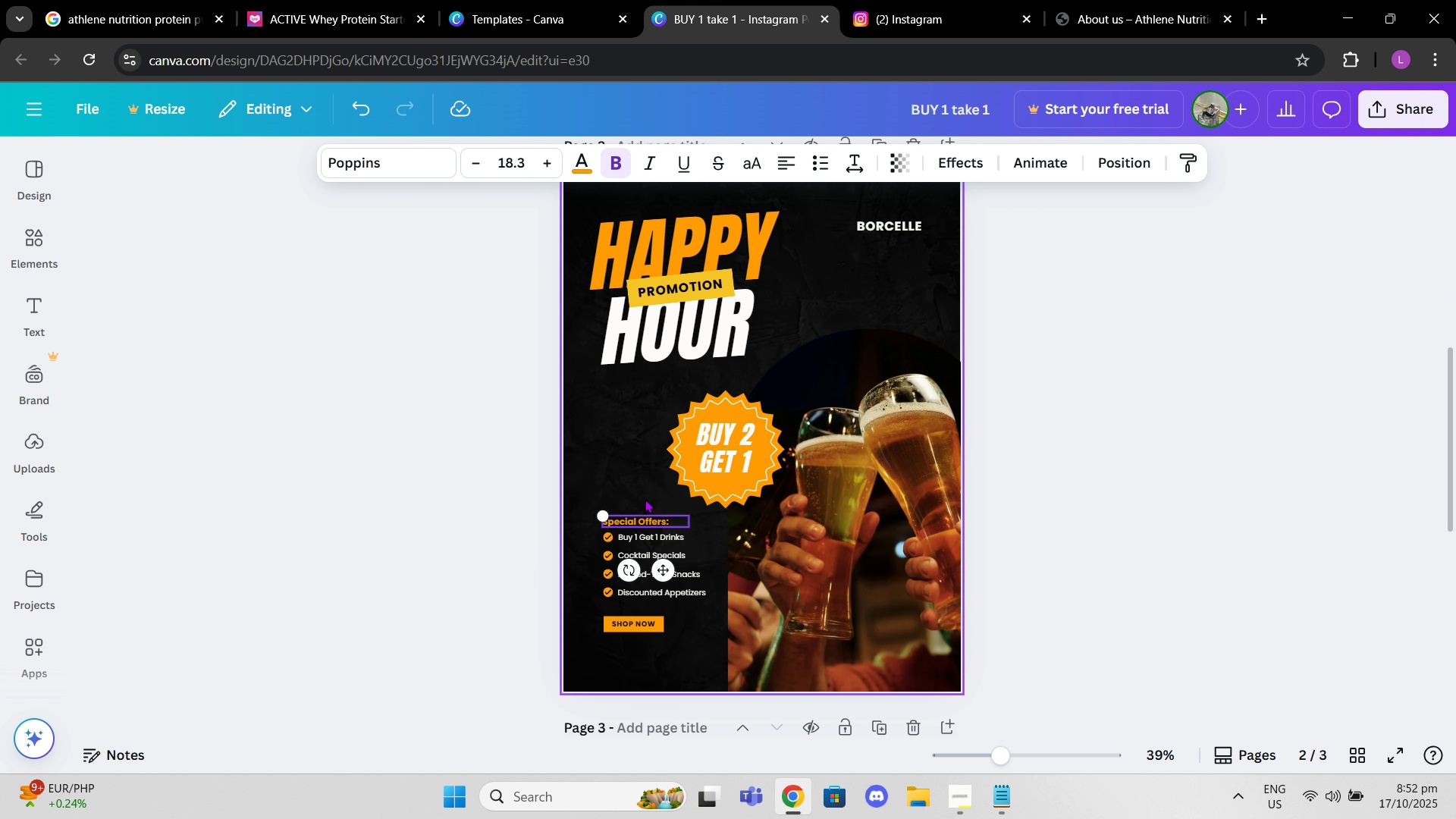 
scroll: coordinate [645, 499], scroll_direction: up, amount: 7.0
 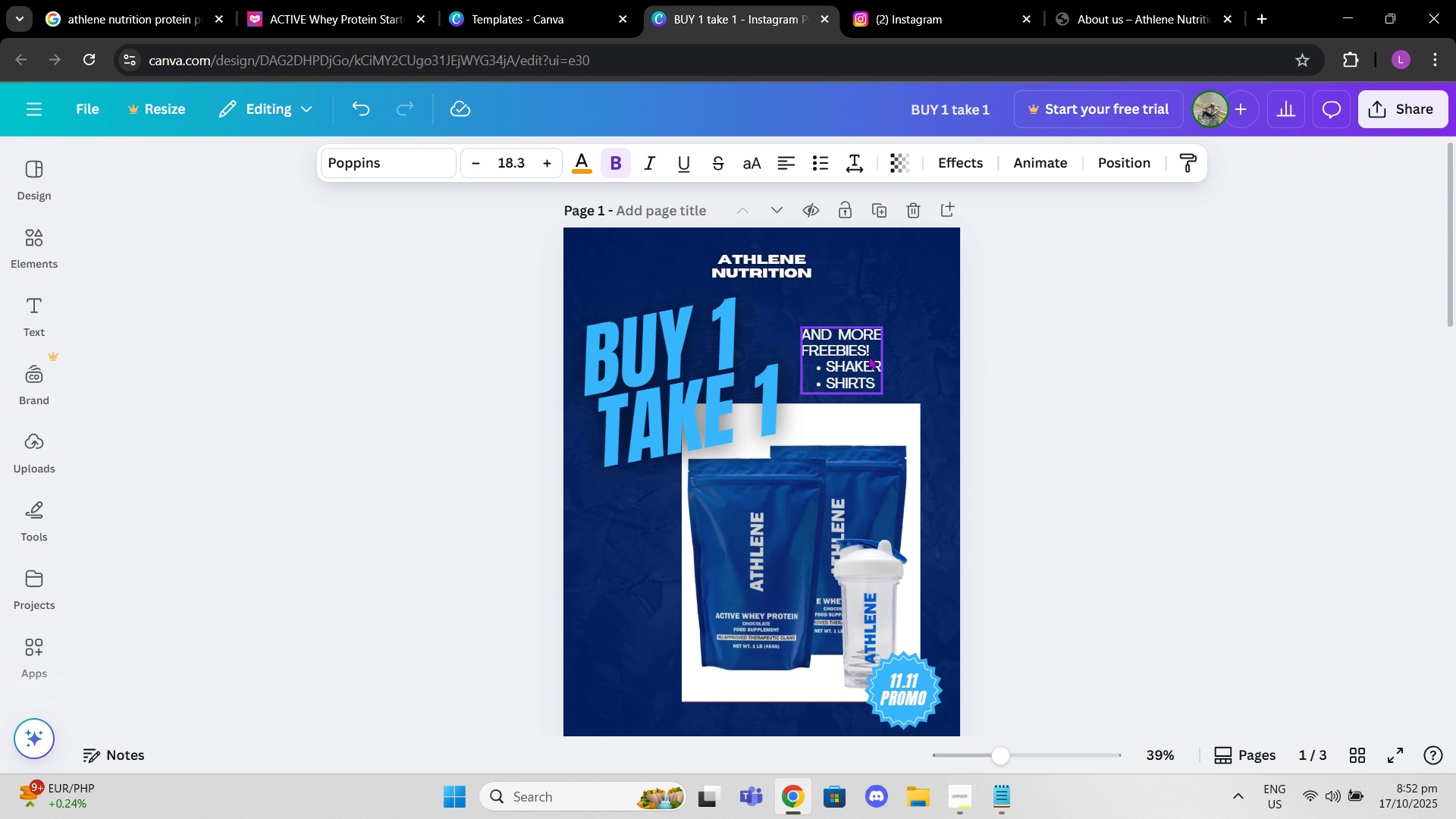 
left_click([870, 356])
 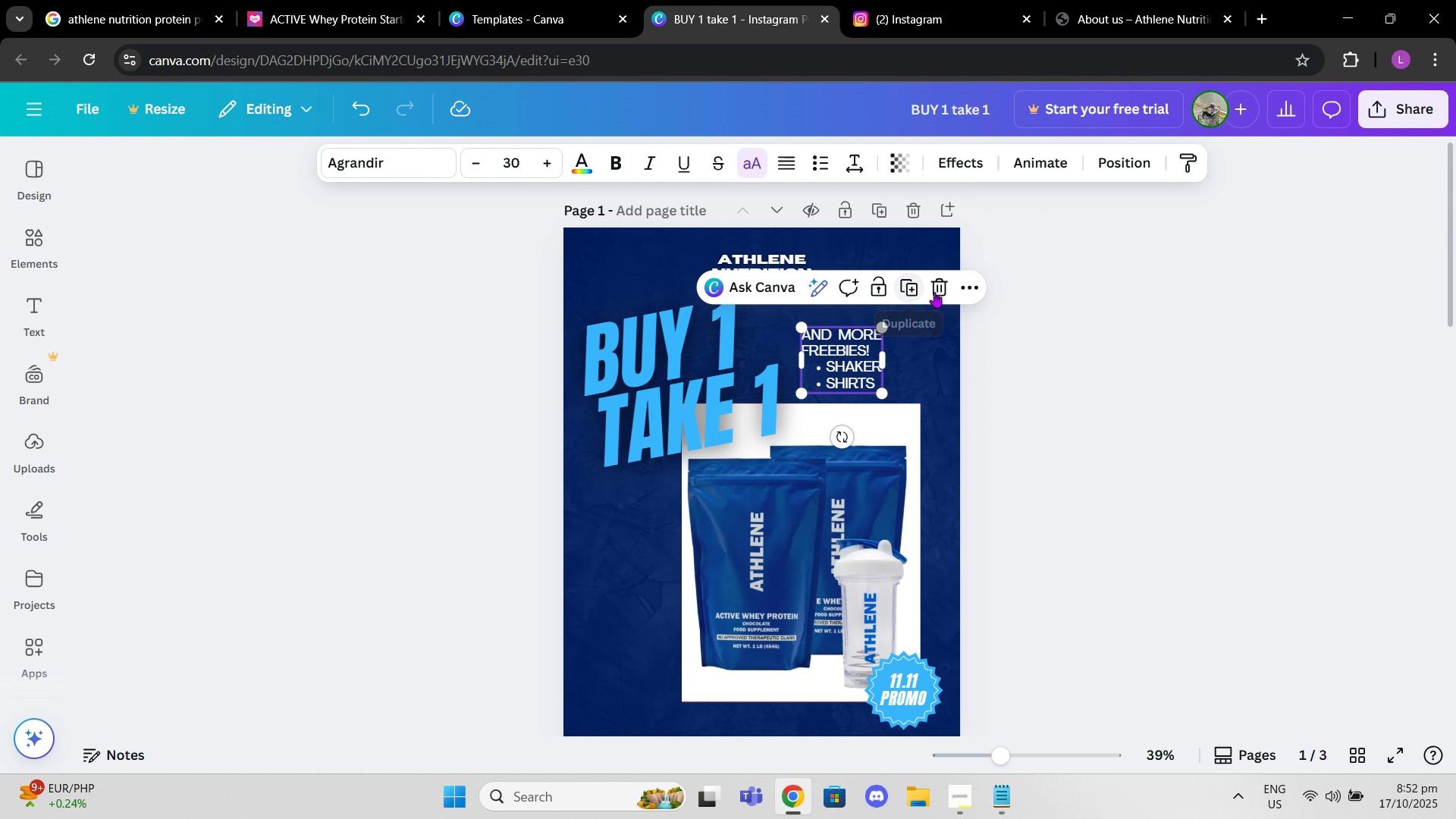 
left_click([934, 292])
 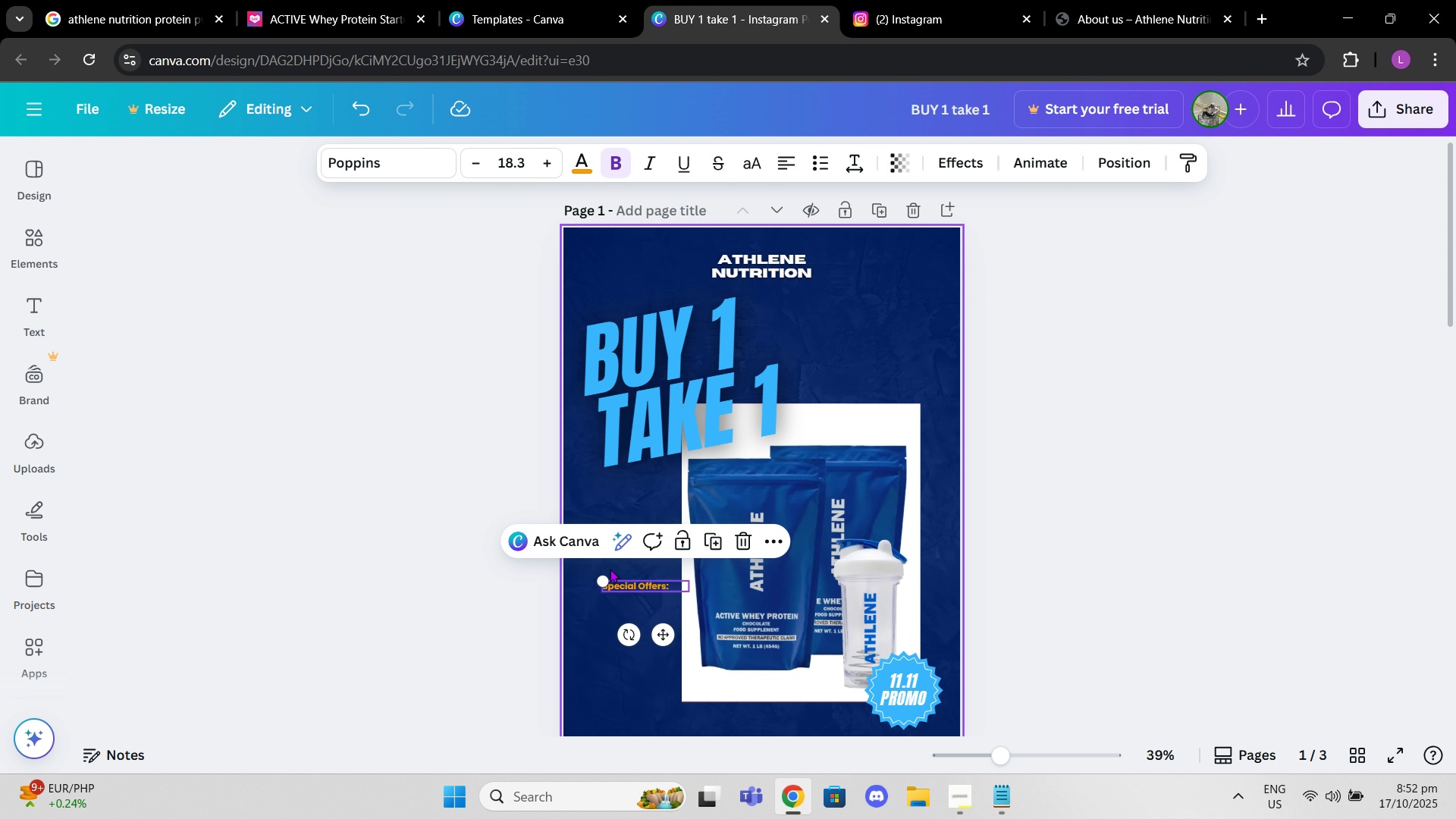 
key(Control+V)
 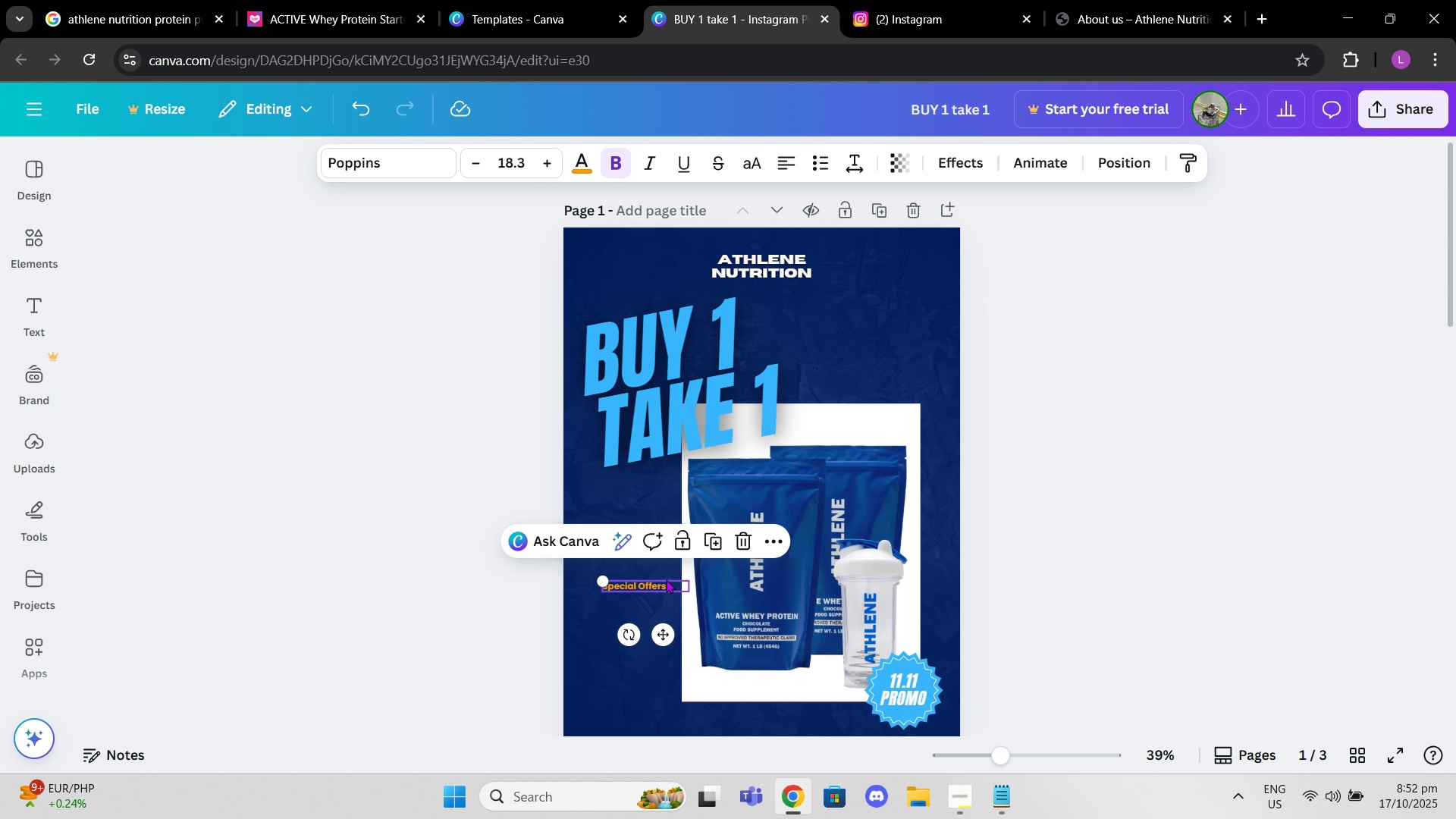 
left_click([668, 579])
 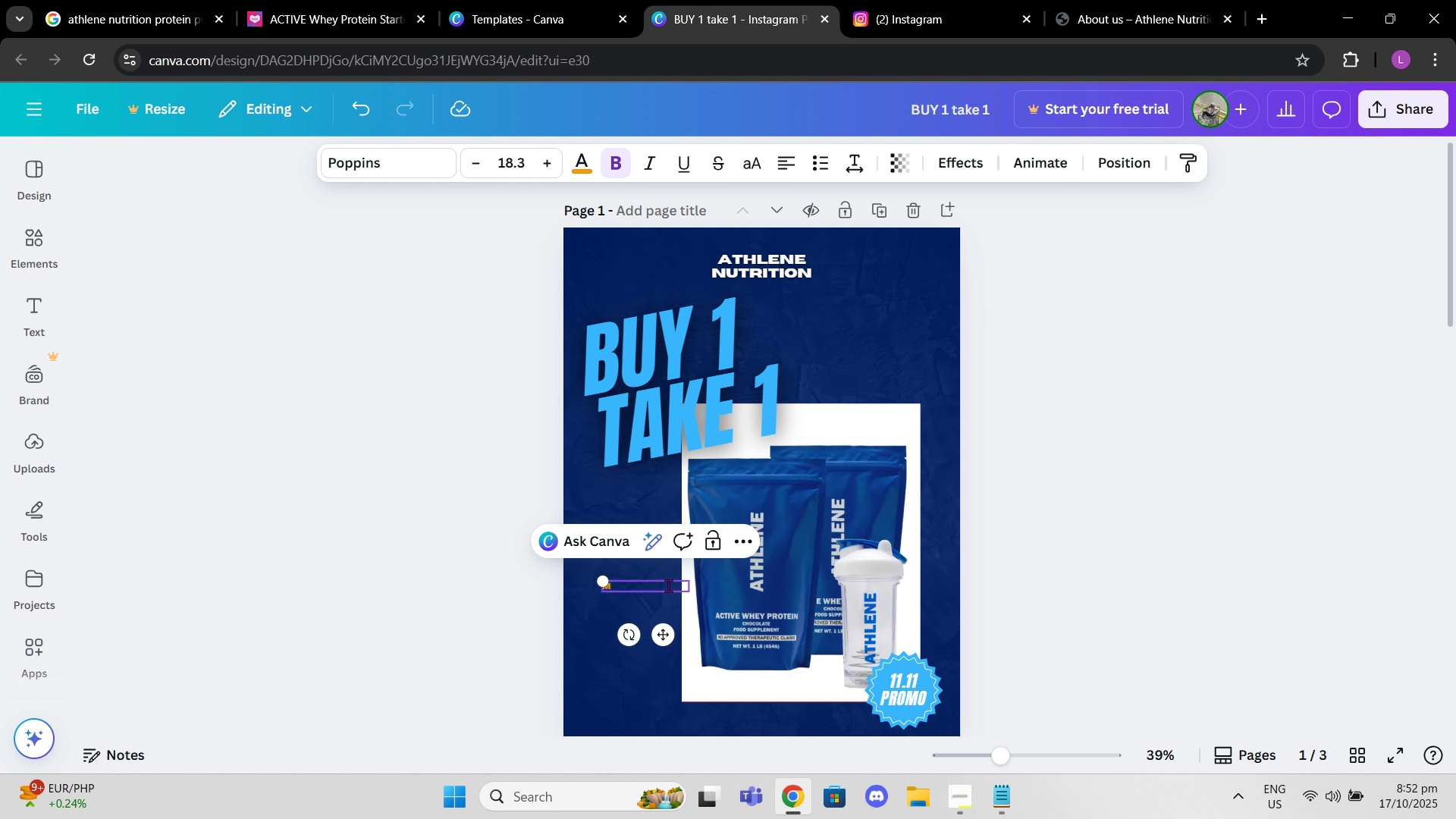 
type(More Freebies:)
 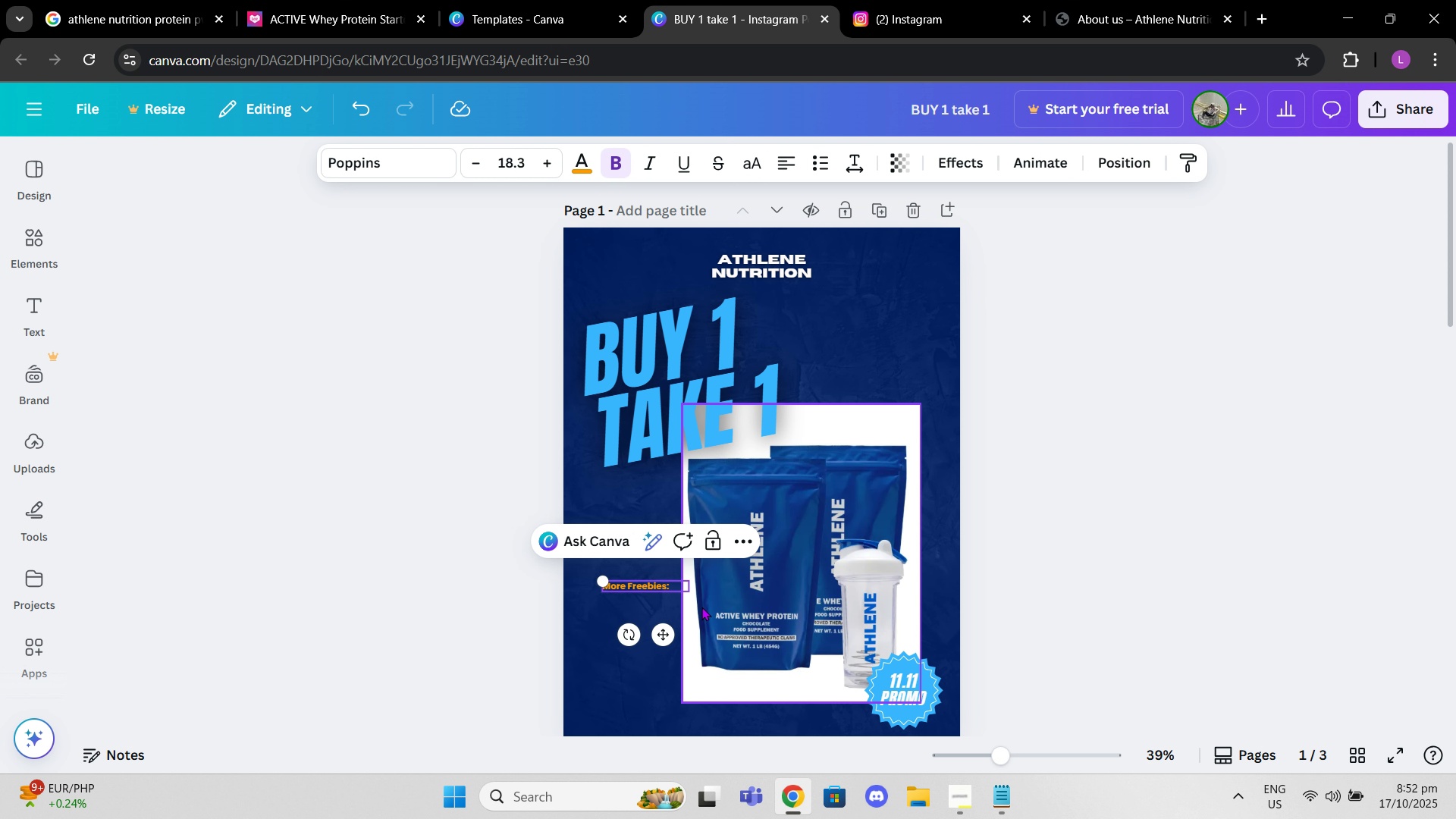 
left_click([635, 600])
 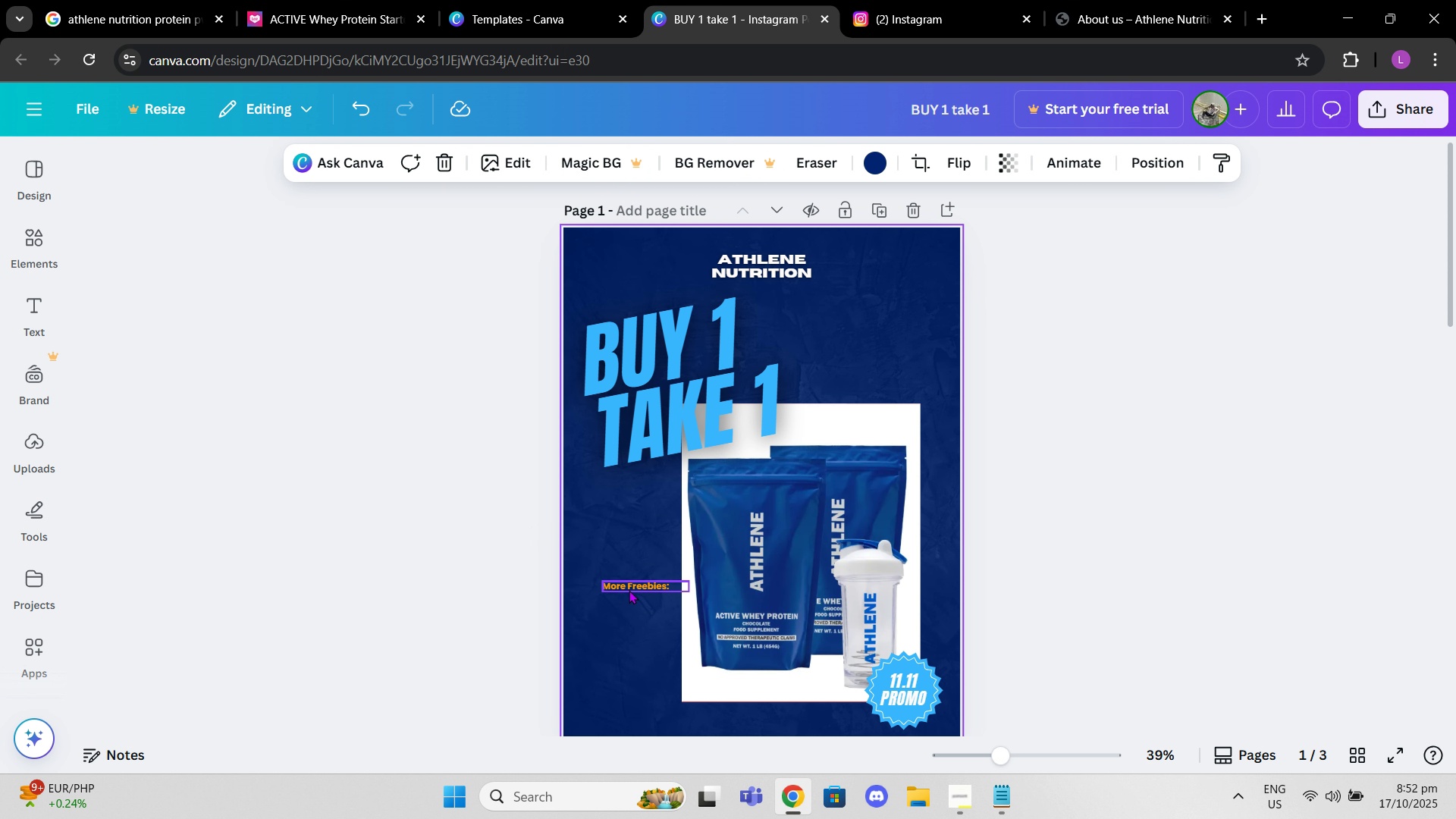 
left_click_drag(start_coordinate=[629, 590], to_coordinate=[605, 569])
 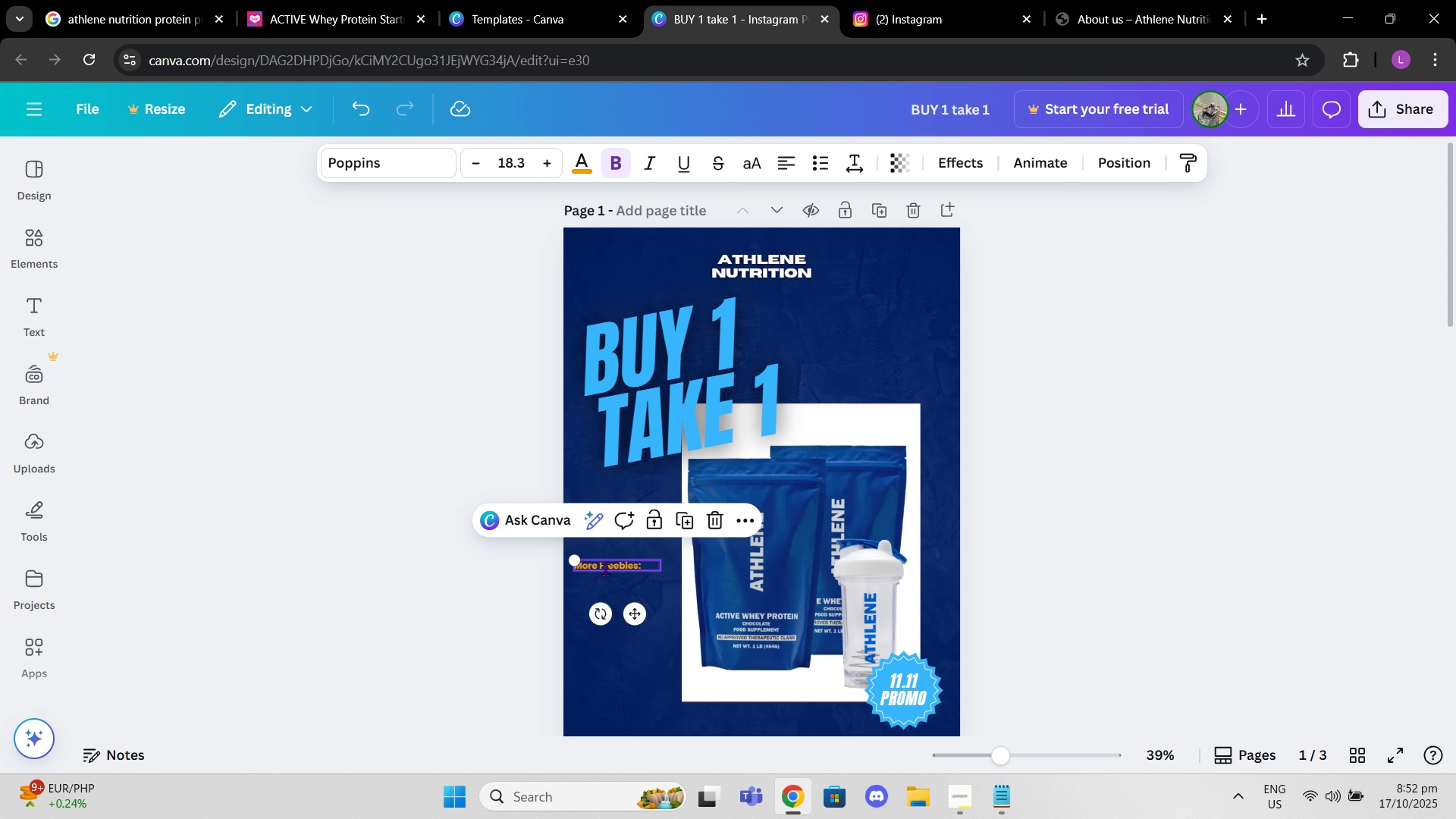 
left_click([605, 569])
 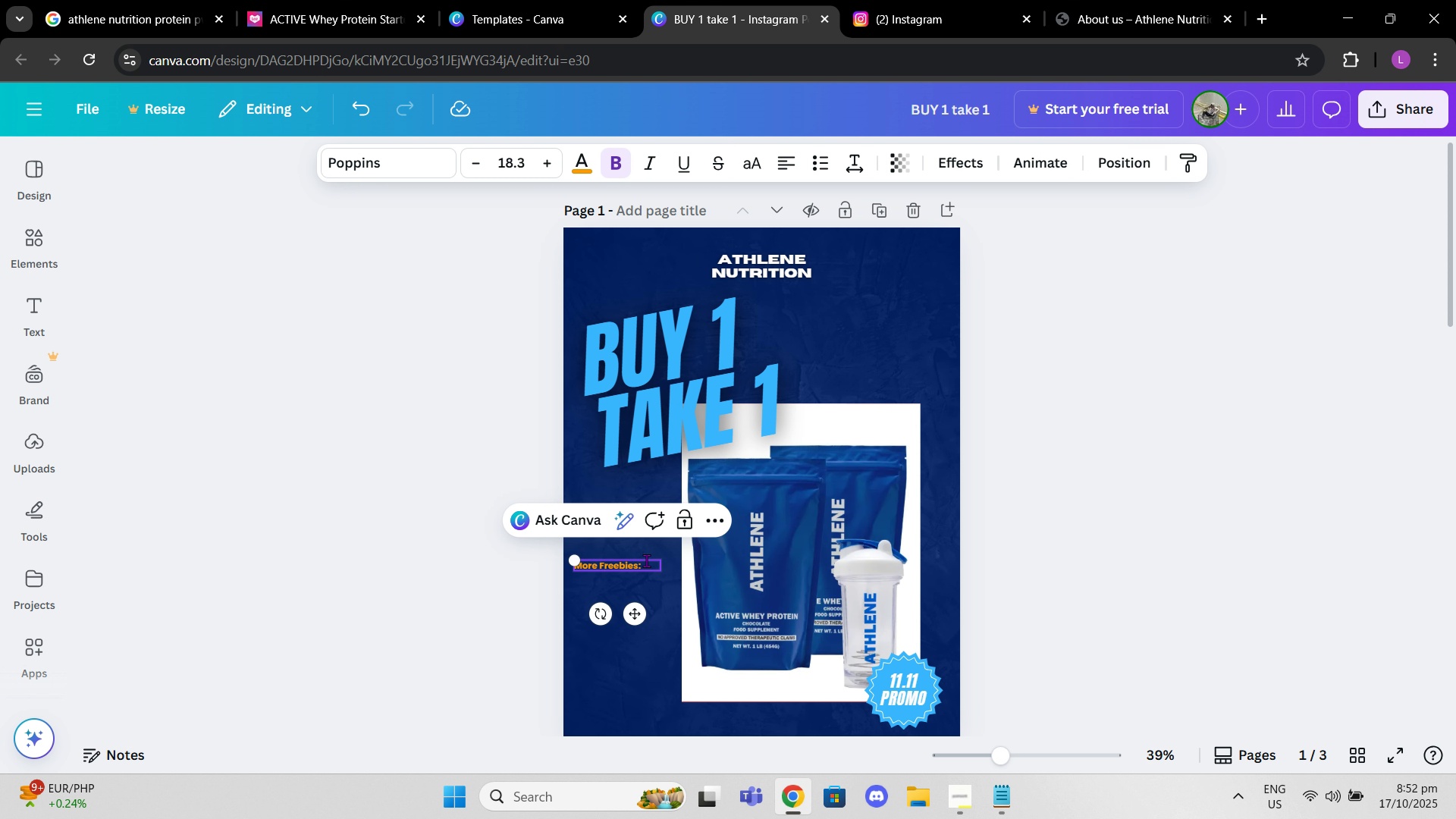 
left_click_drag(start_coordinate=[645, 560], to_coordinate=[575, 564])
 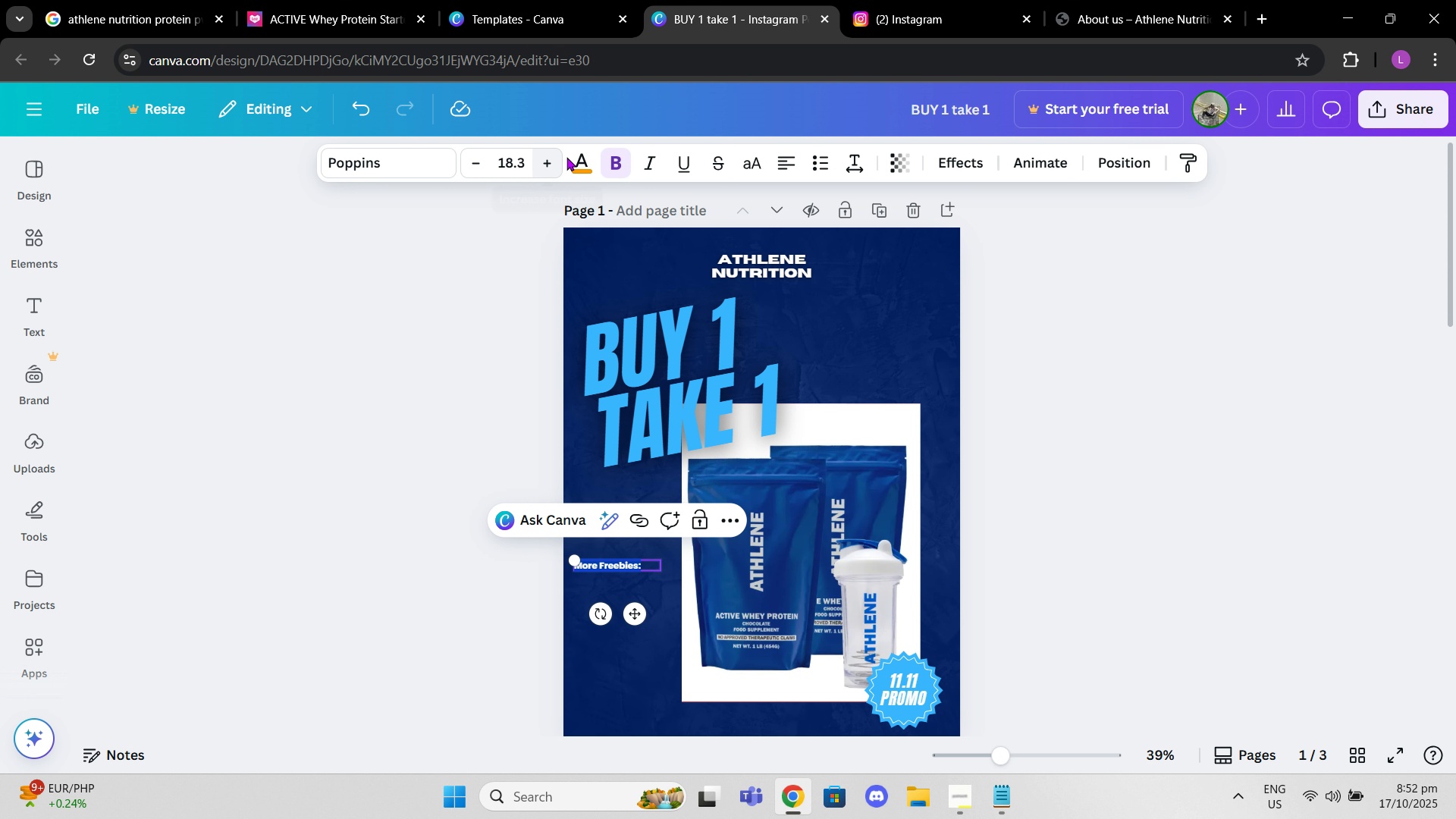 
left_click([577, 165])
 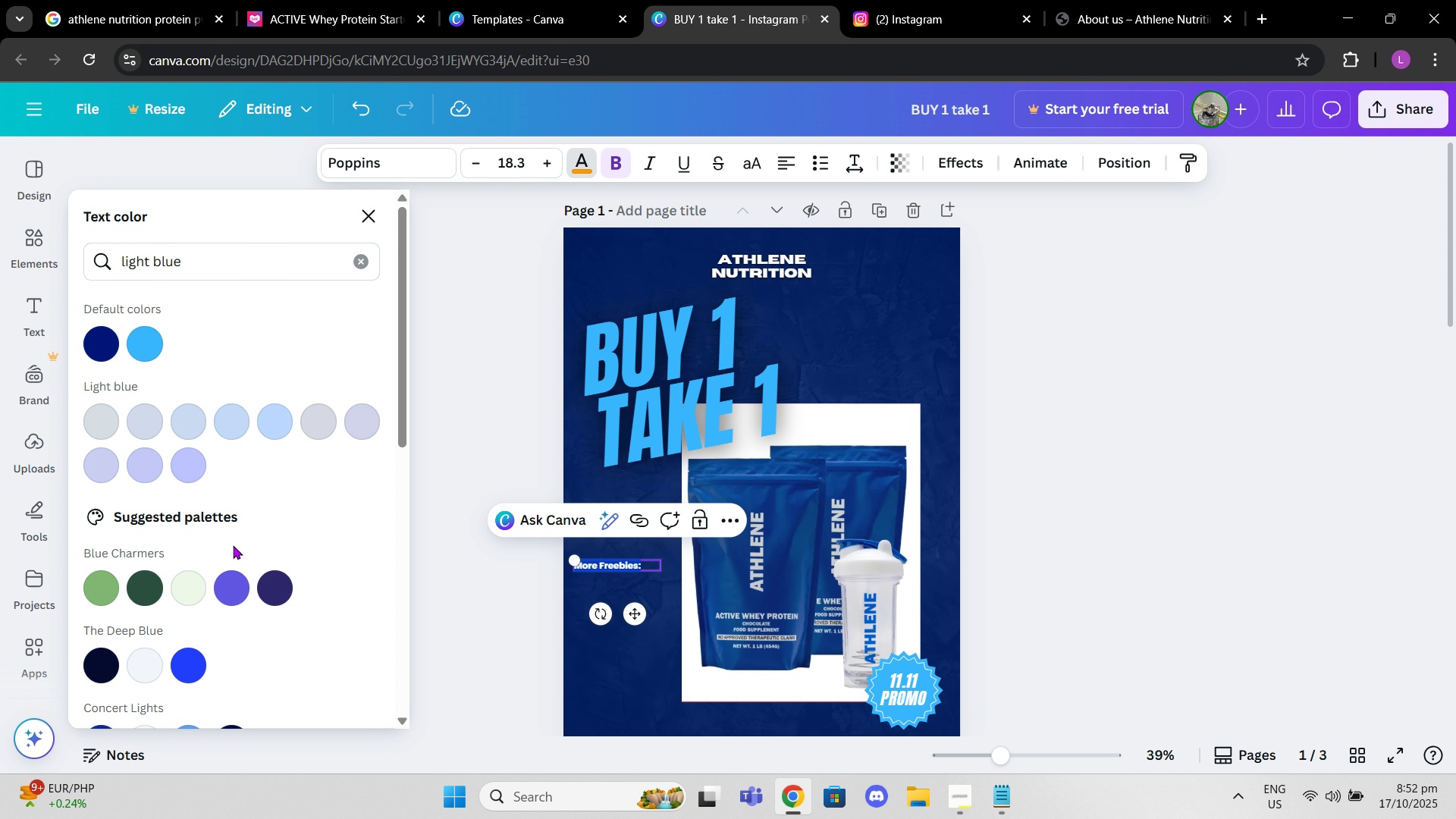 
scroll: coordinate [214, 587], scroll_direction: down, amount: 1.0
 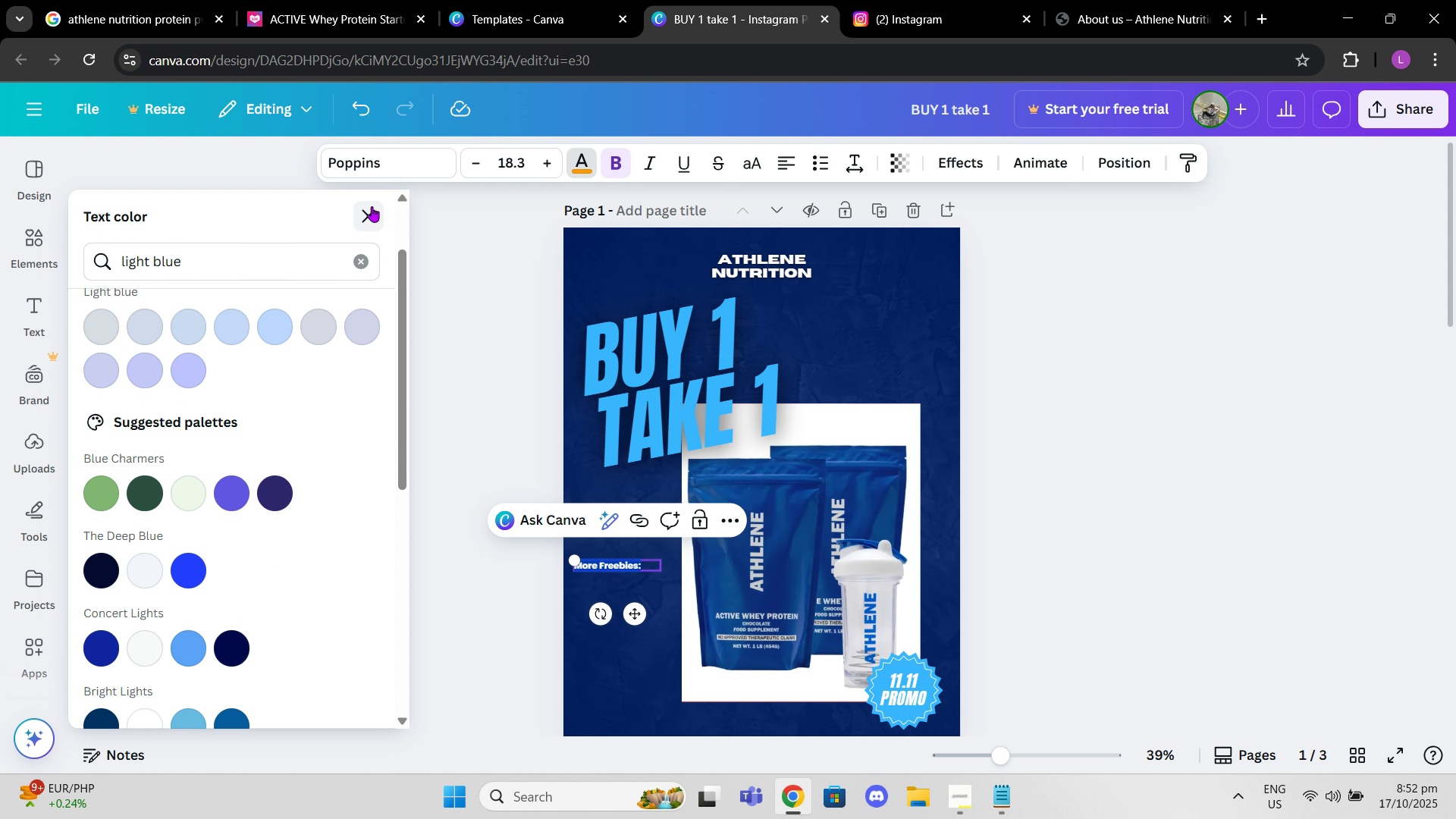 
left_click([369, 211])
 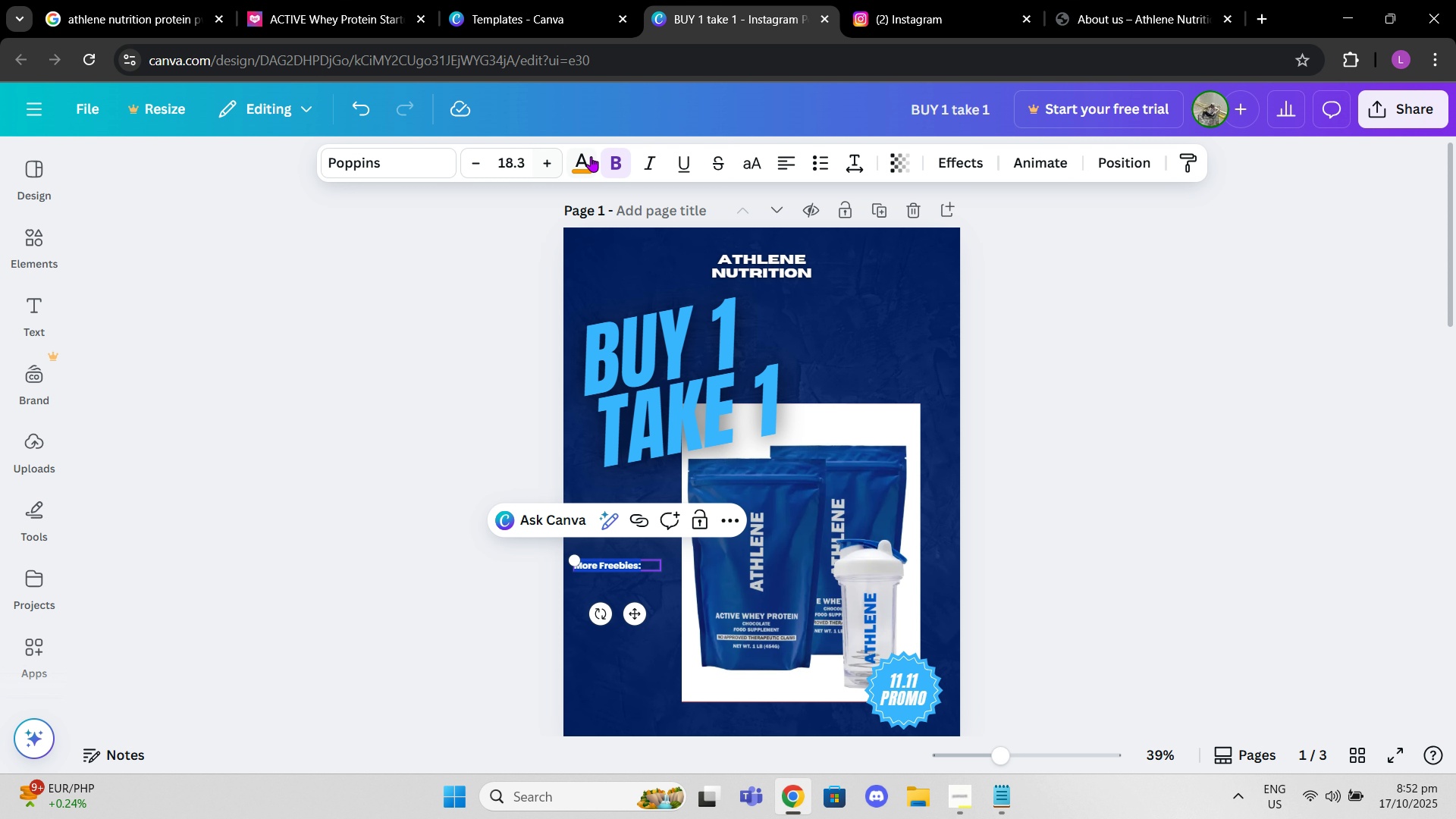 
left_click([590, 158])
 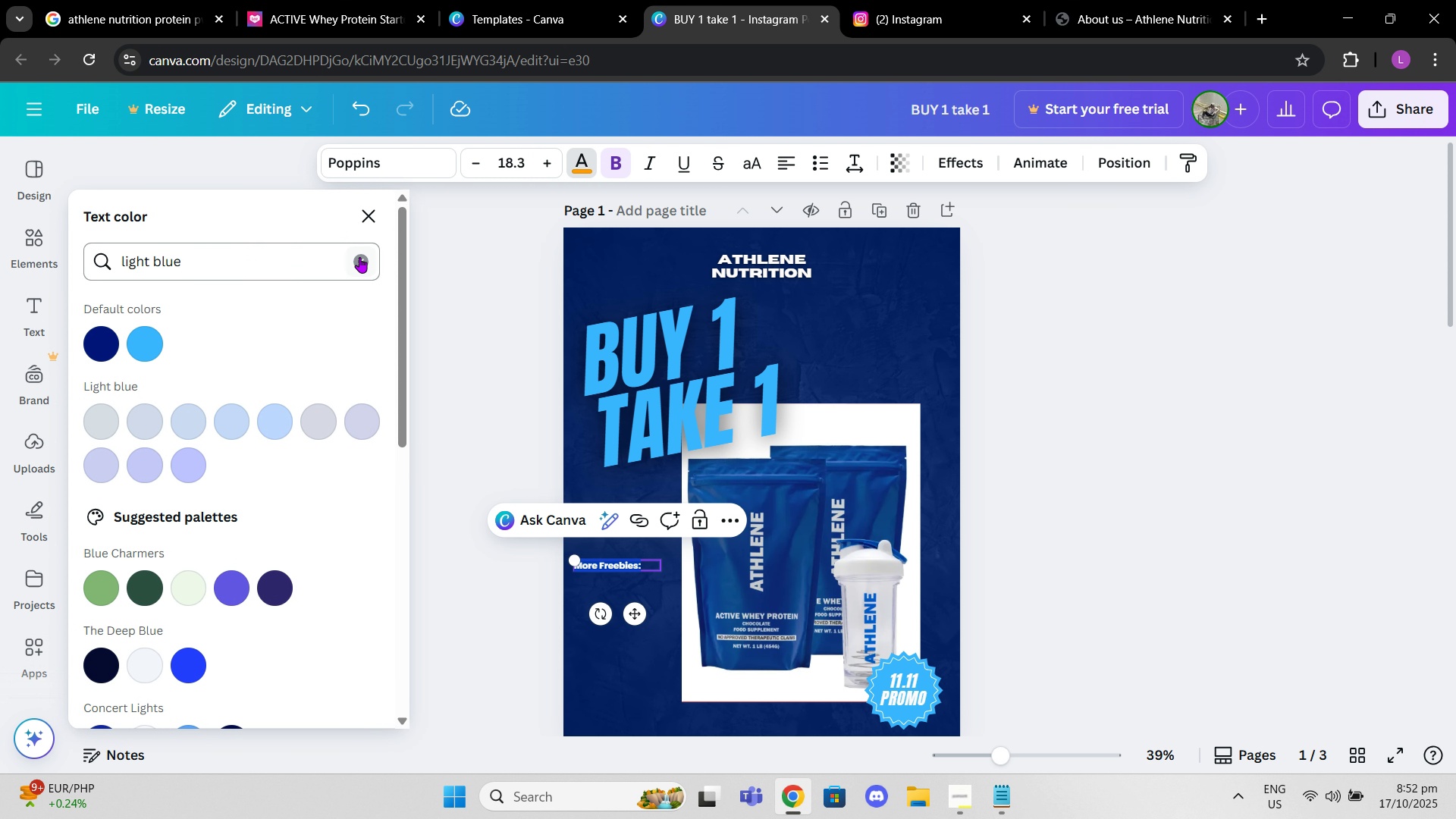 
left_click([366, 264])
 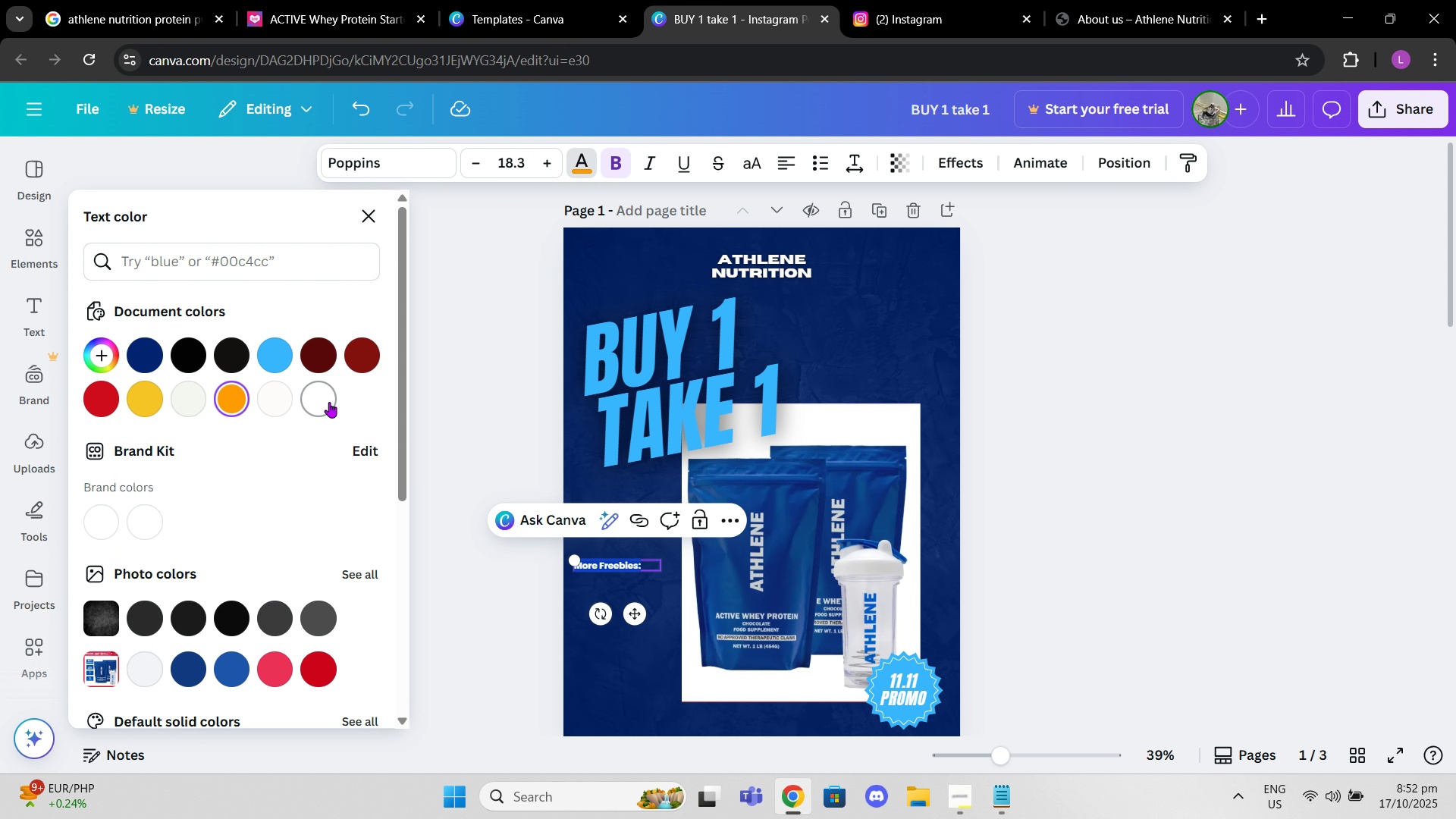 
left_click([329, 402])
 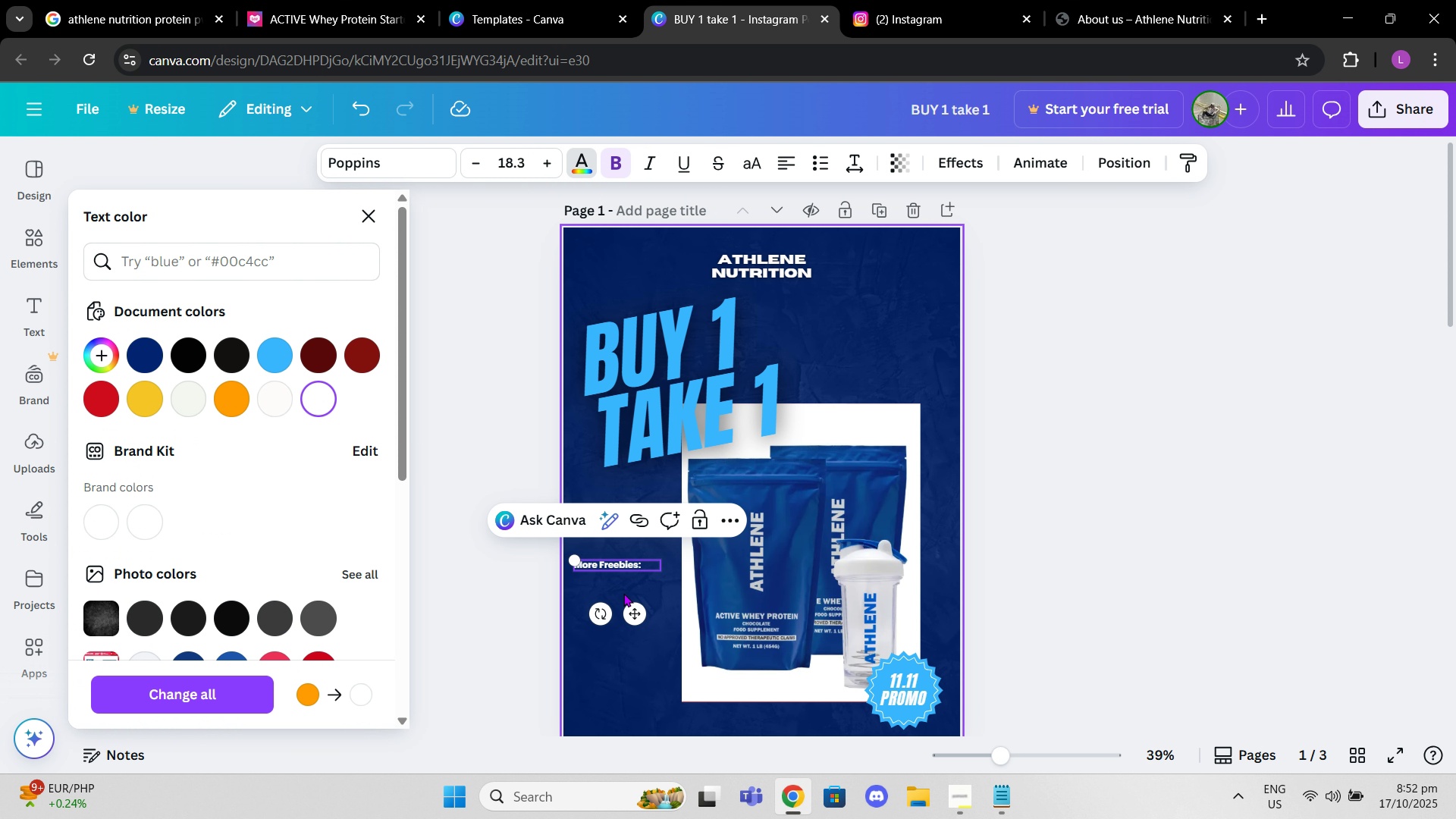 
left_click([623, 593])
 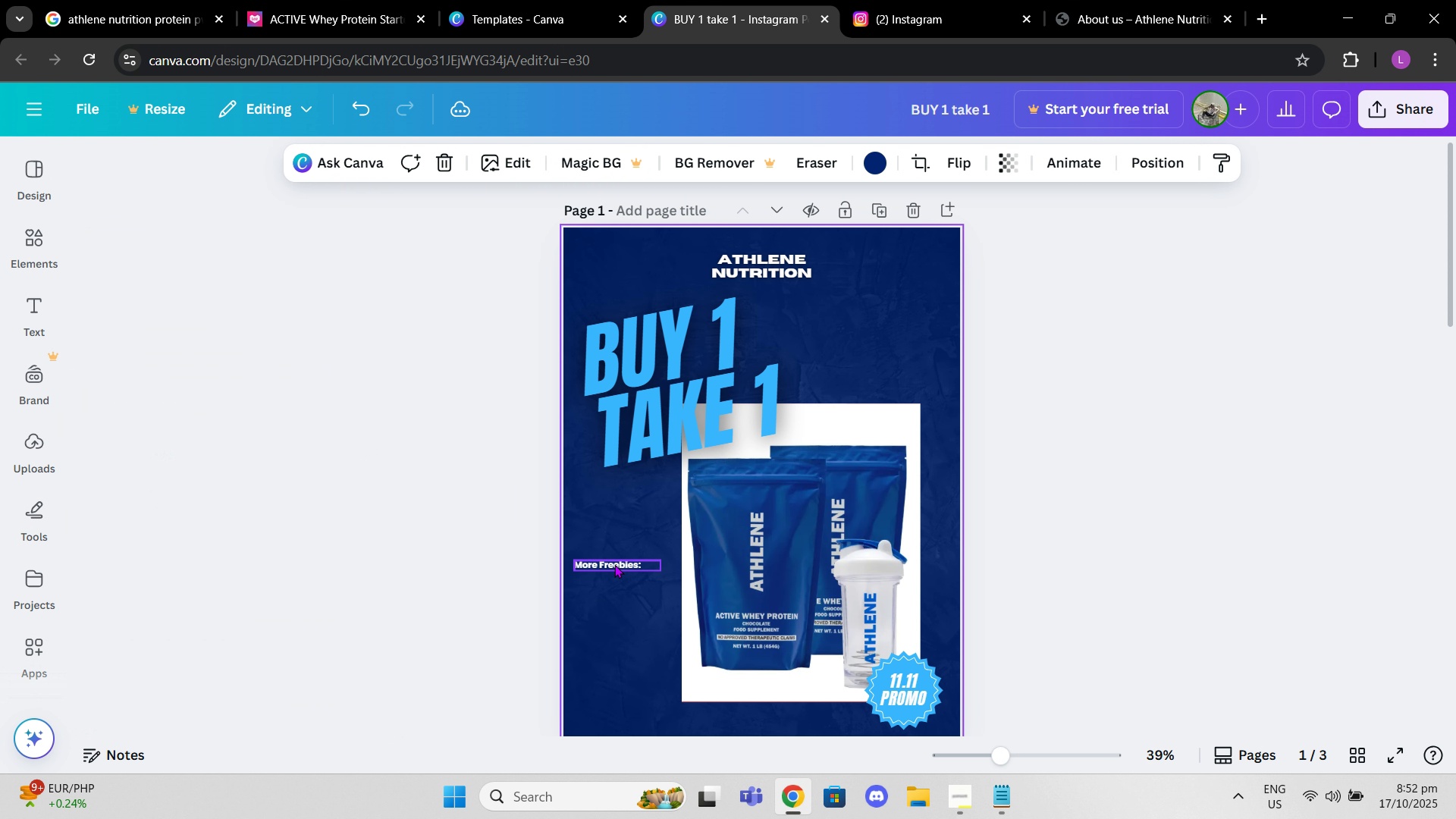 
left_click([614, 564])
 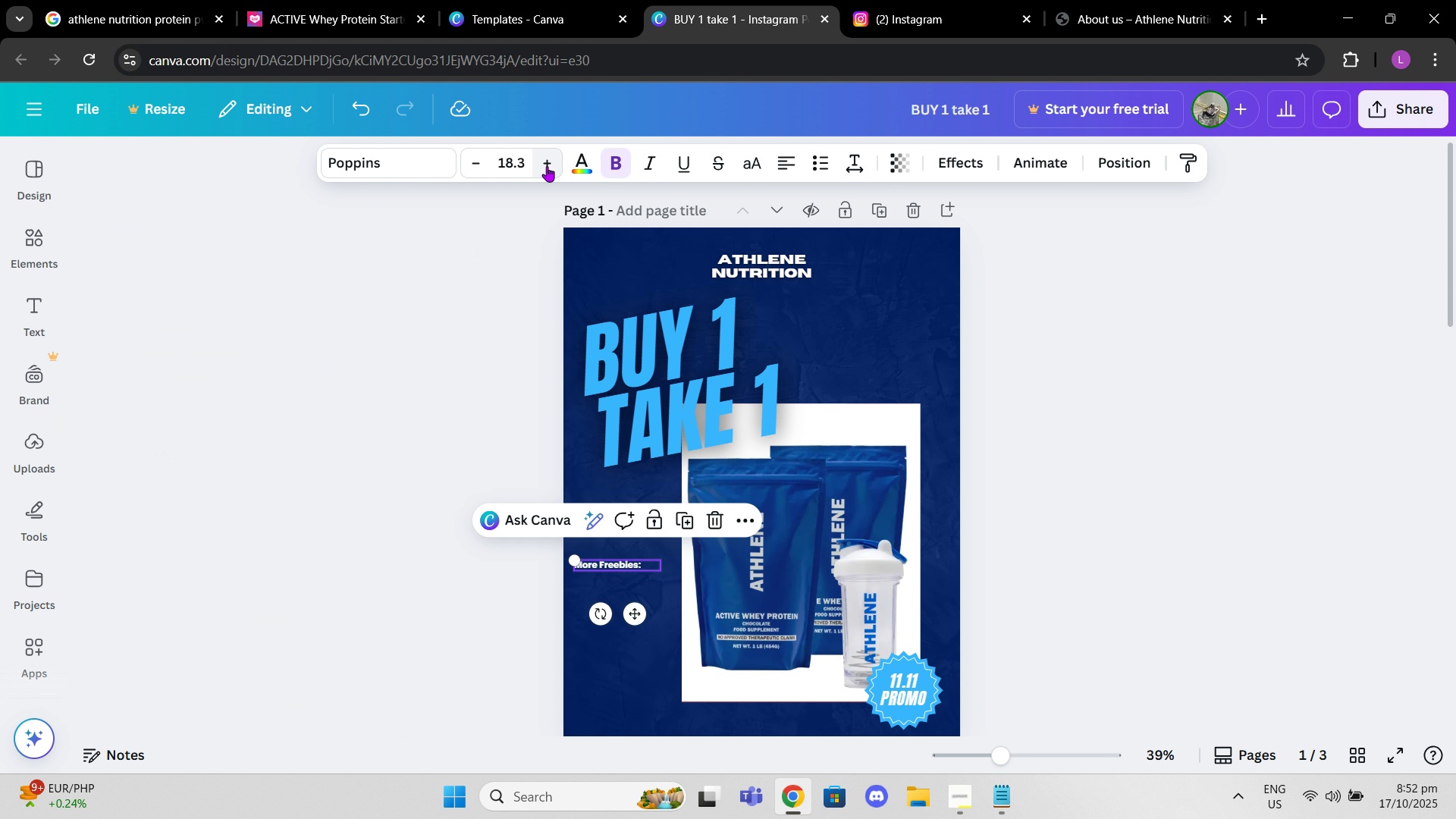 
double_click([547, 166])
 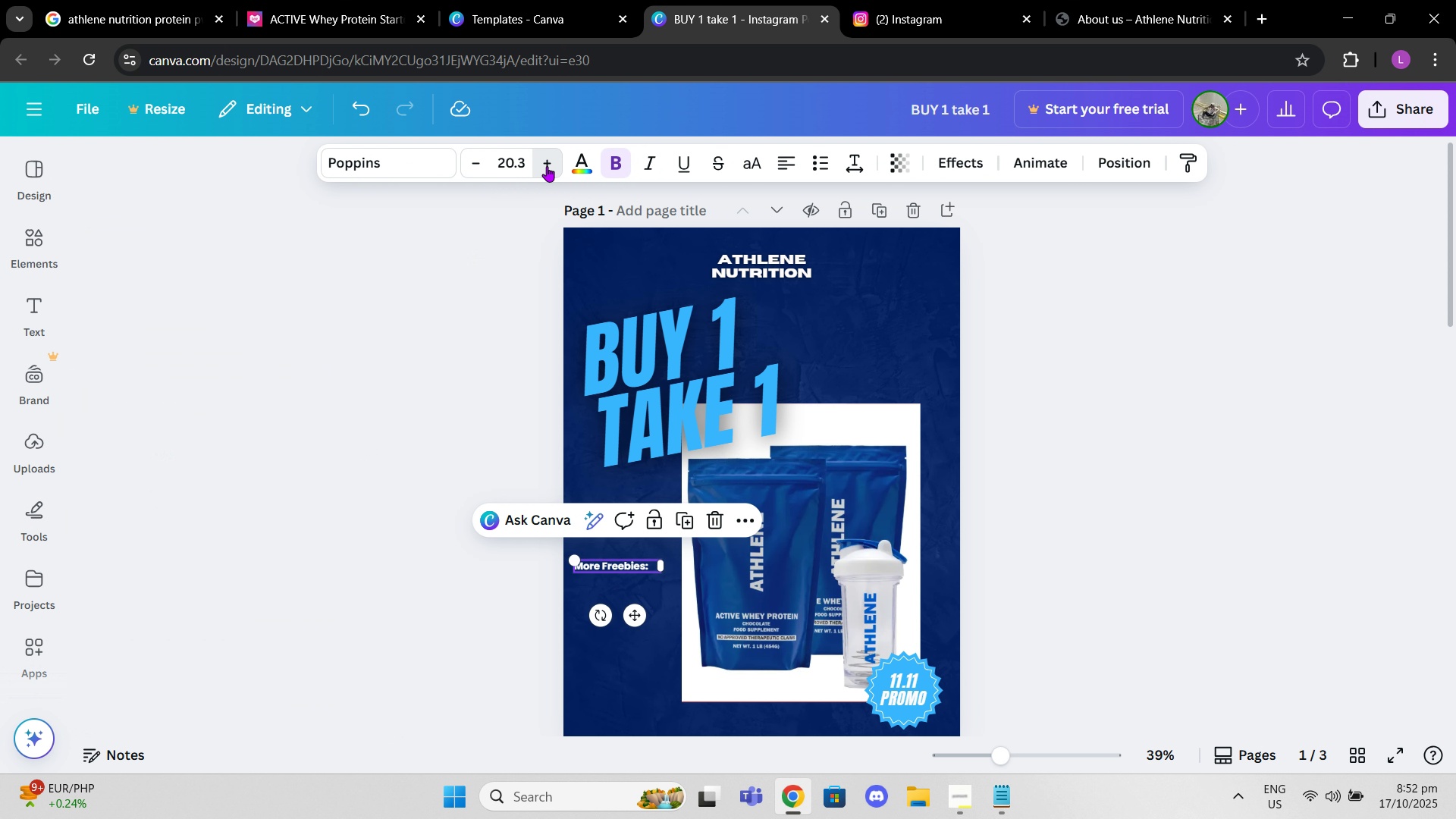 
triple_click([547, 166])
 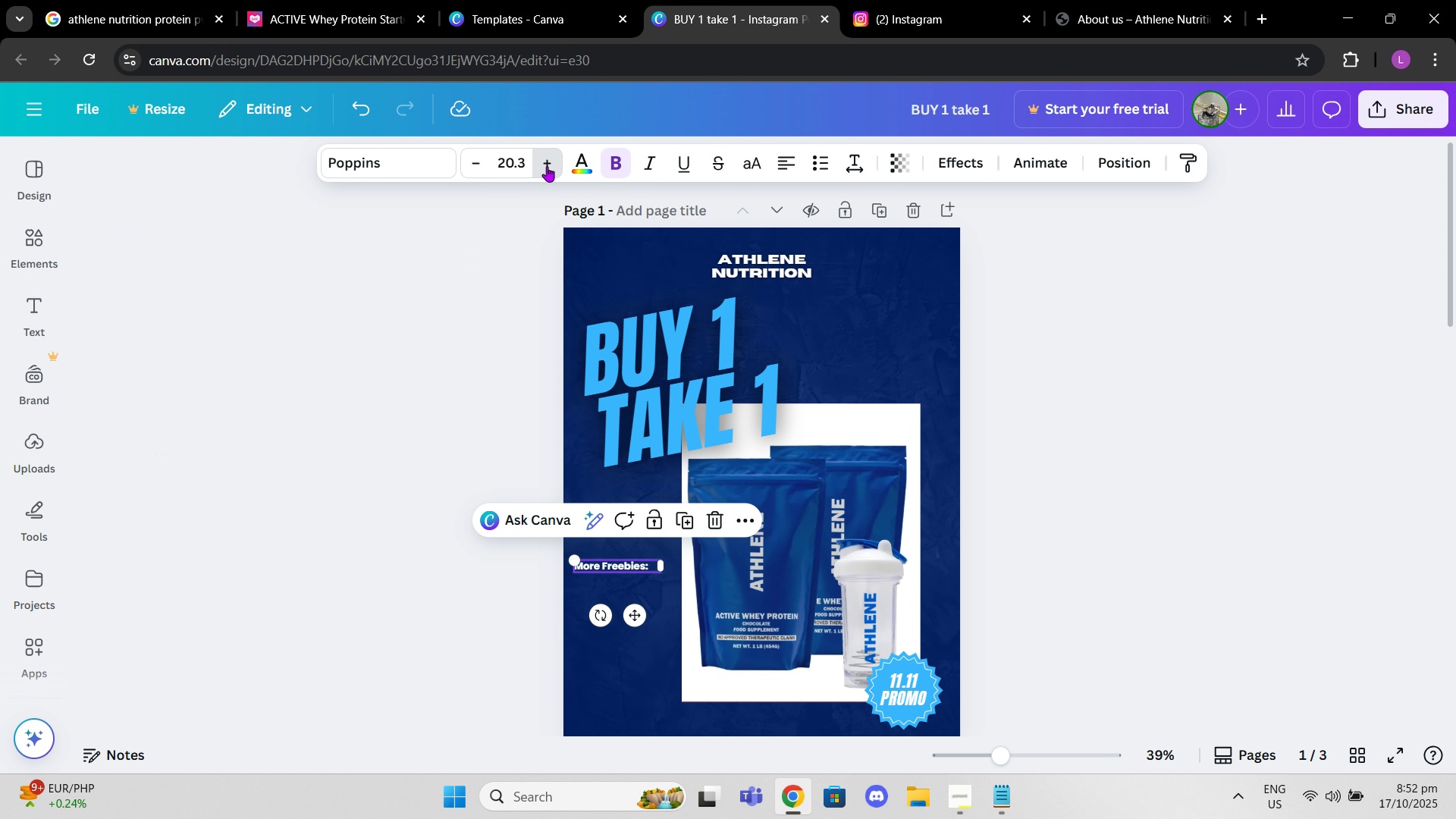 
triple_click([547, 166])
 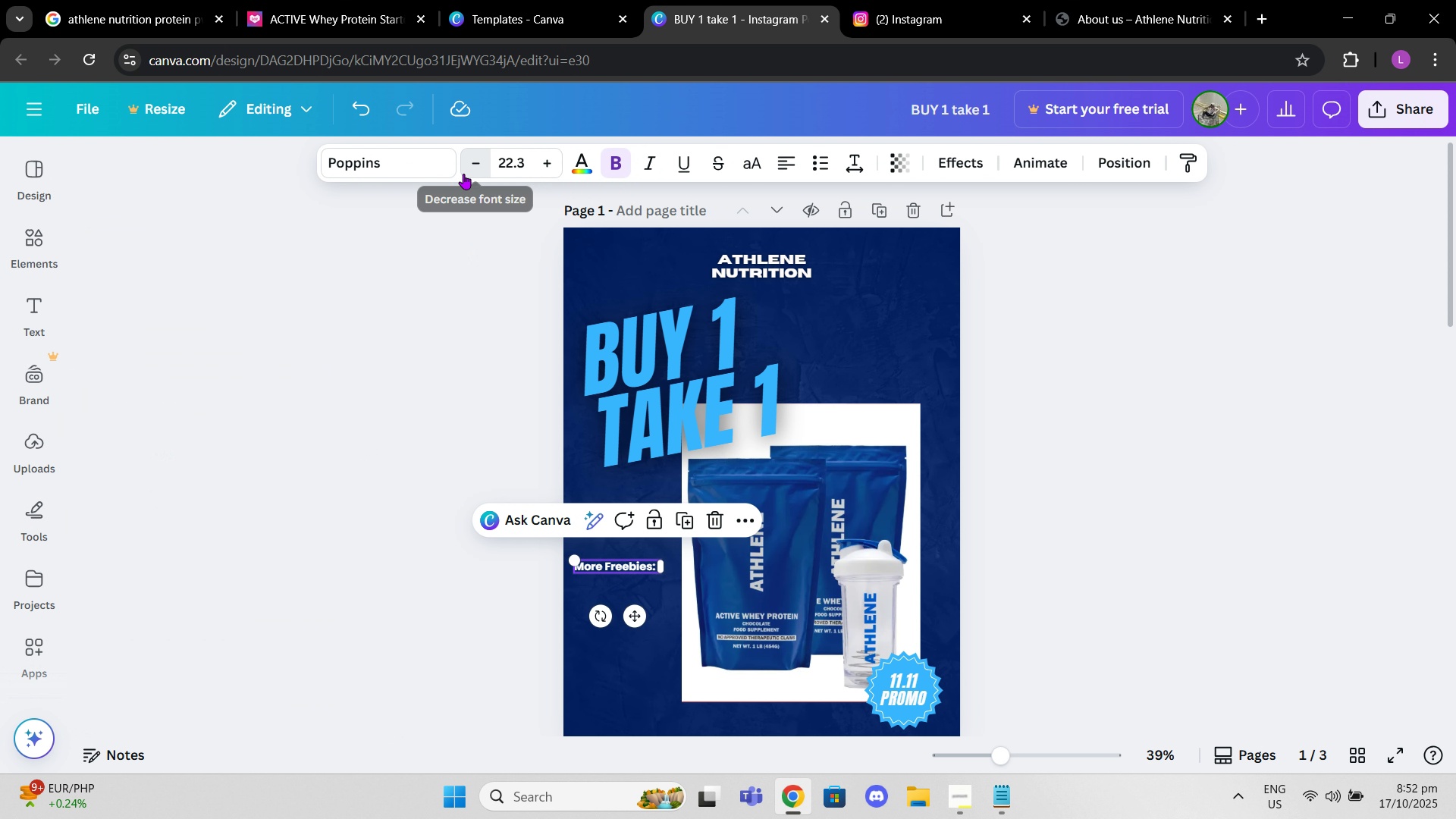 
double_click([463, 174])
 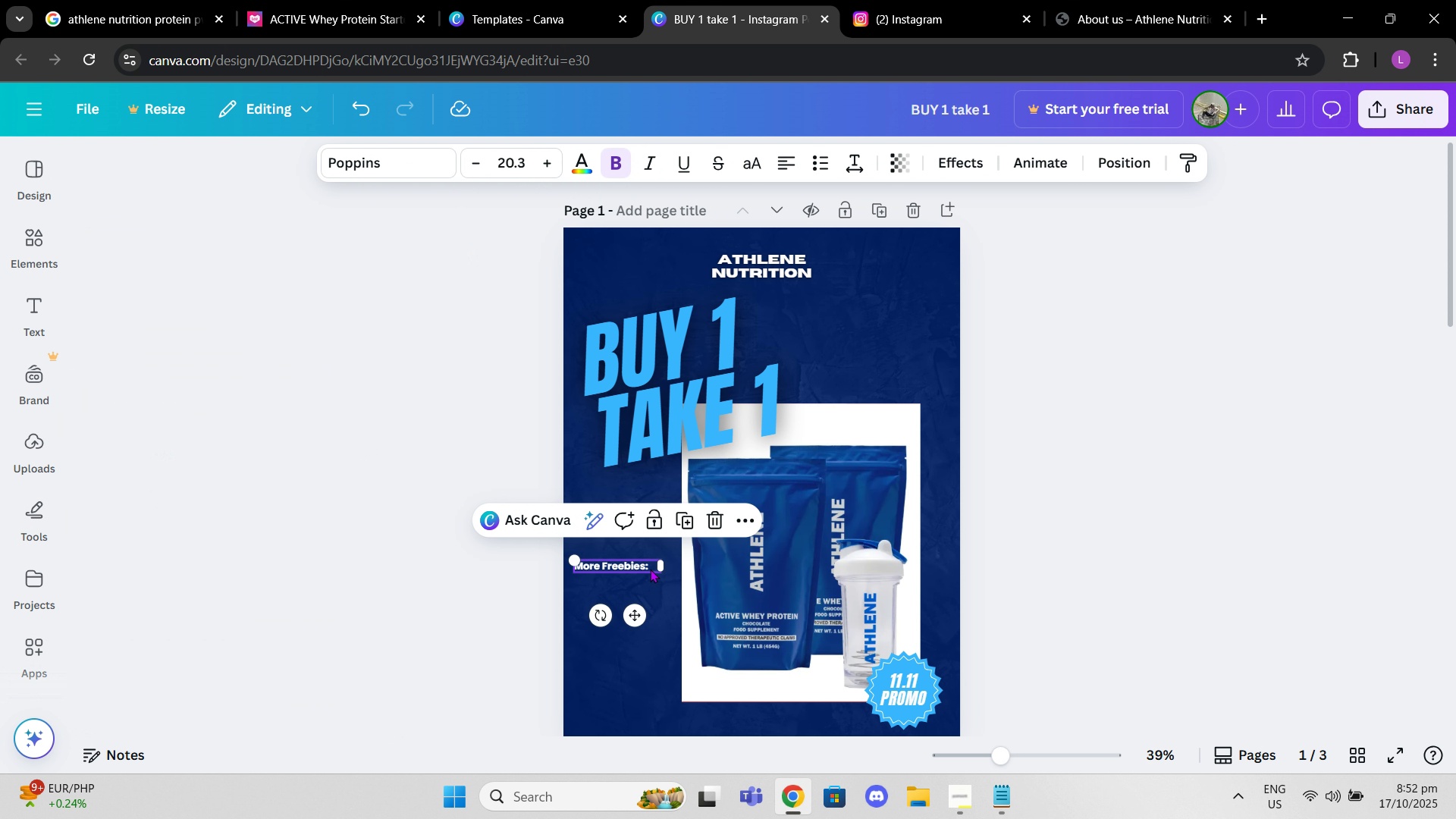 
left_click([653, 568])
 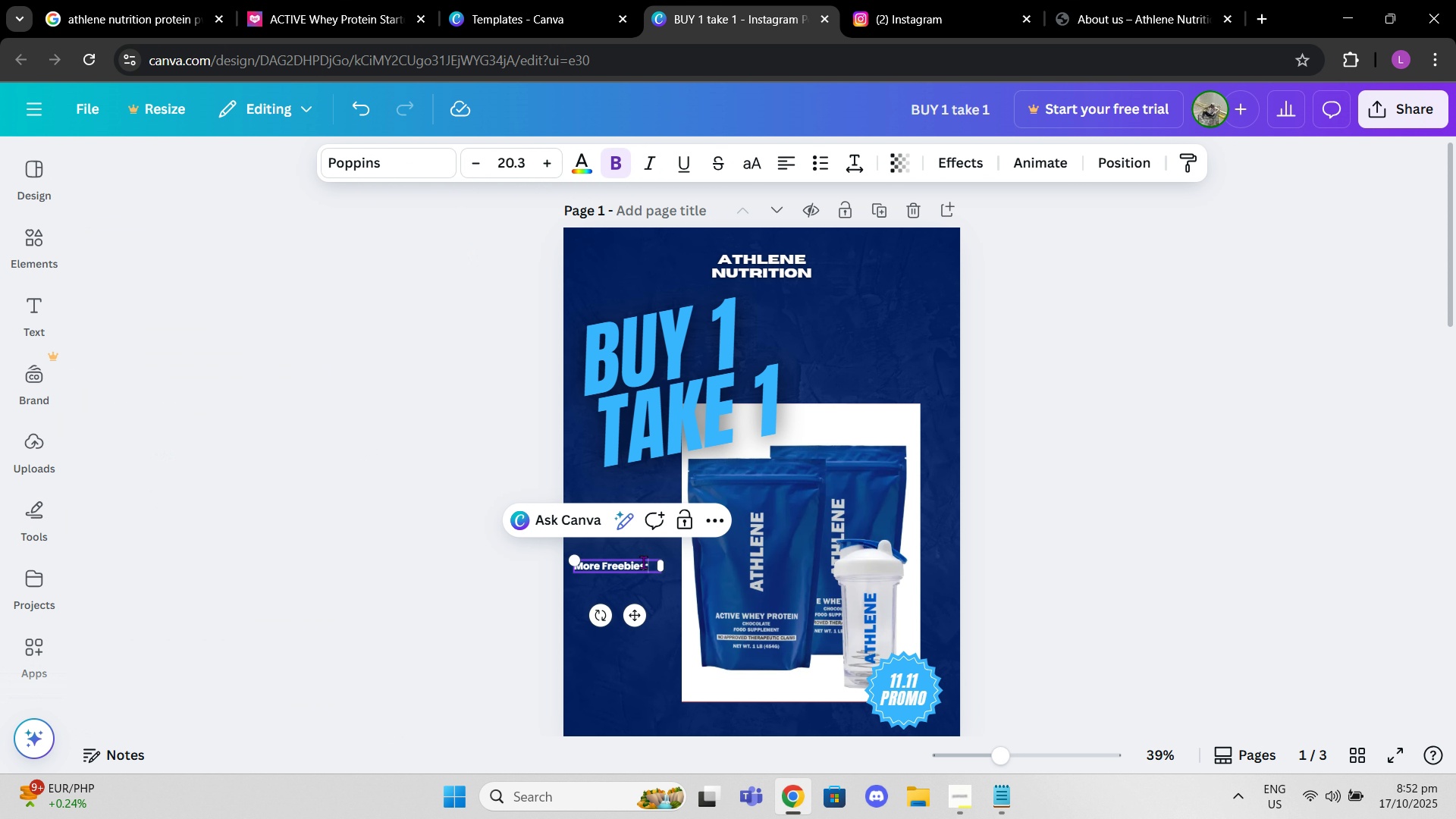 
left_click_drag(start_coordinate=[651, 562], to_coordinate=[548, 560])
 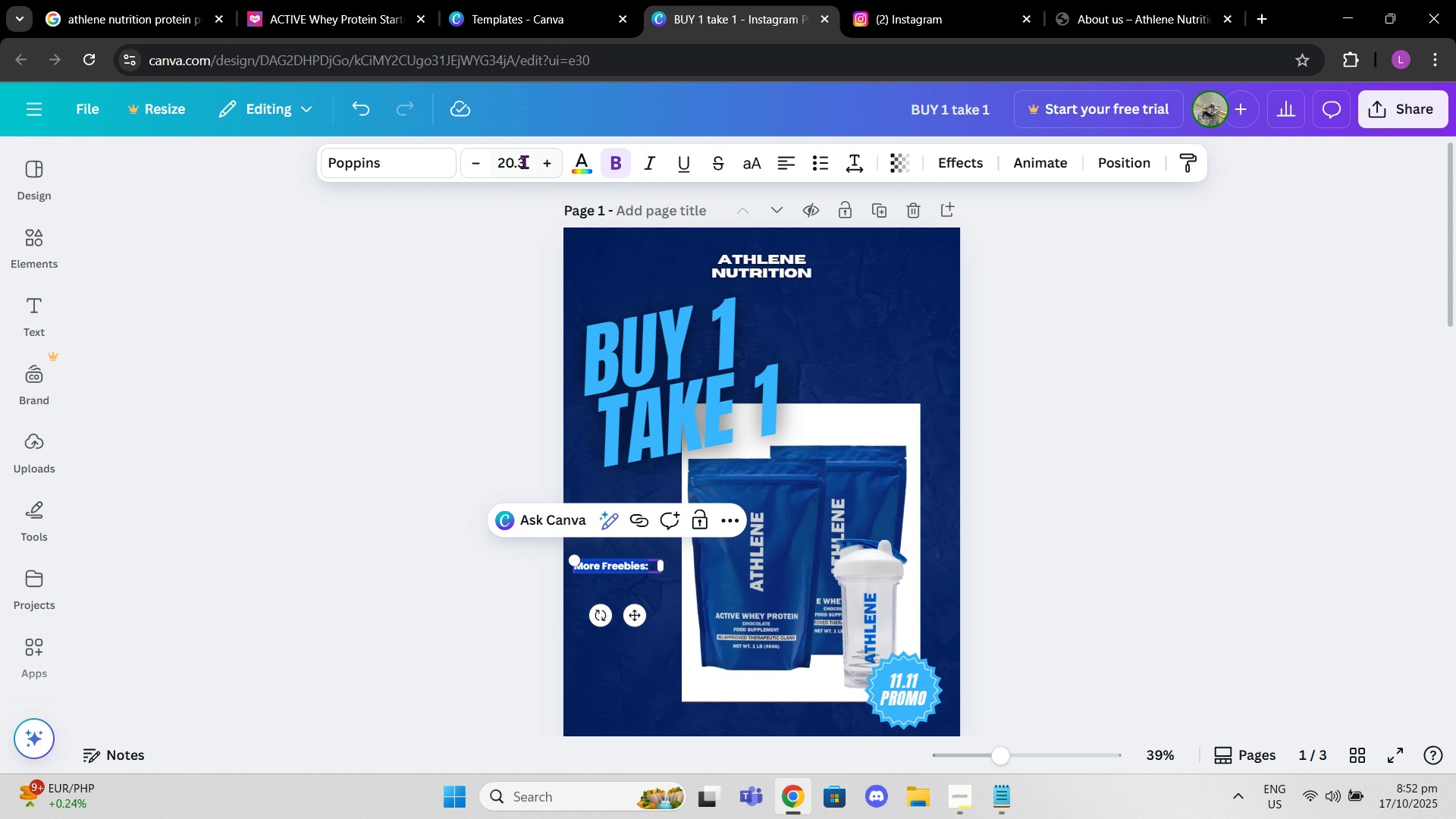 
left_click([524, 162])
 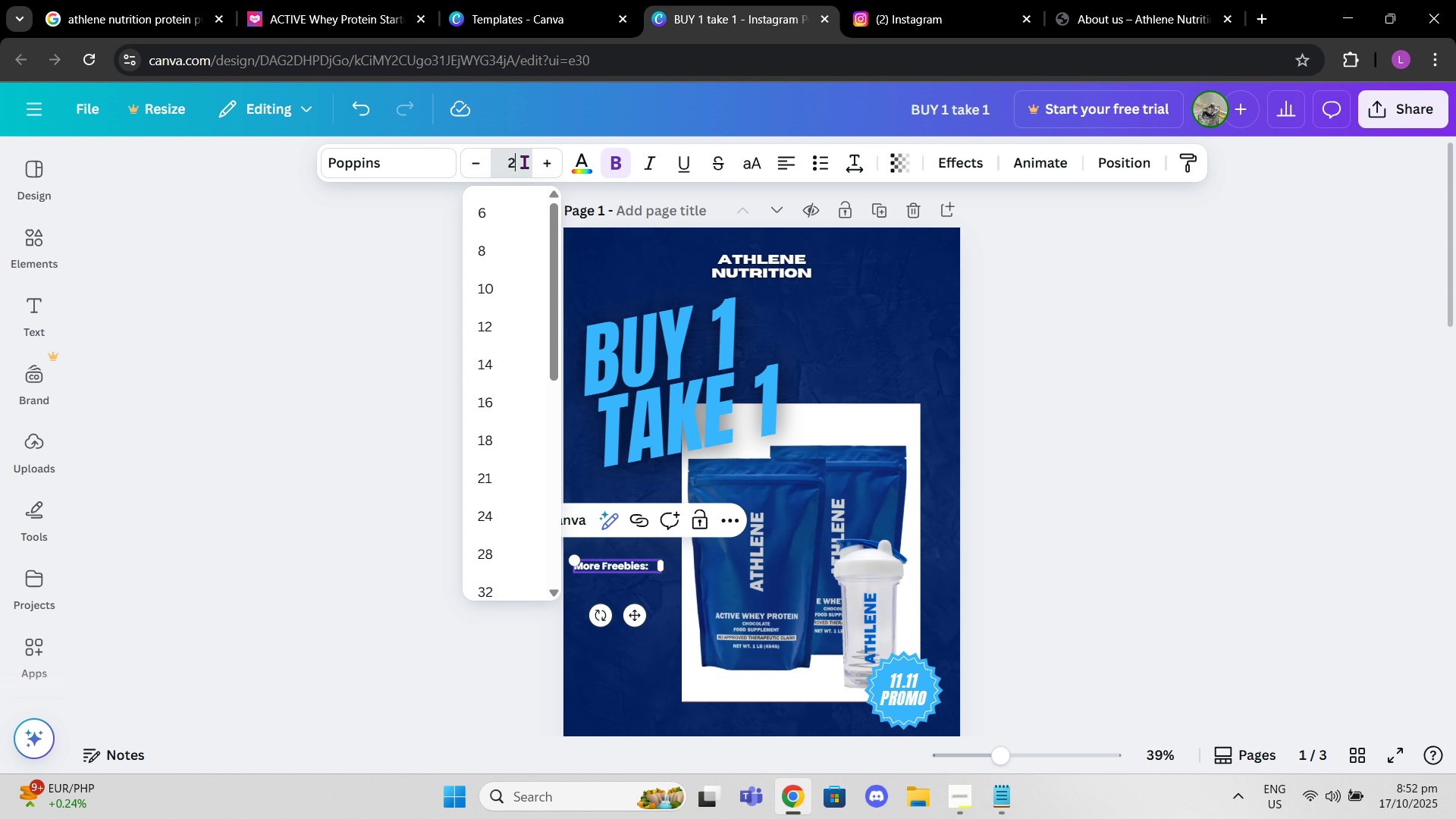 
type(22)
 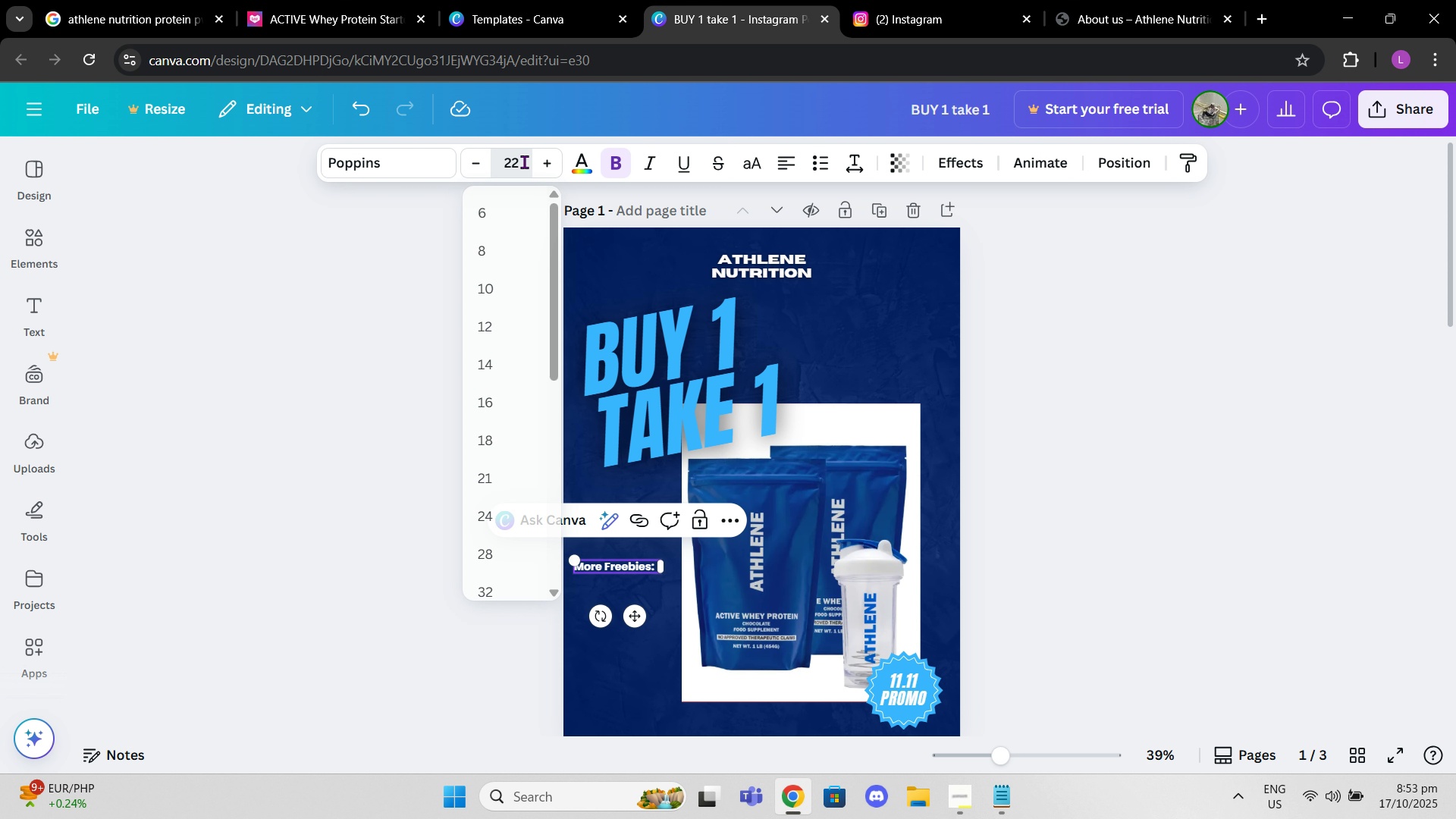 
key(Enter)
 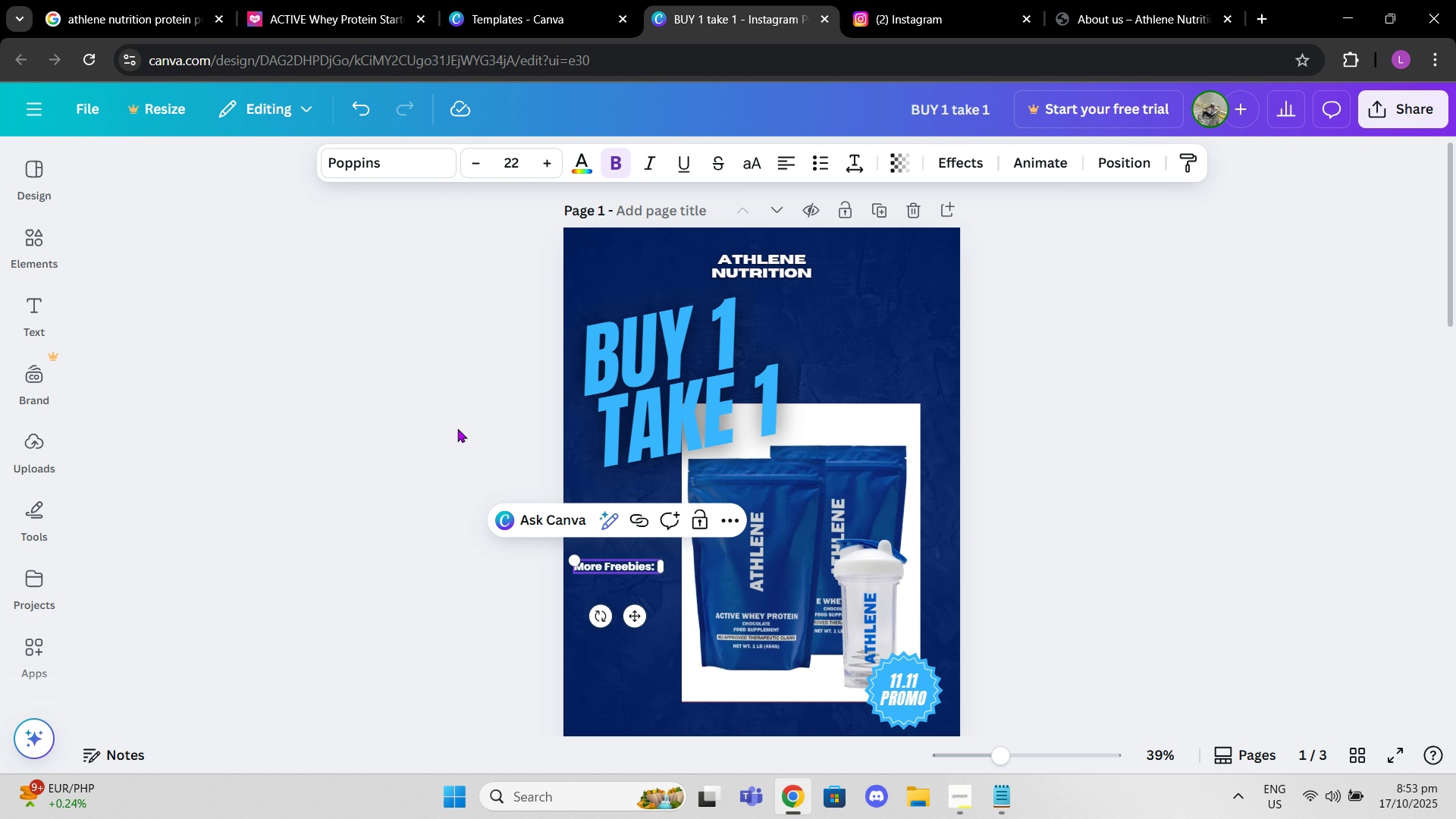 
left_click([450, 427])
 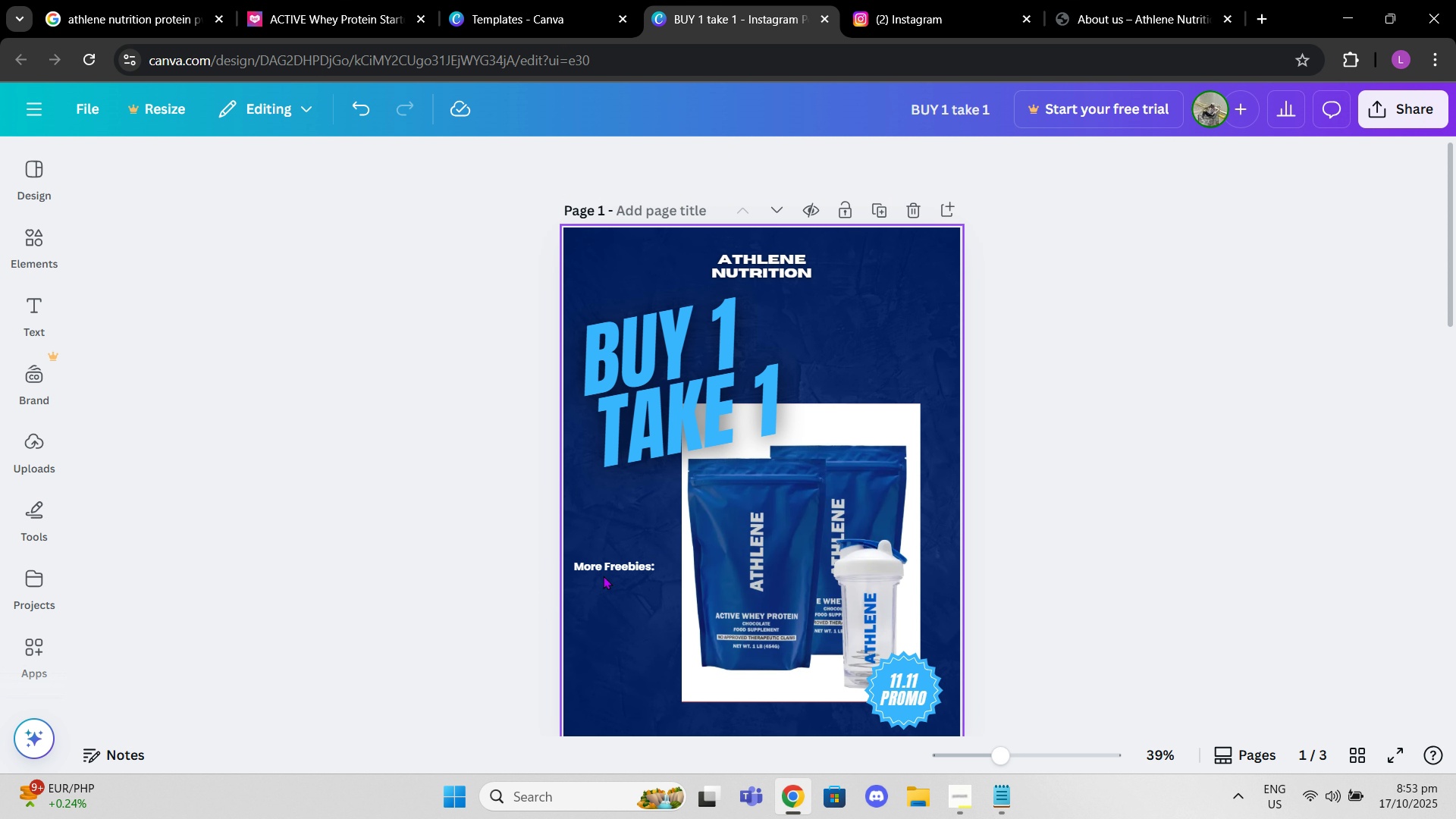 
left_click_drag(start_coordinate=[604, 570], to_coordinate=[607, 534])
 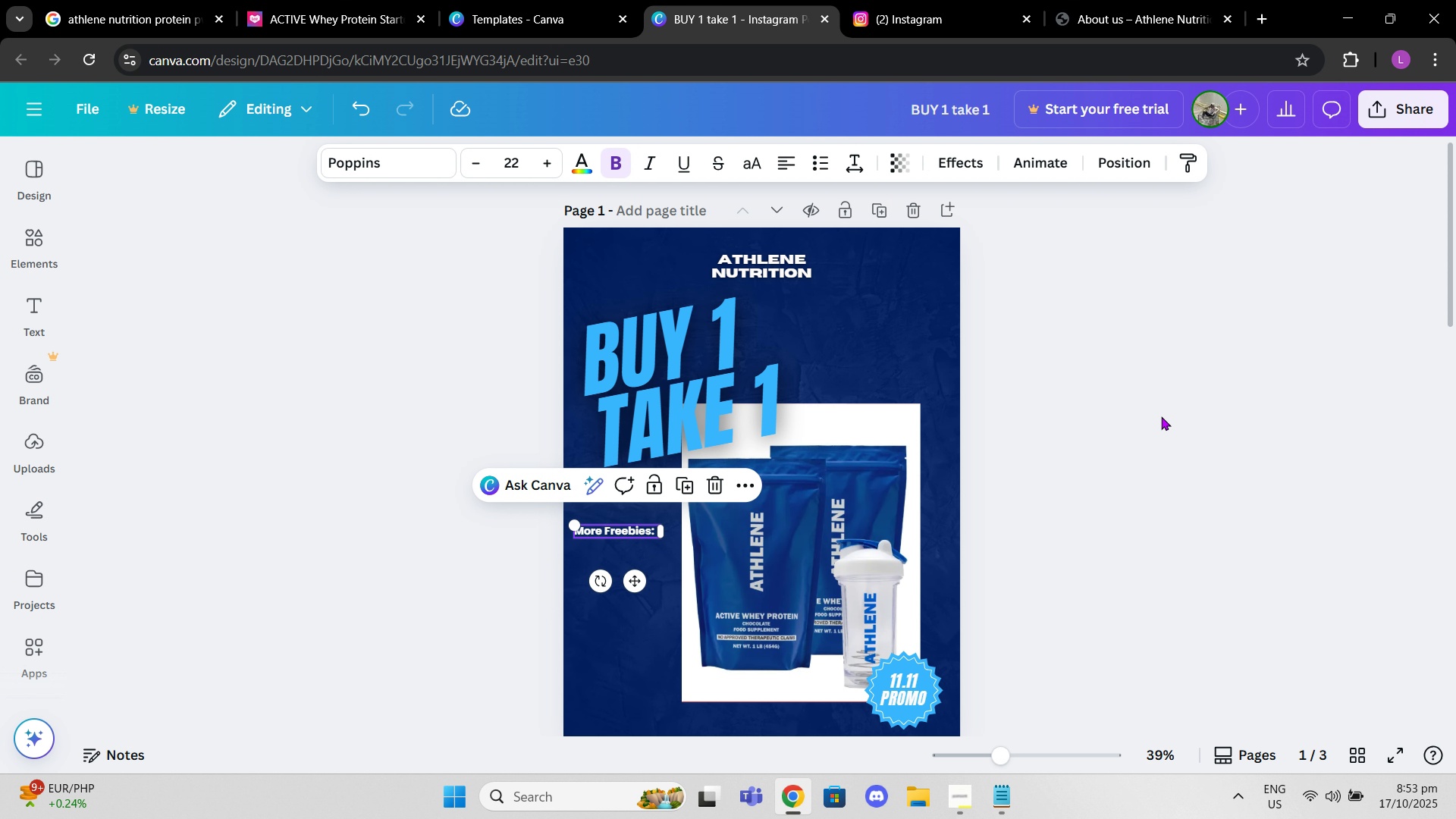 
left_click([1161, 416])
 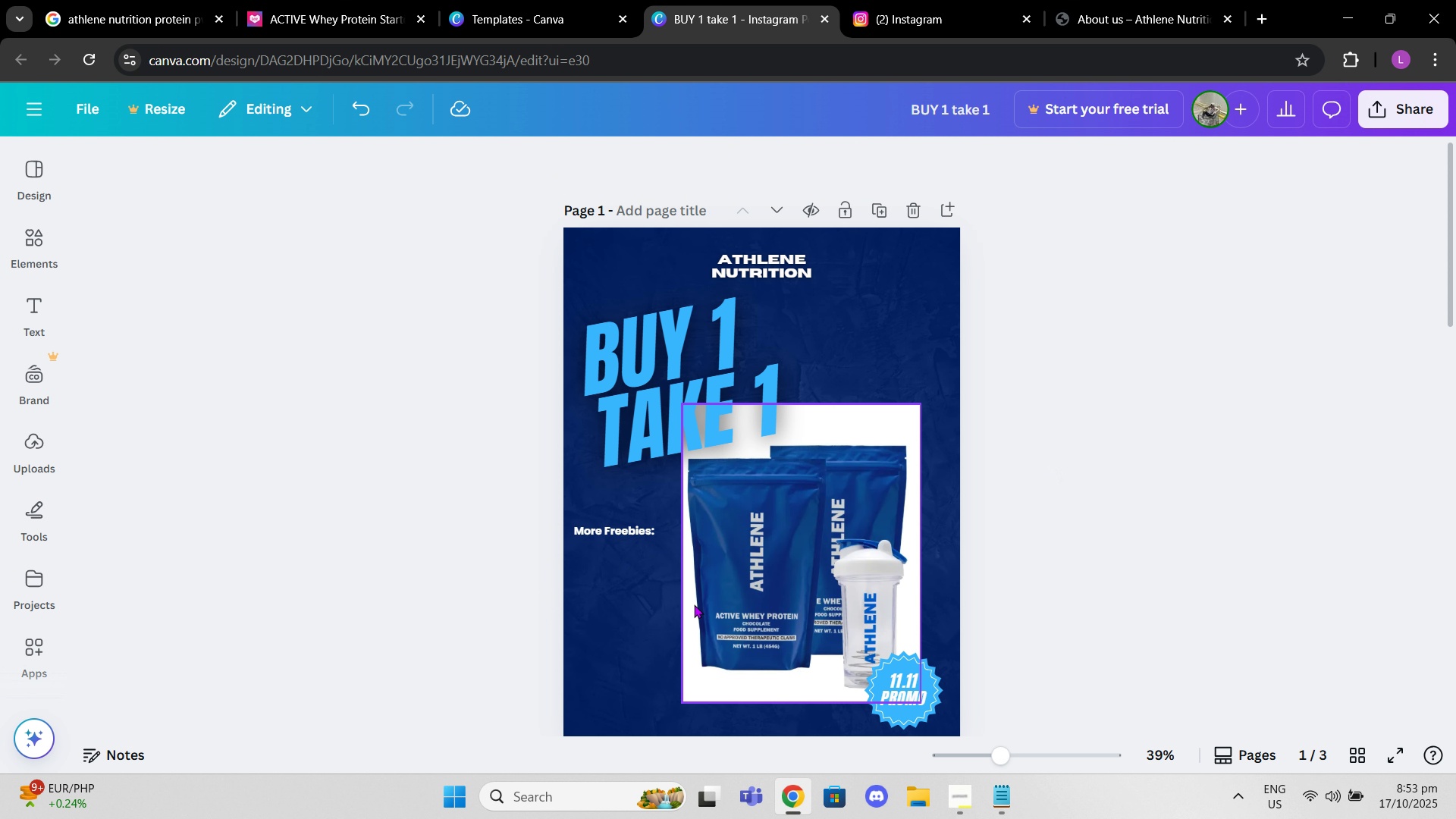 
scroll: coordinate [631, 457], scroll_direction: down, amount: 6.0
 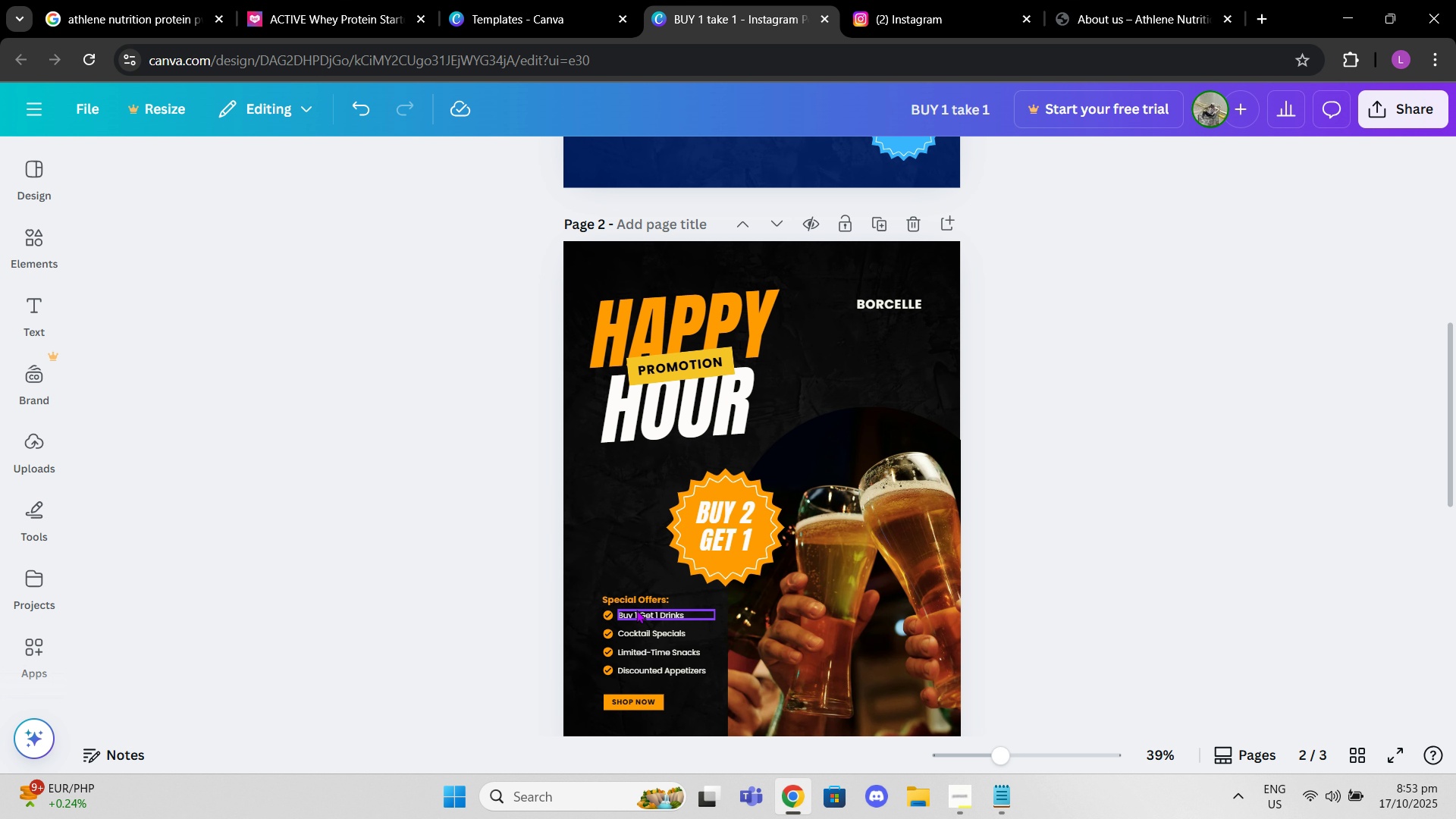 
left_click([640, 612])
 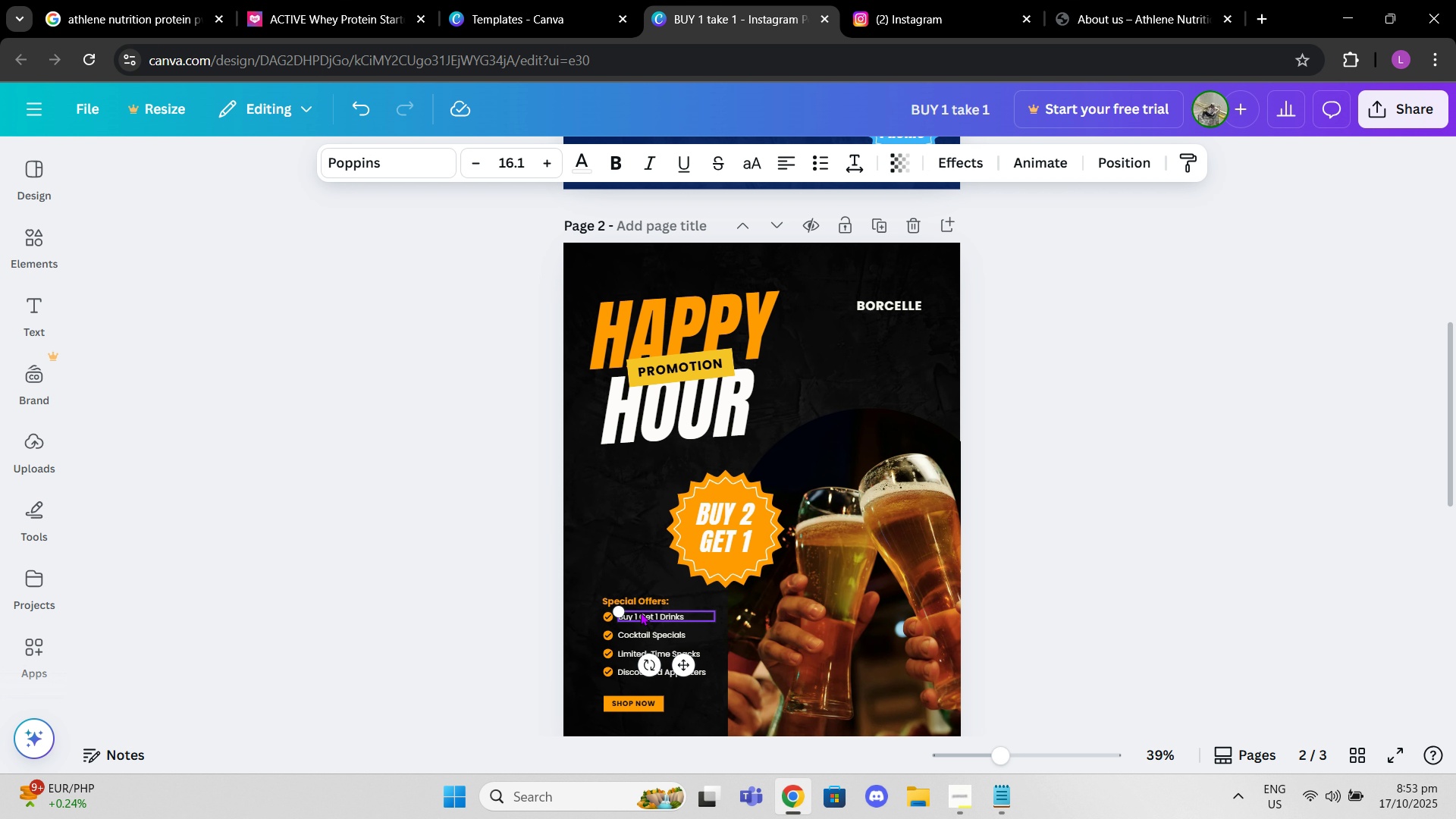 
key(Control+ControlLeft)
 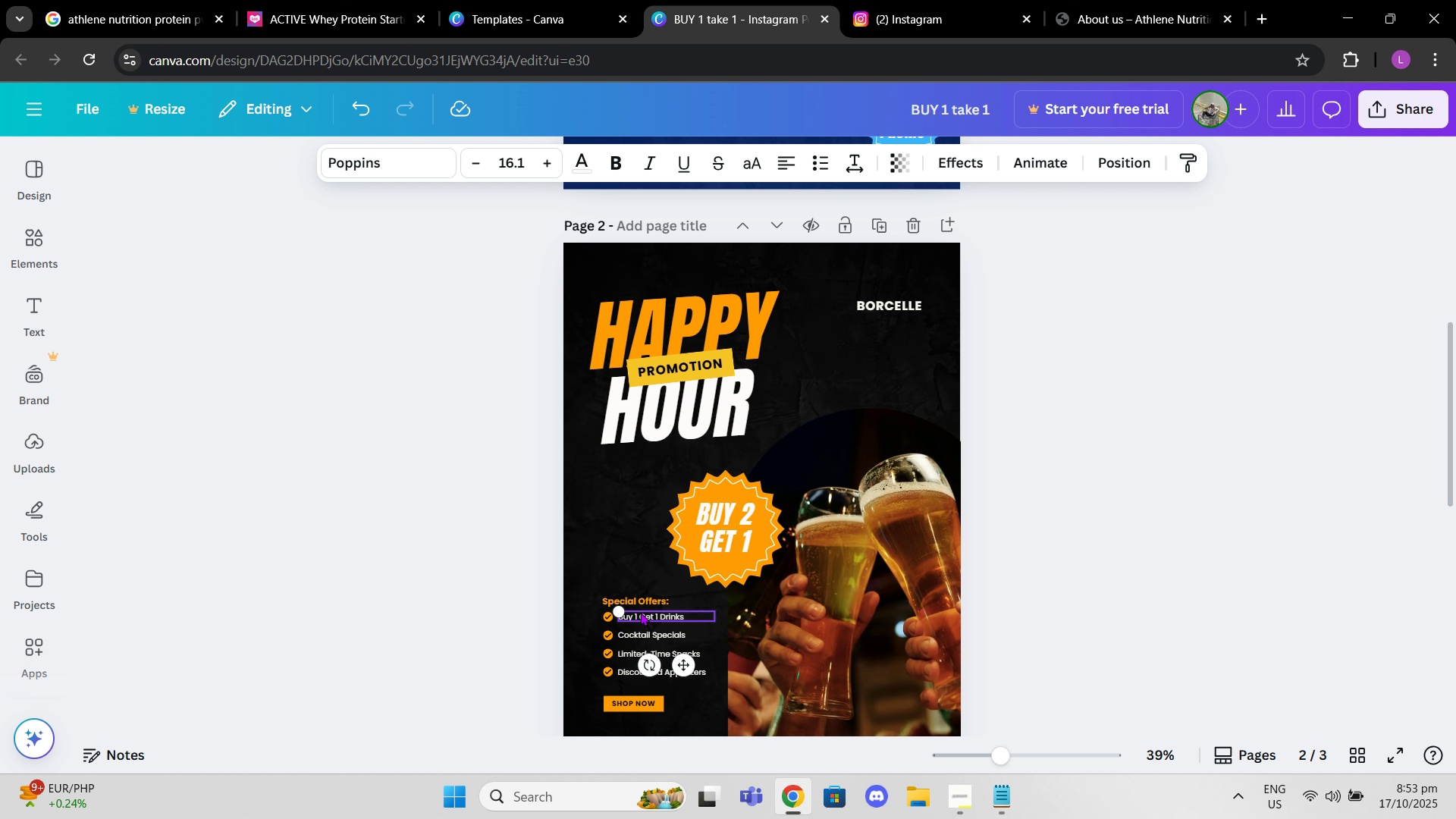 
key(Control+C)
 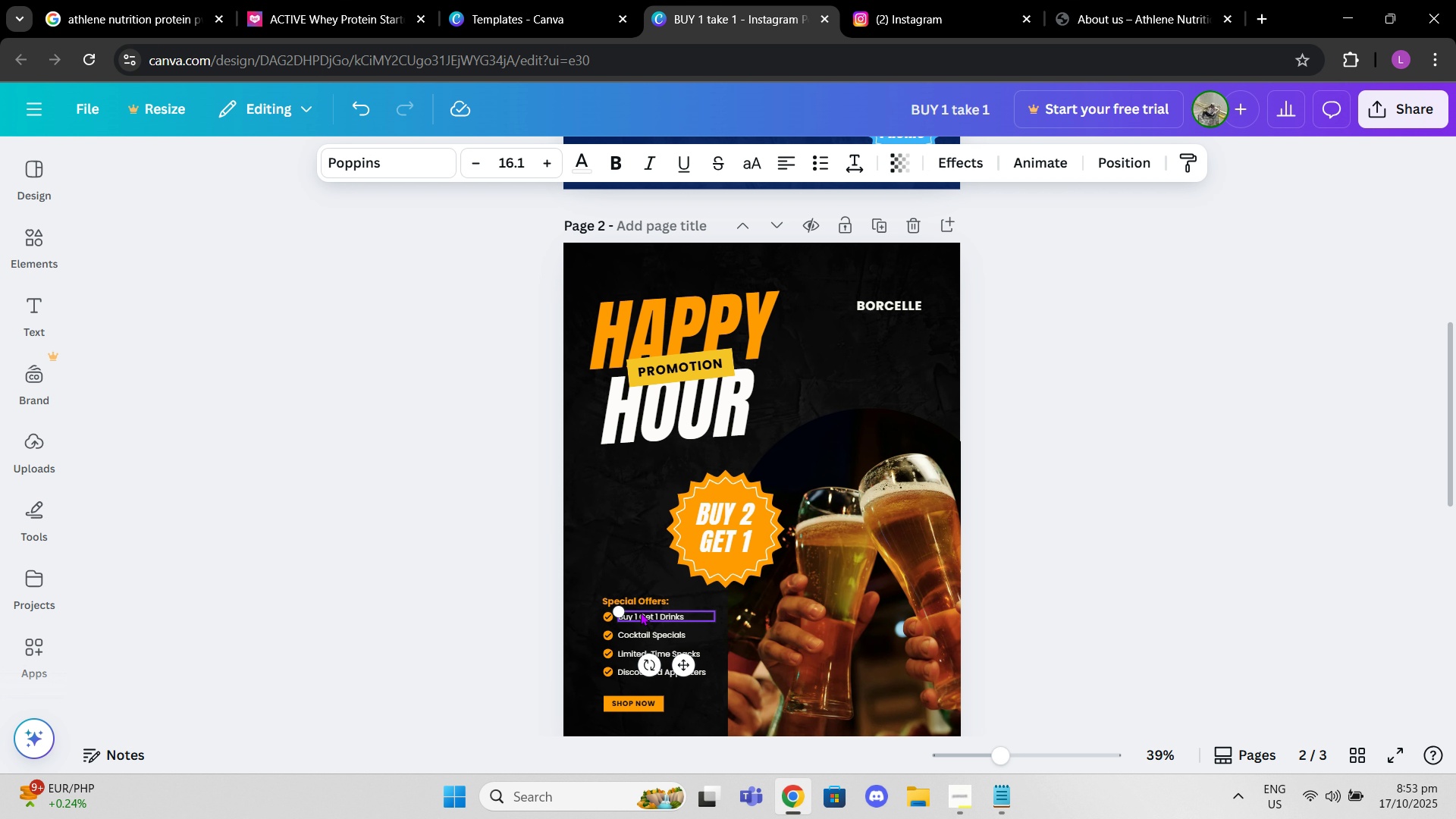 
scroll: coordinate [640, 612], scroll_direction: up, amount: 4.0
 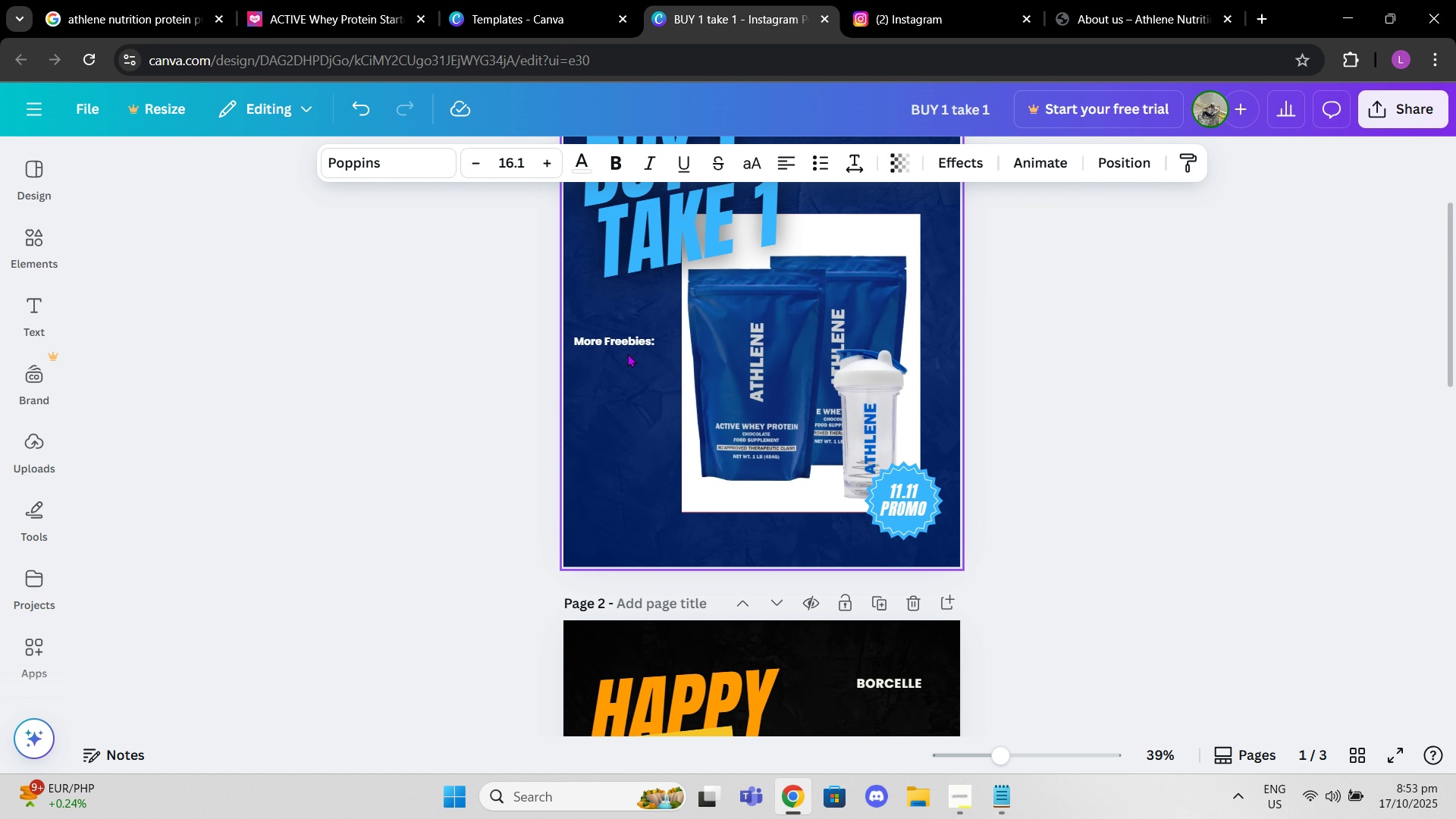 
left_click([627, 353])
 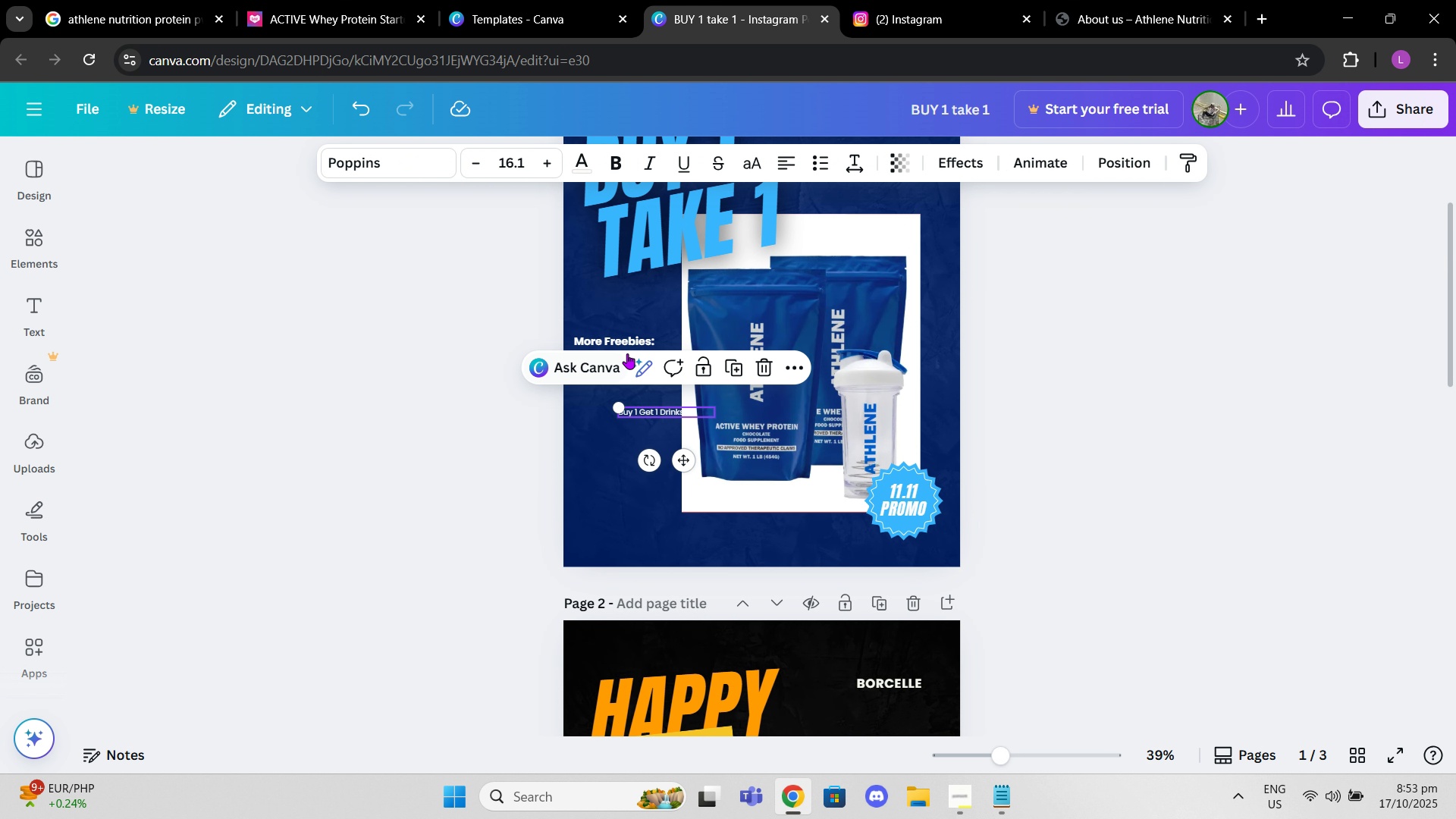 
key(Control+V)
 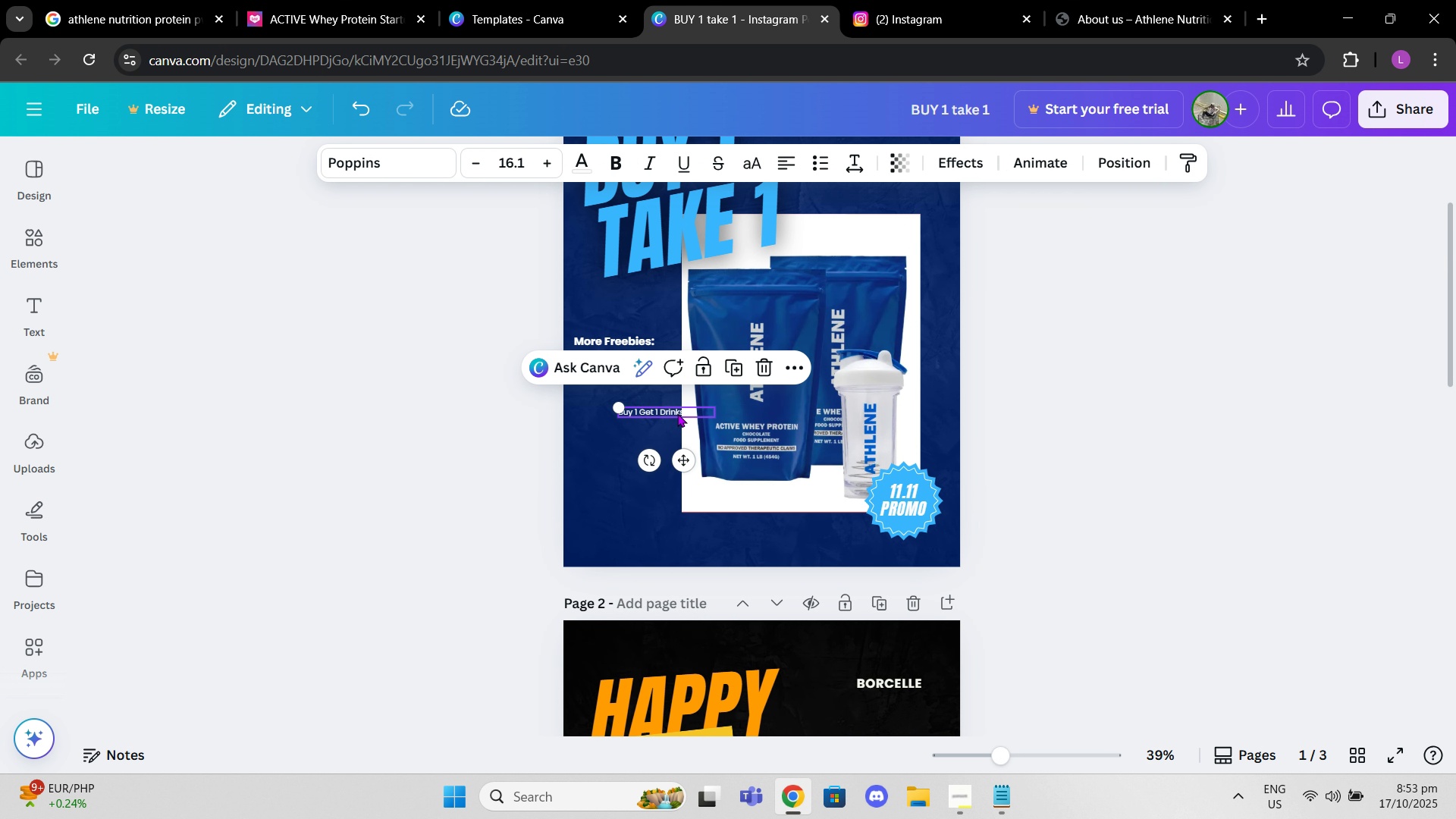 
left_click([687, 410])
 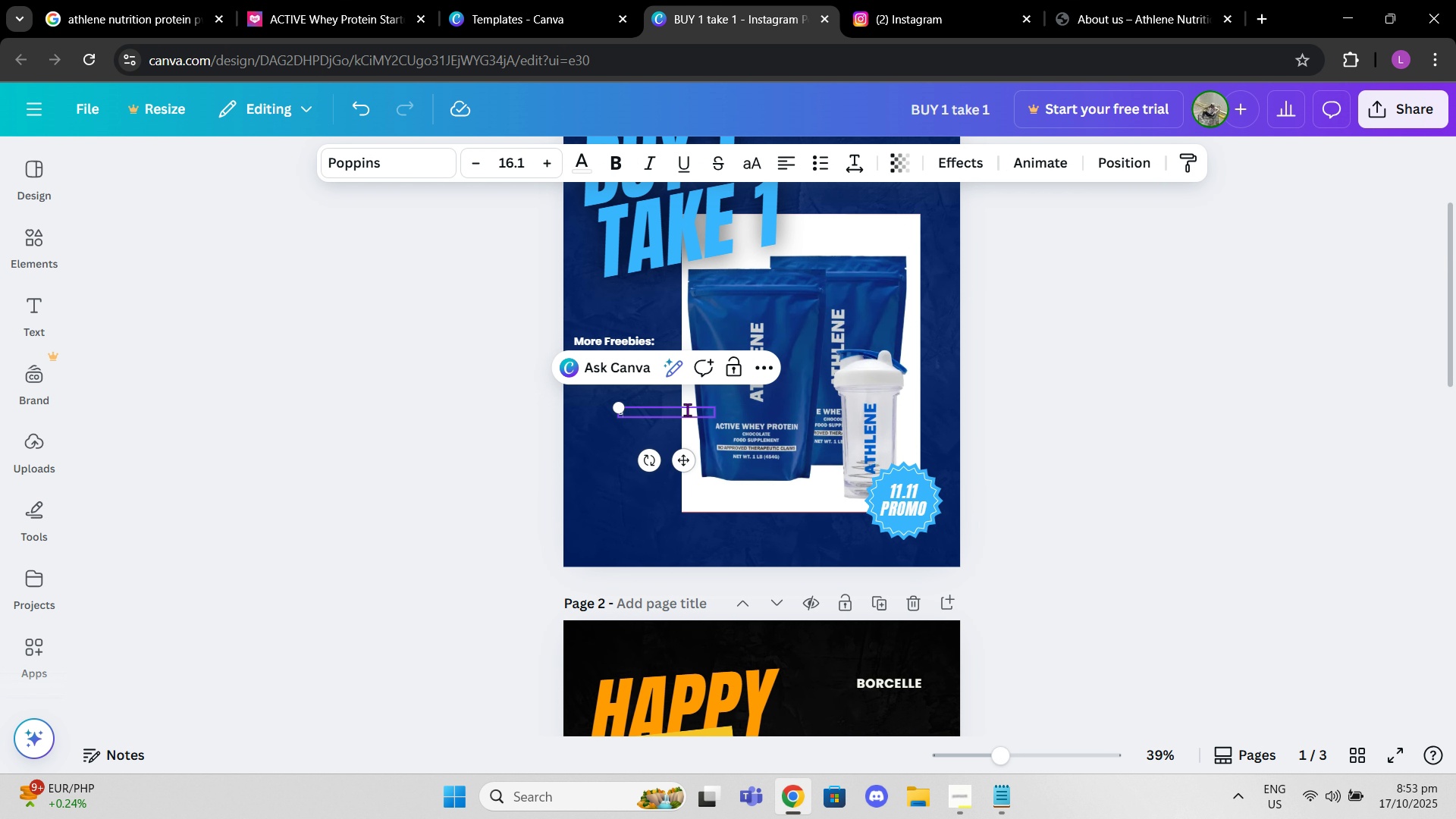 
type(Shaker Bottle)
 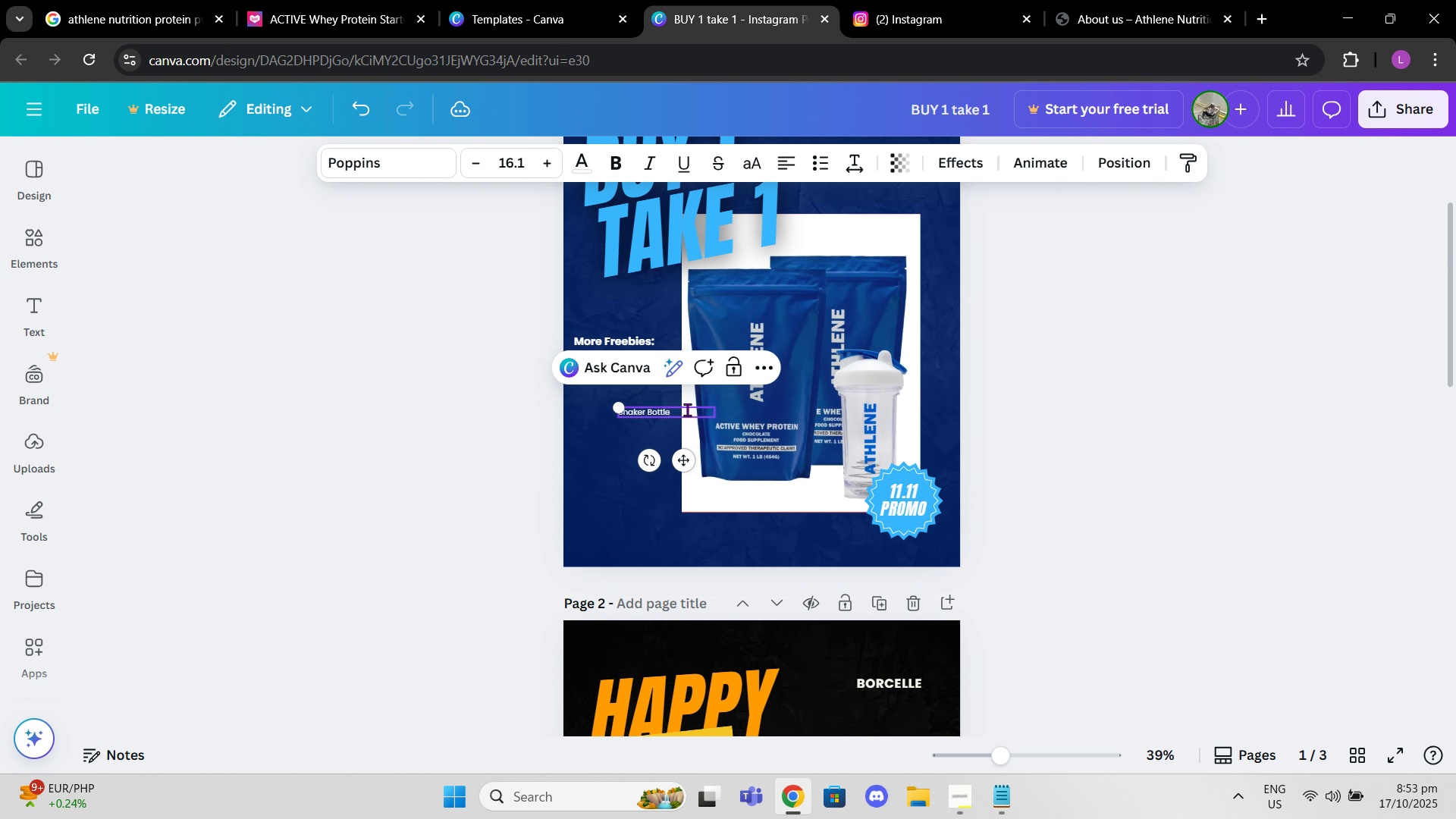 
left_click([527, 162])
 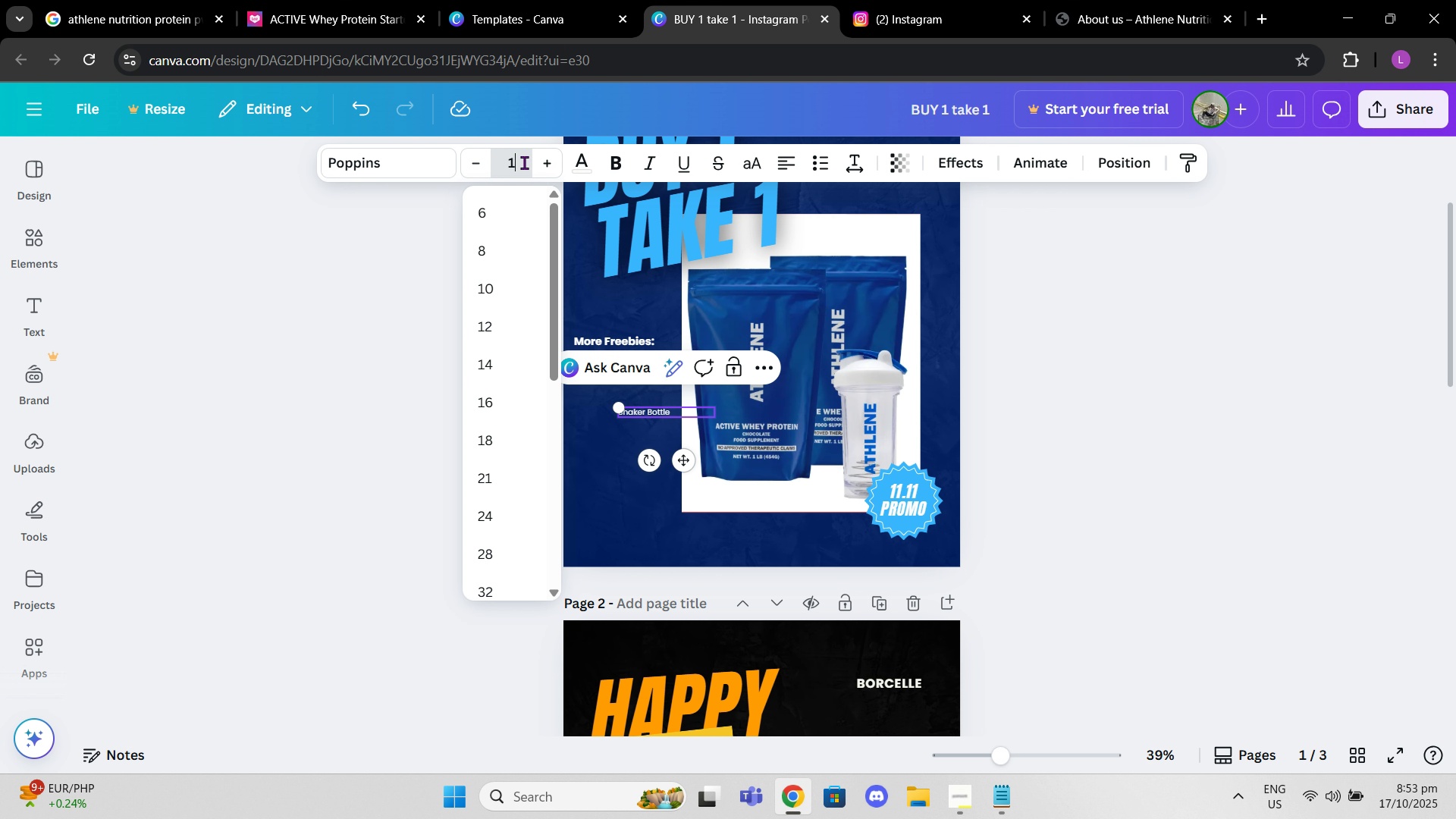 
type(1)
key(Backspace)
type(20)
 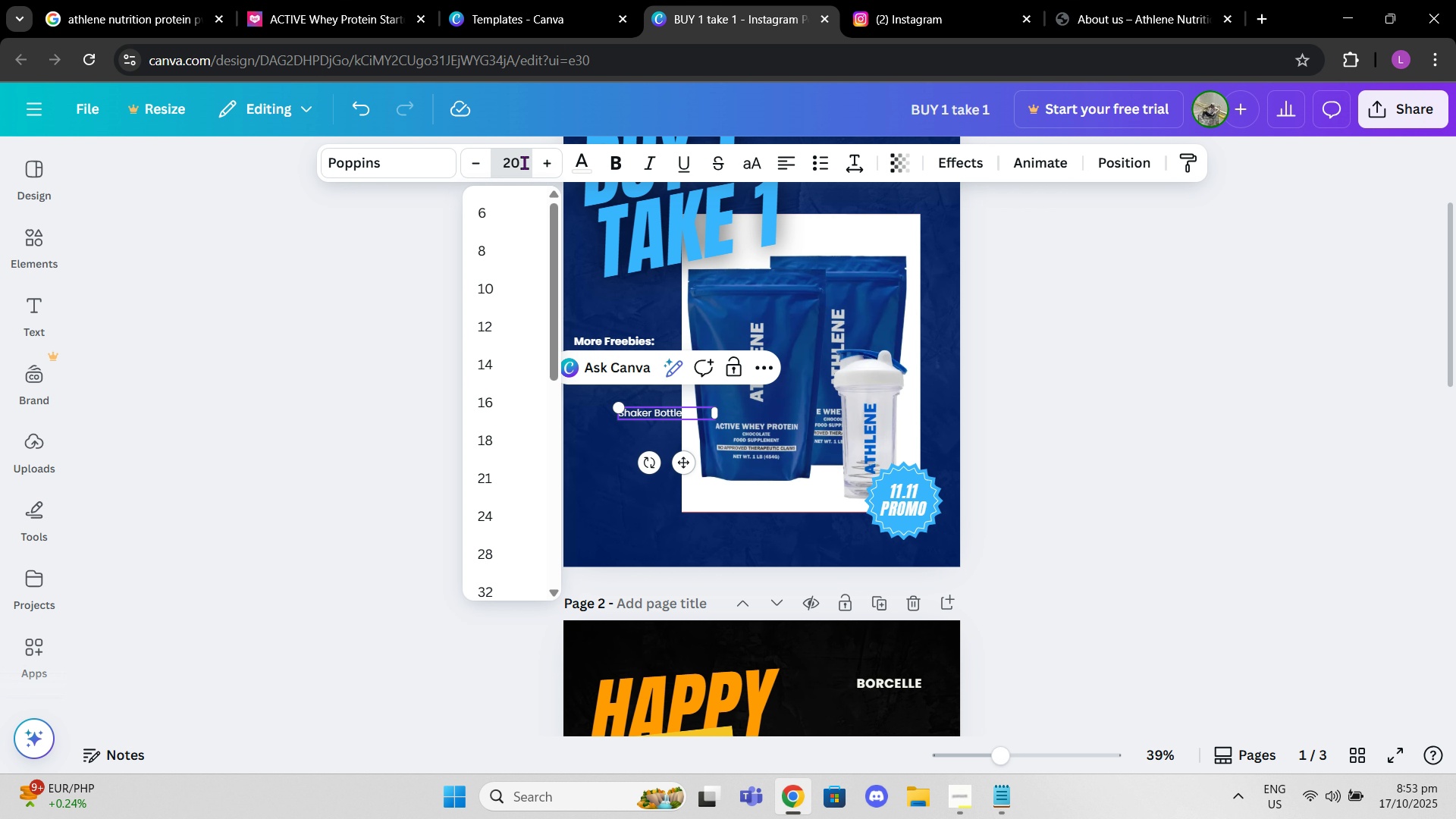 
key(Enter)
 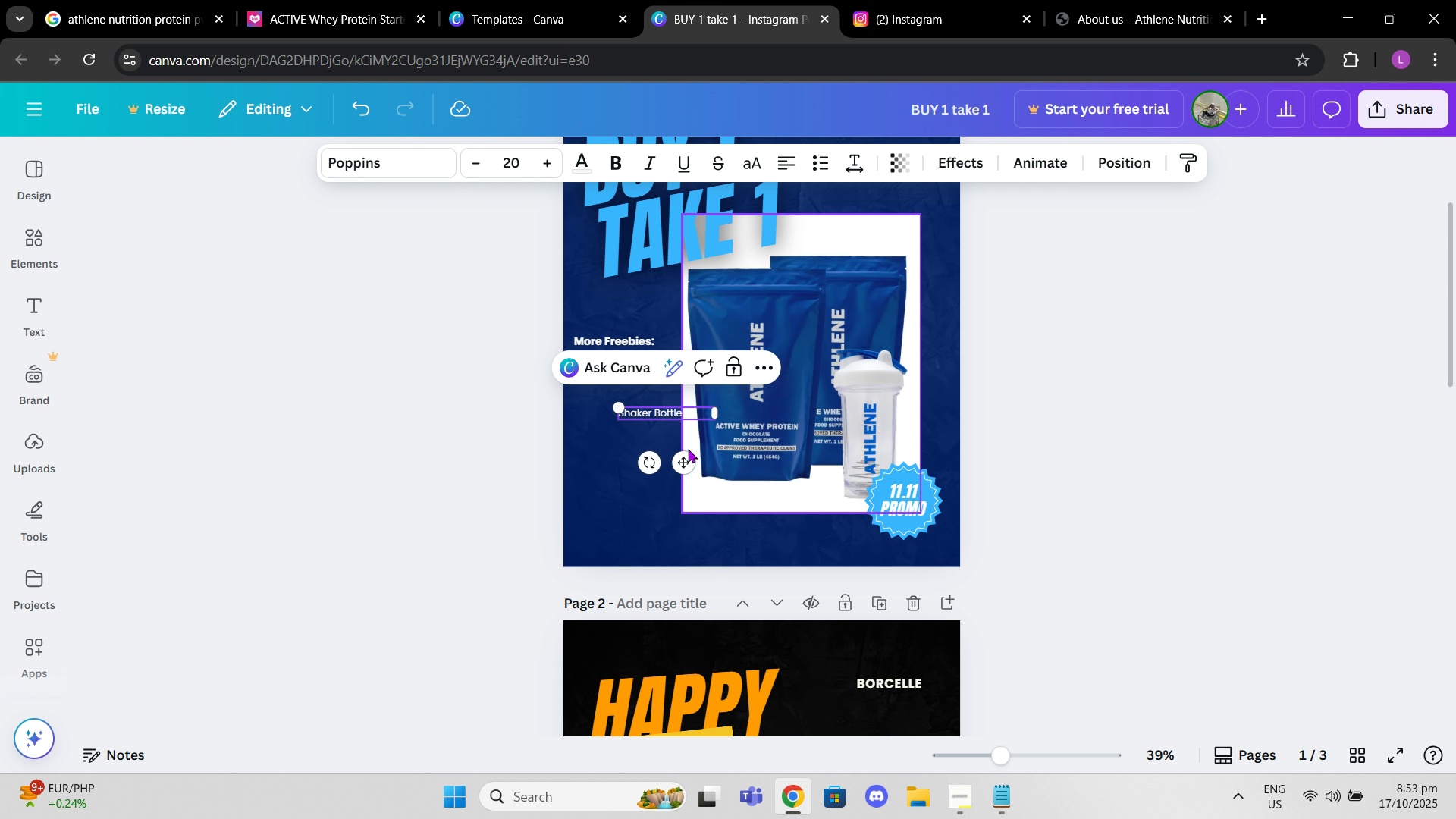 
left_click_drag(start_coordinate=[680, 462], to_coordinate=[644, 410])
 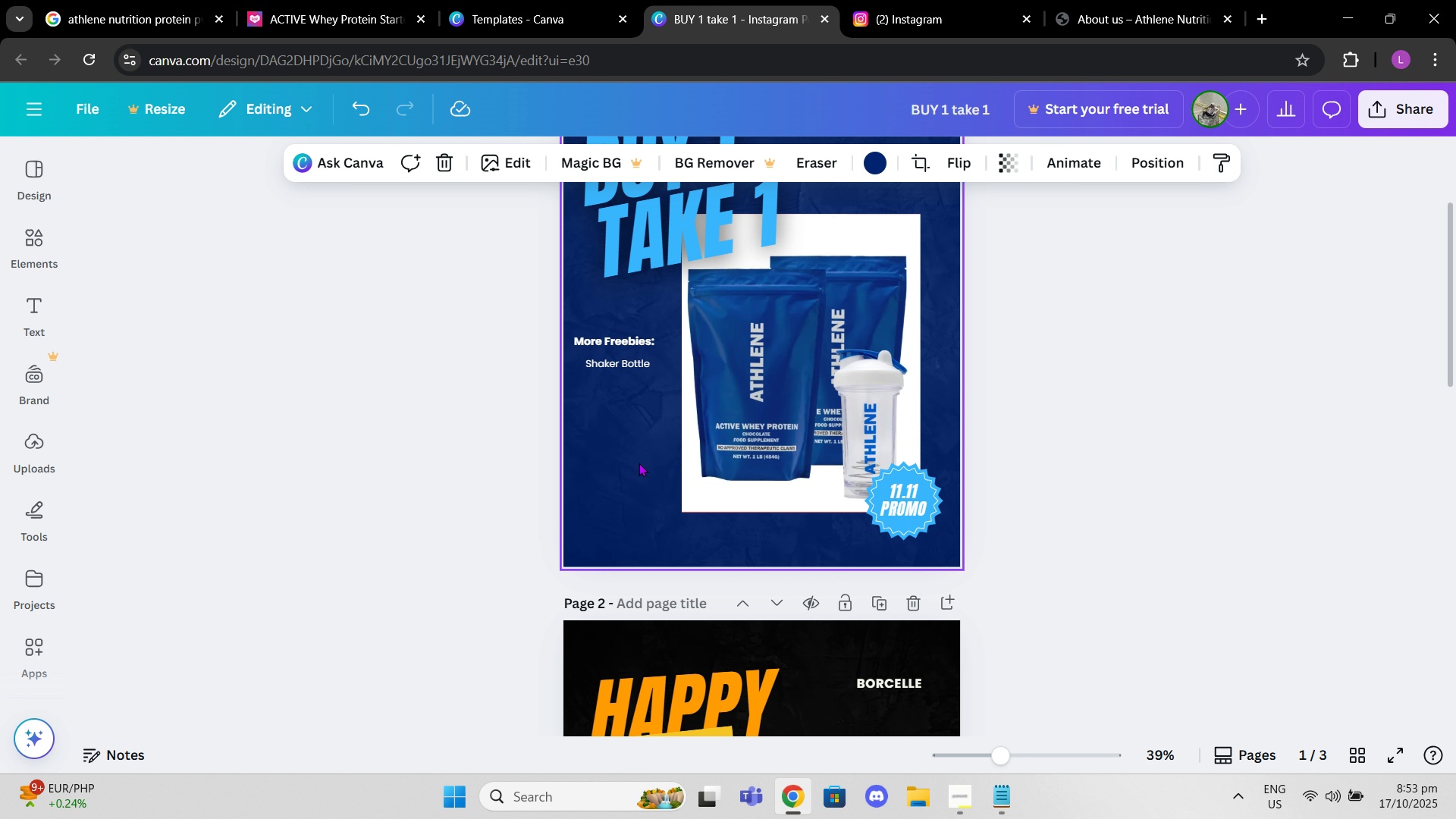 
double_click([639, 463])
 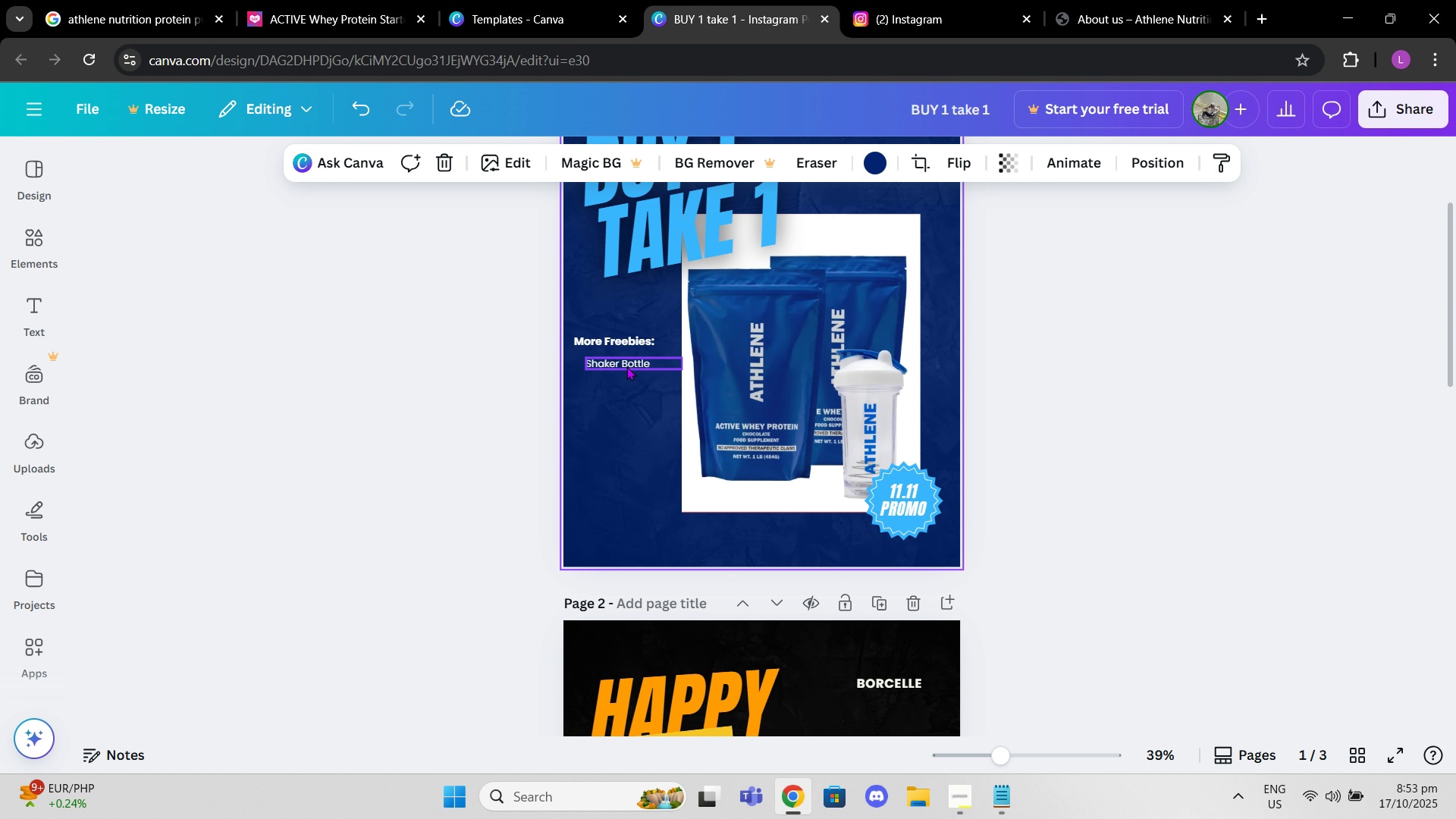 
left_click_drag(start_coordinate=[626, 368], to_coordinate=[623, 362])
 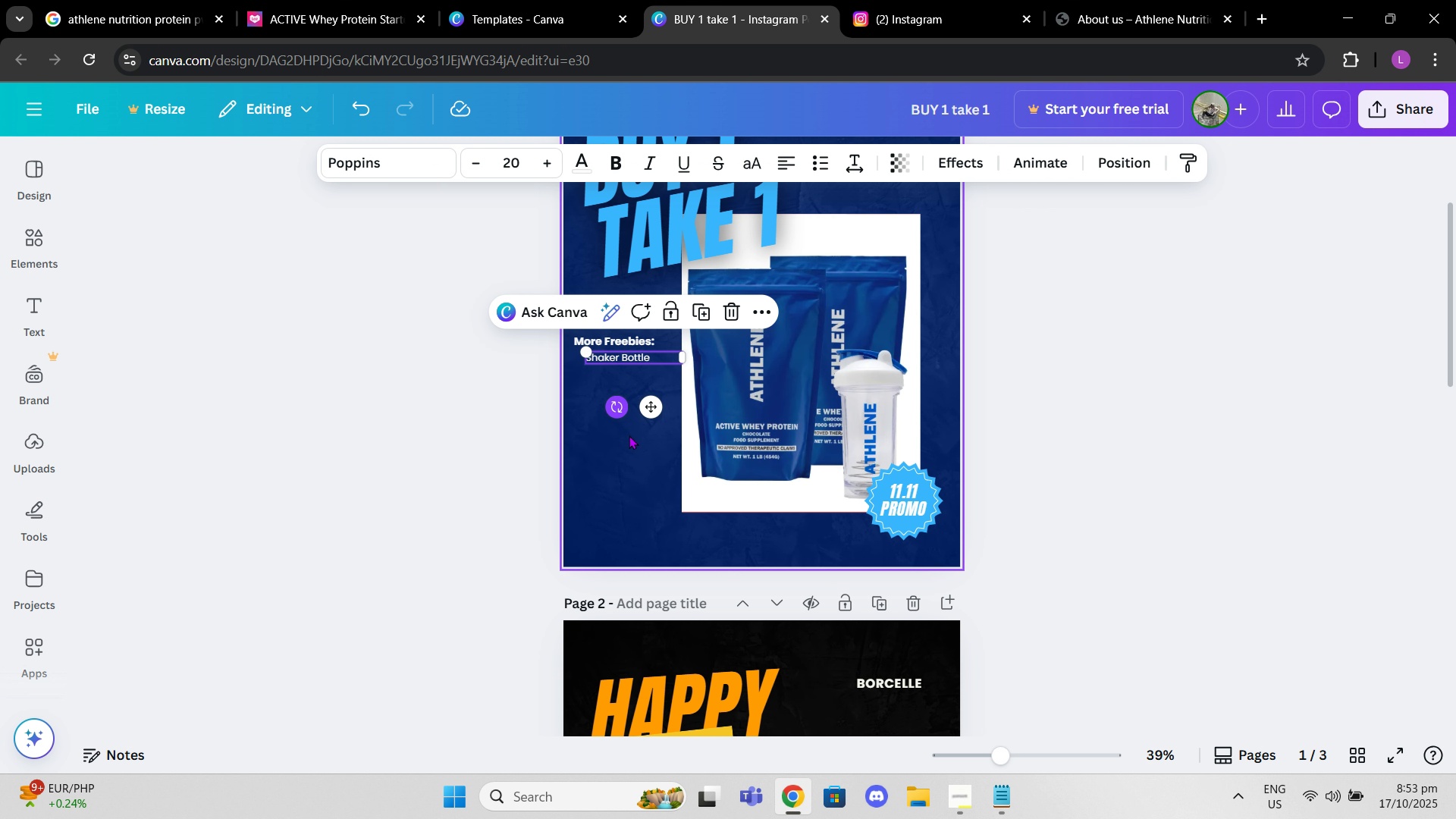 
left_click([630, 443])
 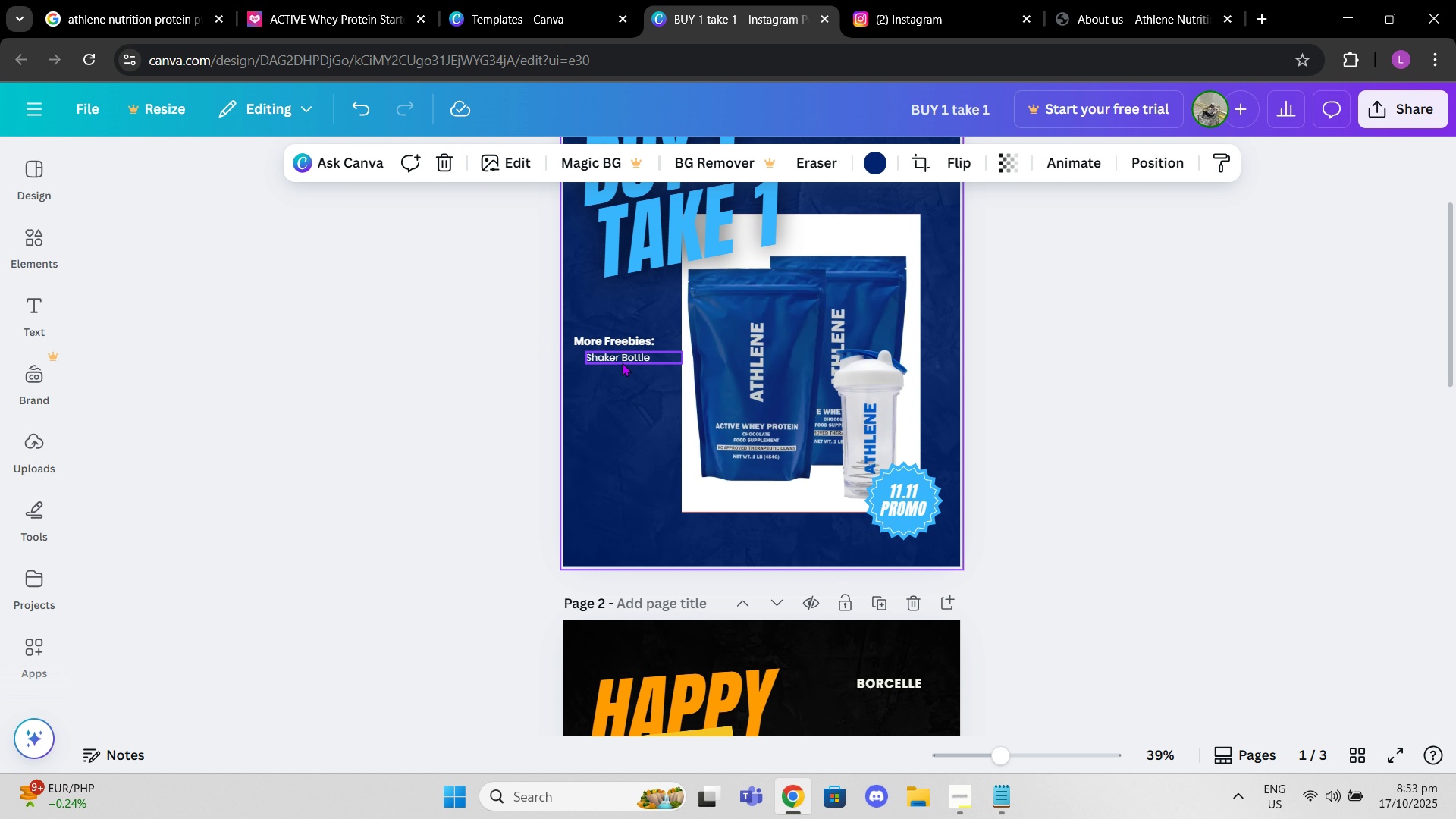 
left_click([622, 362])
 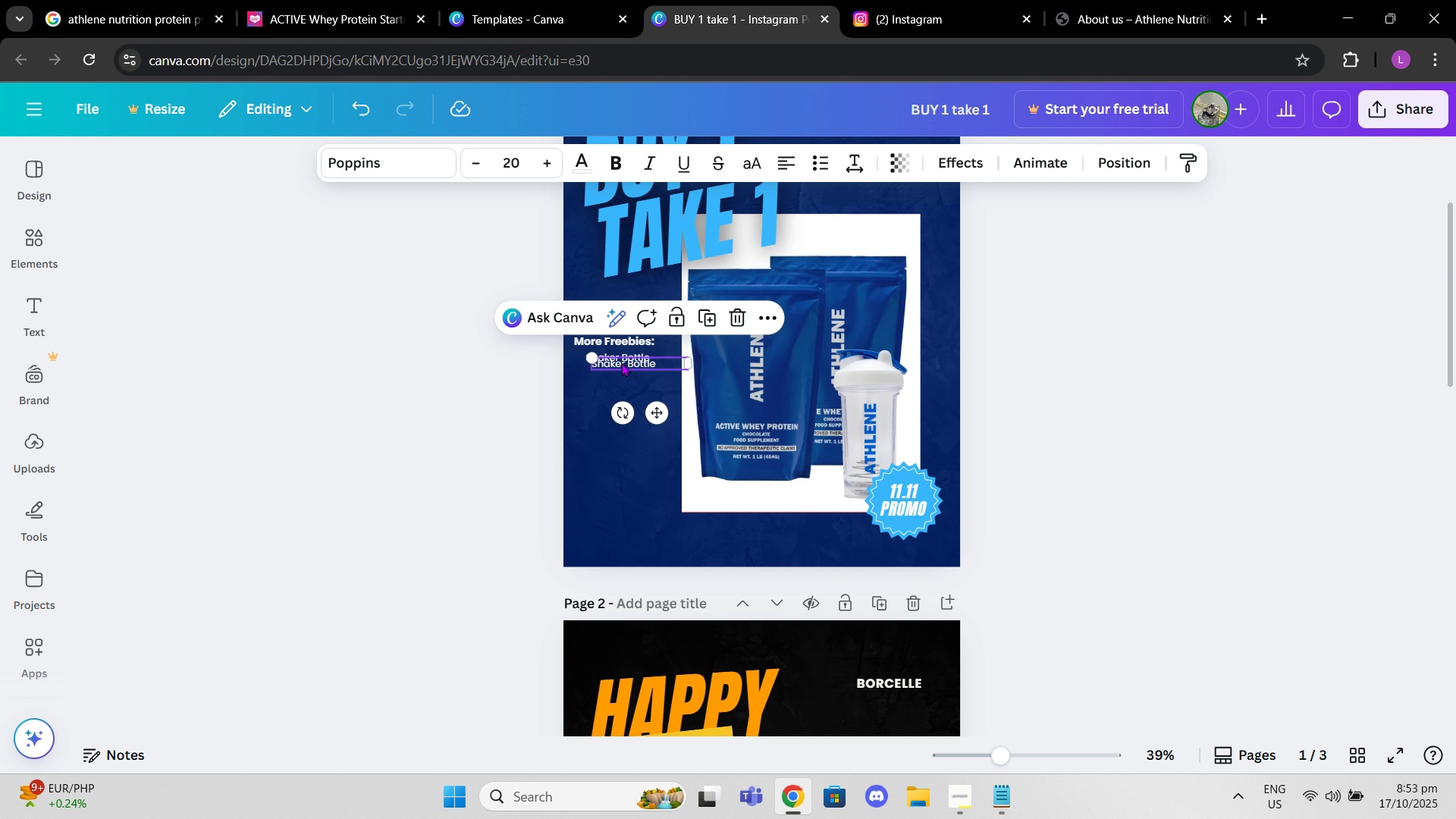 
key(Control+C)
 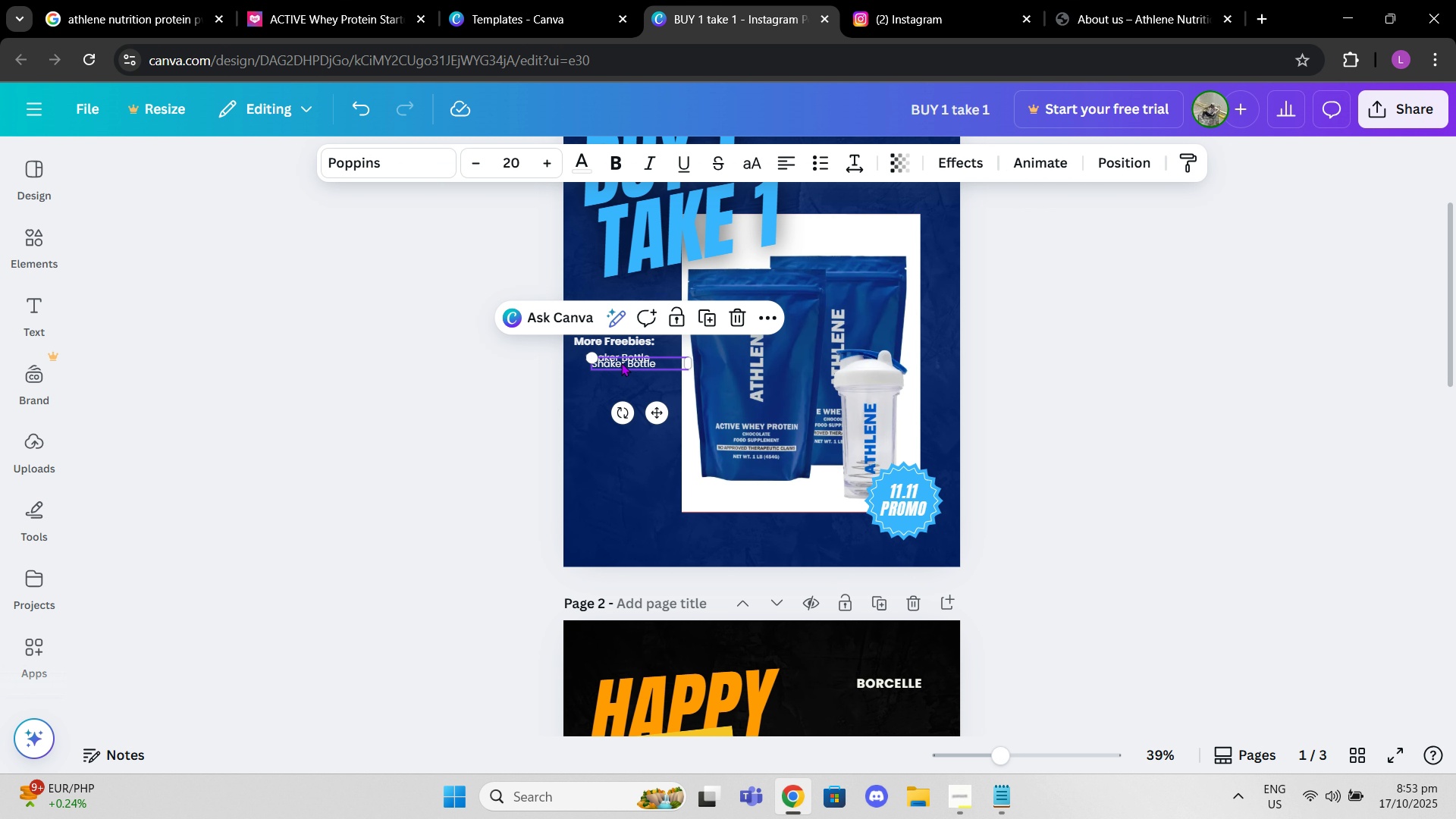 
key(Control+ControlLeft)
 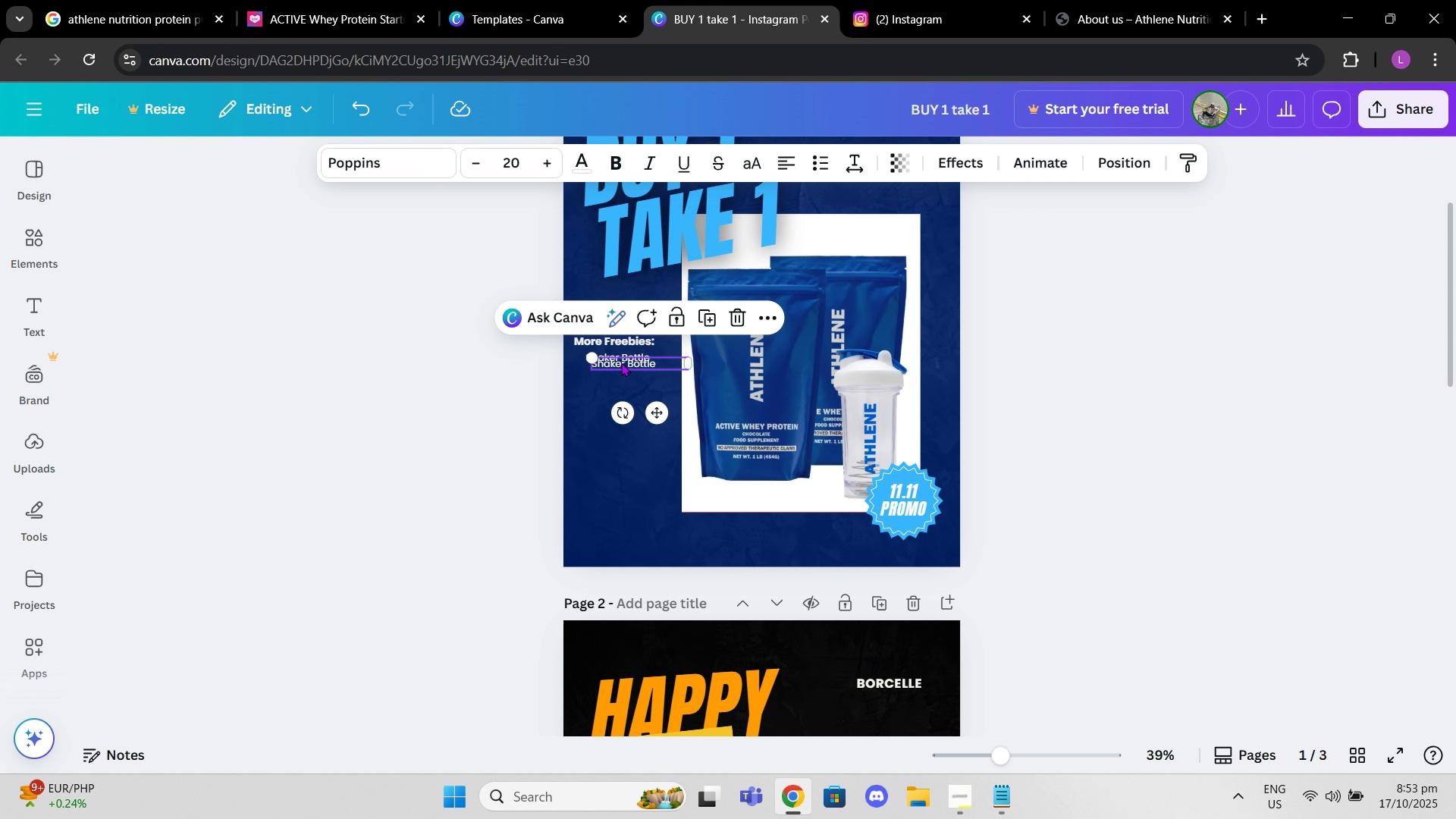 
key(Control+V)
 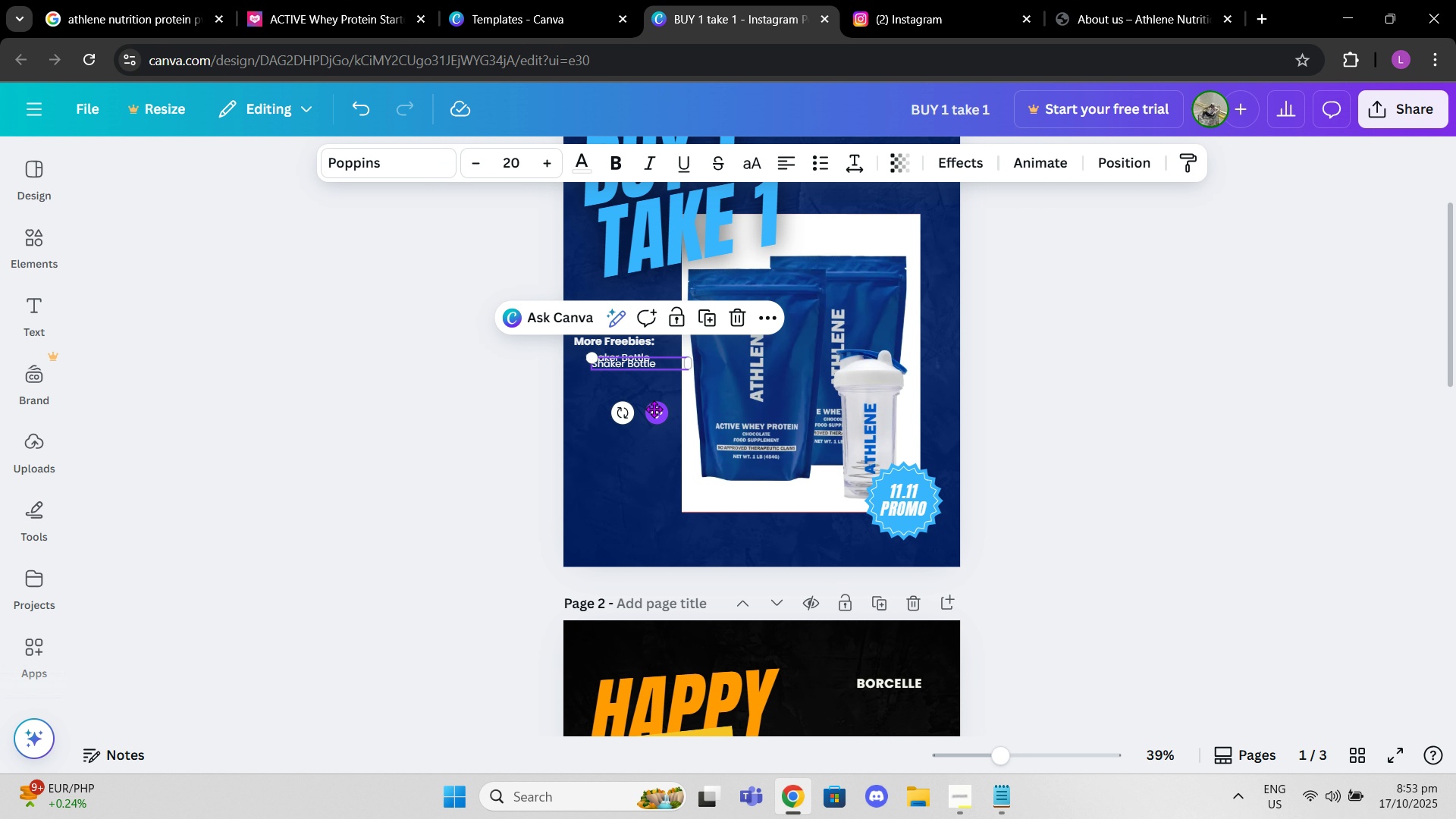 
left_click_drag(start_coordinate=[655, 409], to_coordinate=[651, 423])
 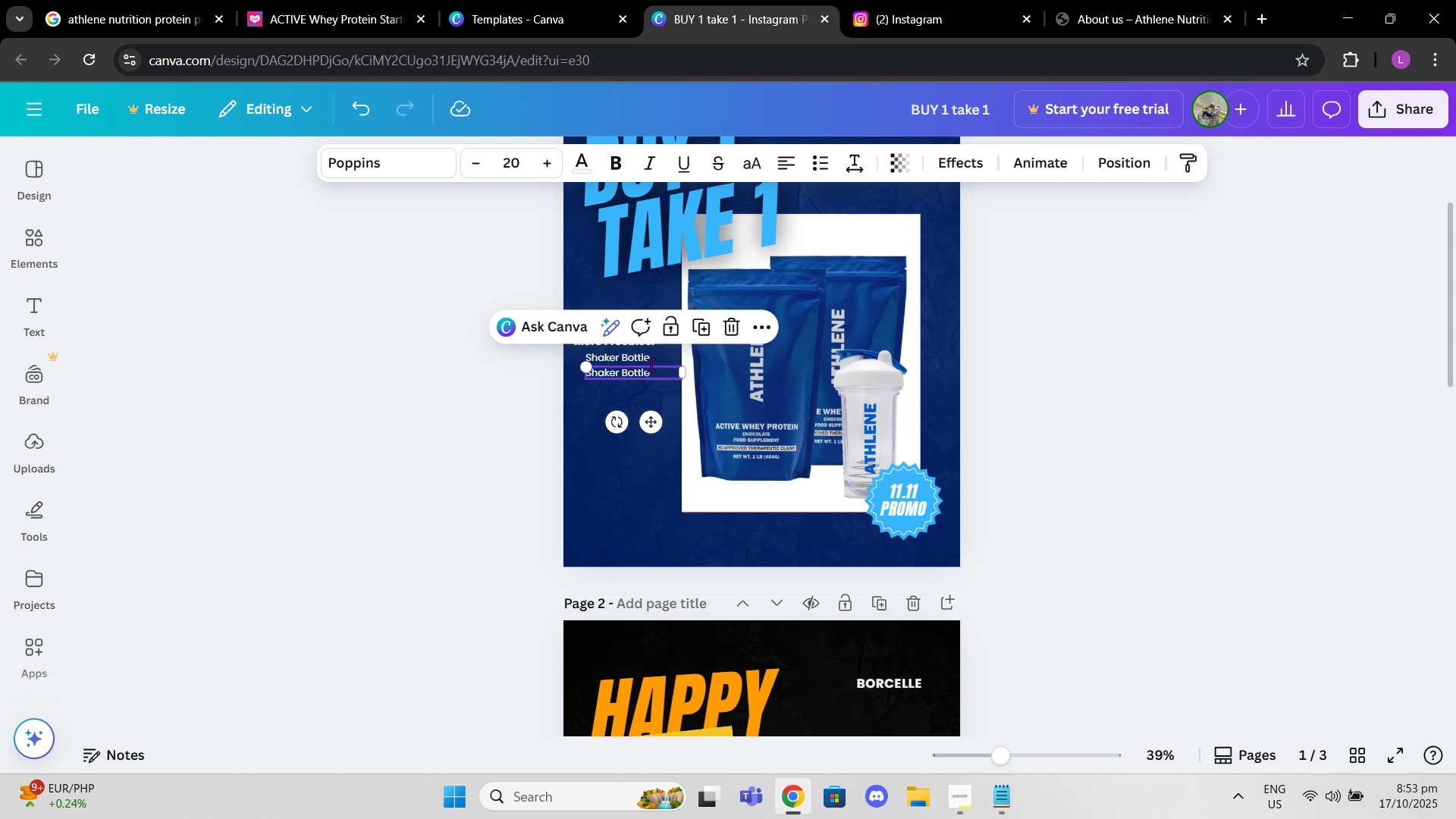 
left_click([651, 365])
 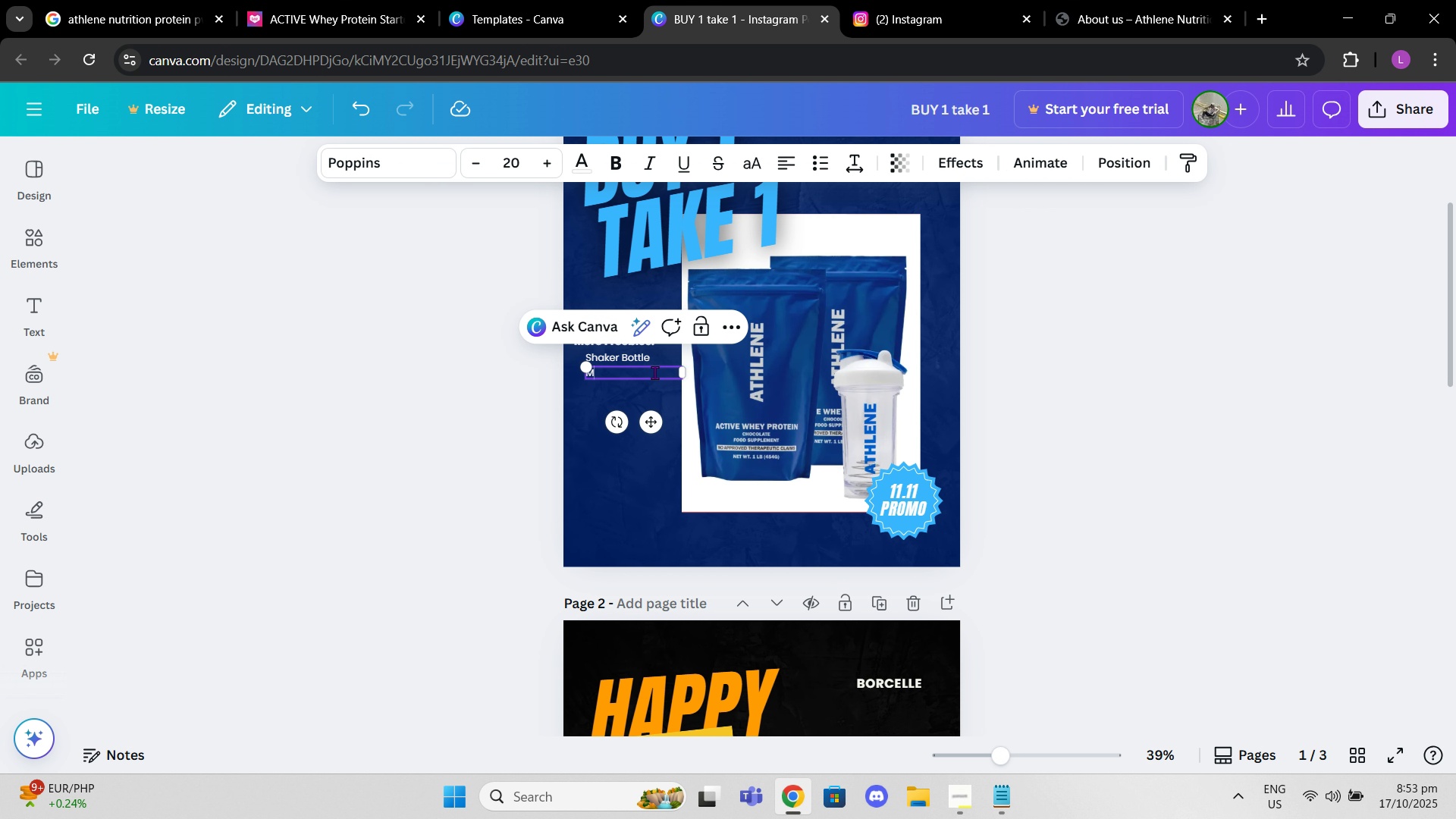 
type(Muscle Shirt)
 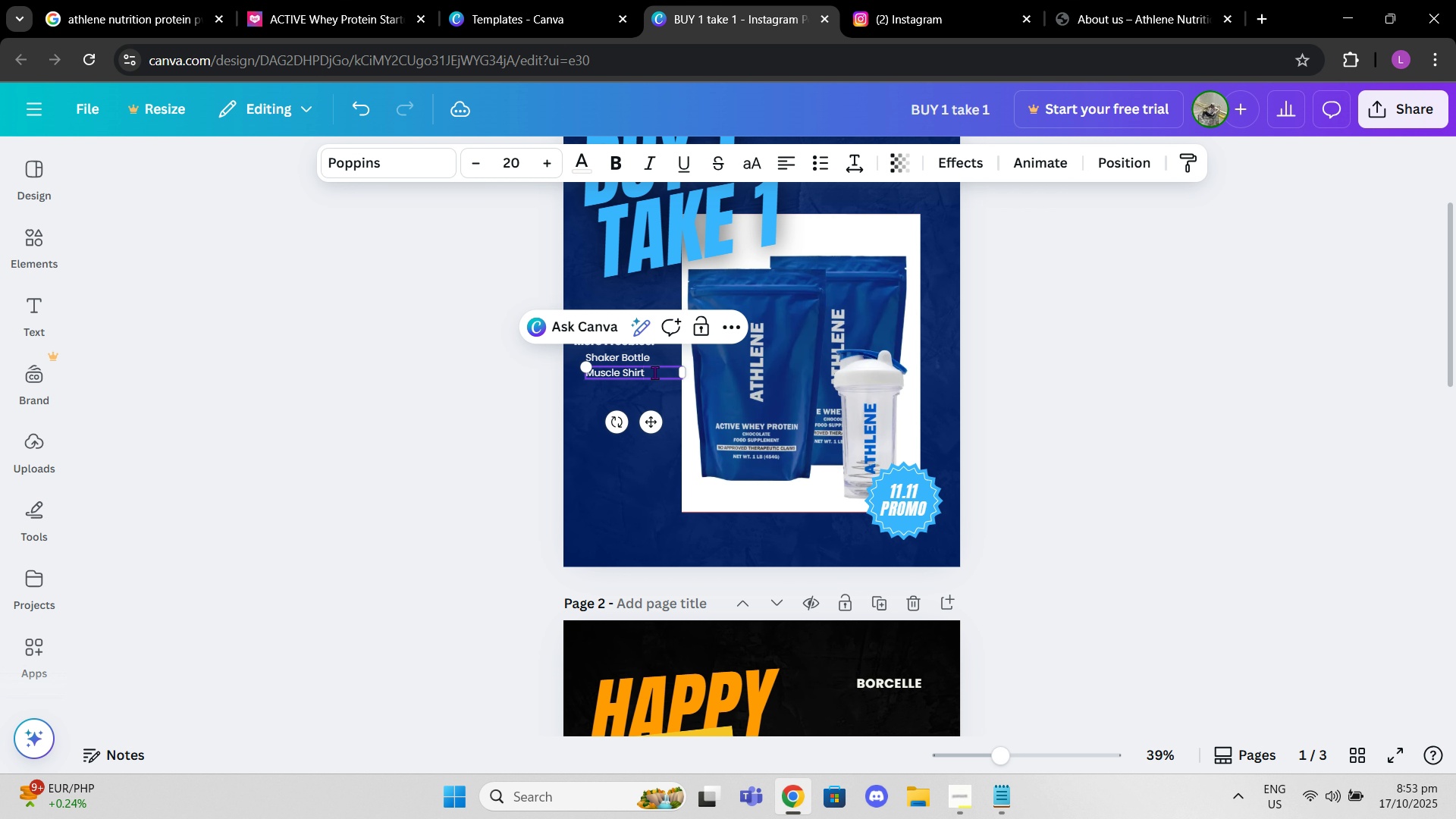 
scroll: coordinate [741, 636], scroll_direction: down, amount: 3.0
 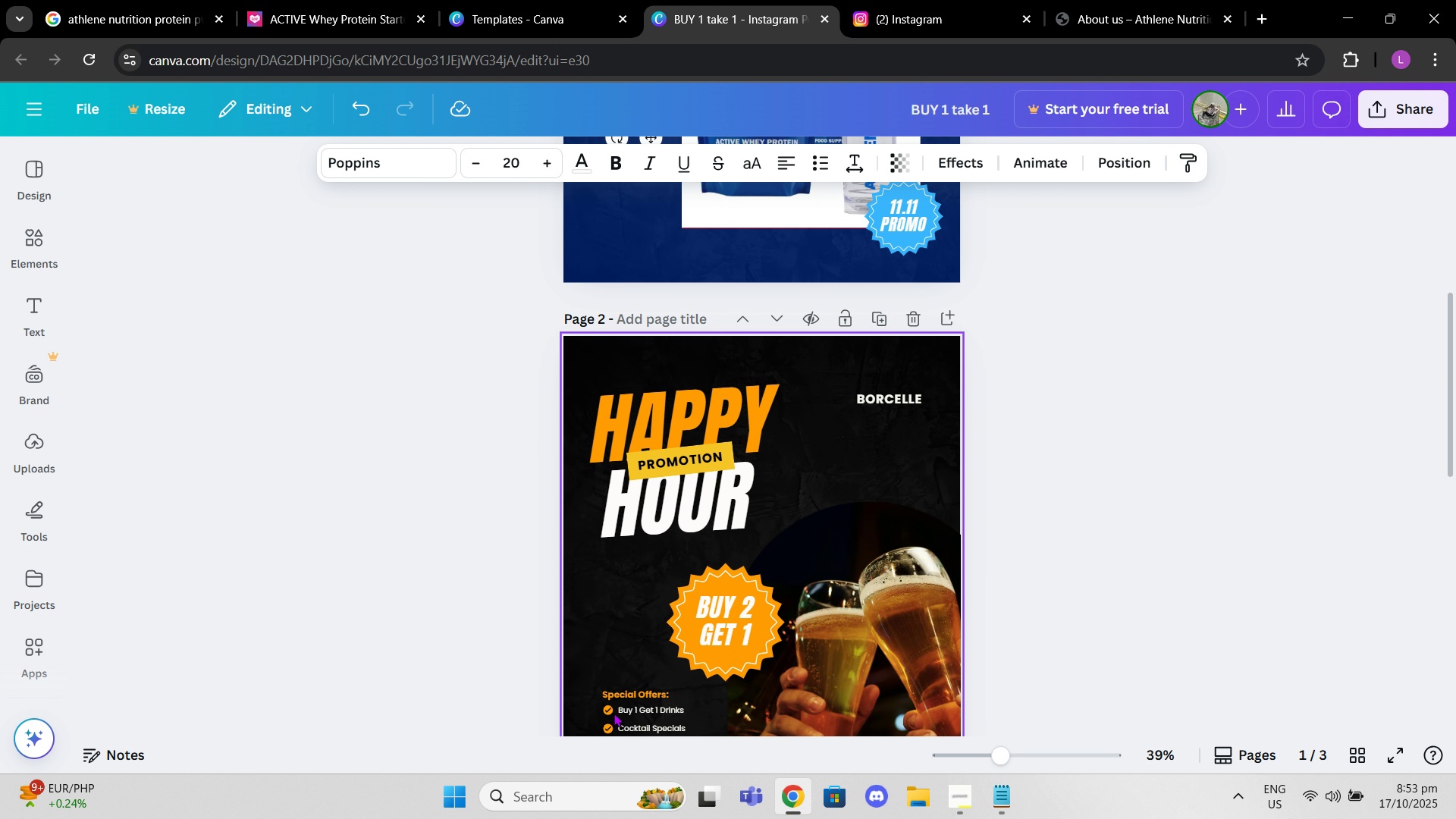 
left_click([608, 713])
 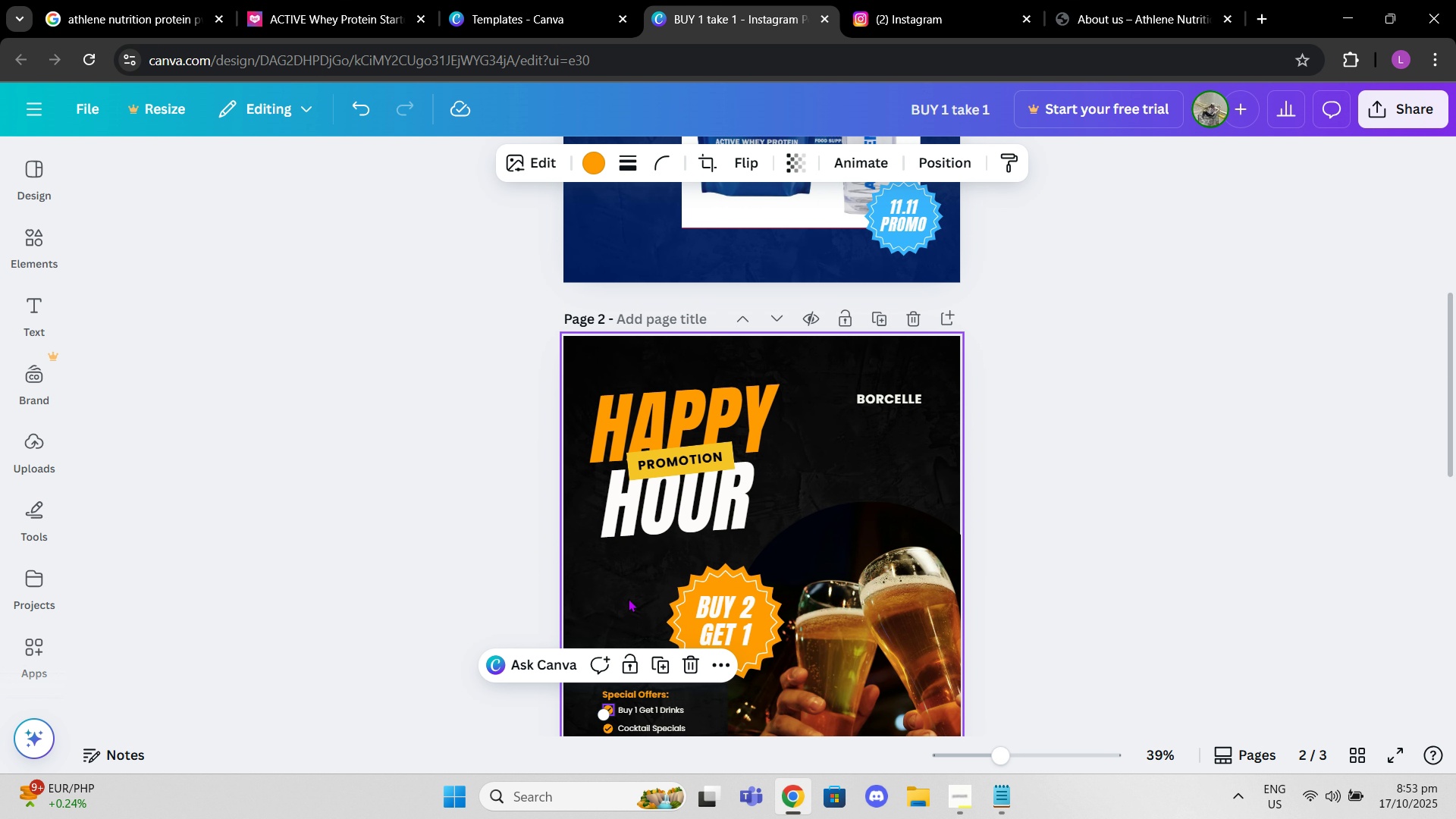 
key(Control+C)
 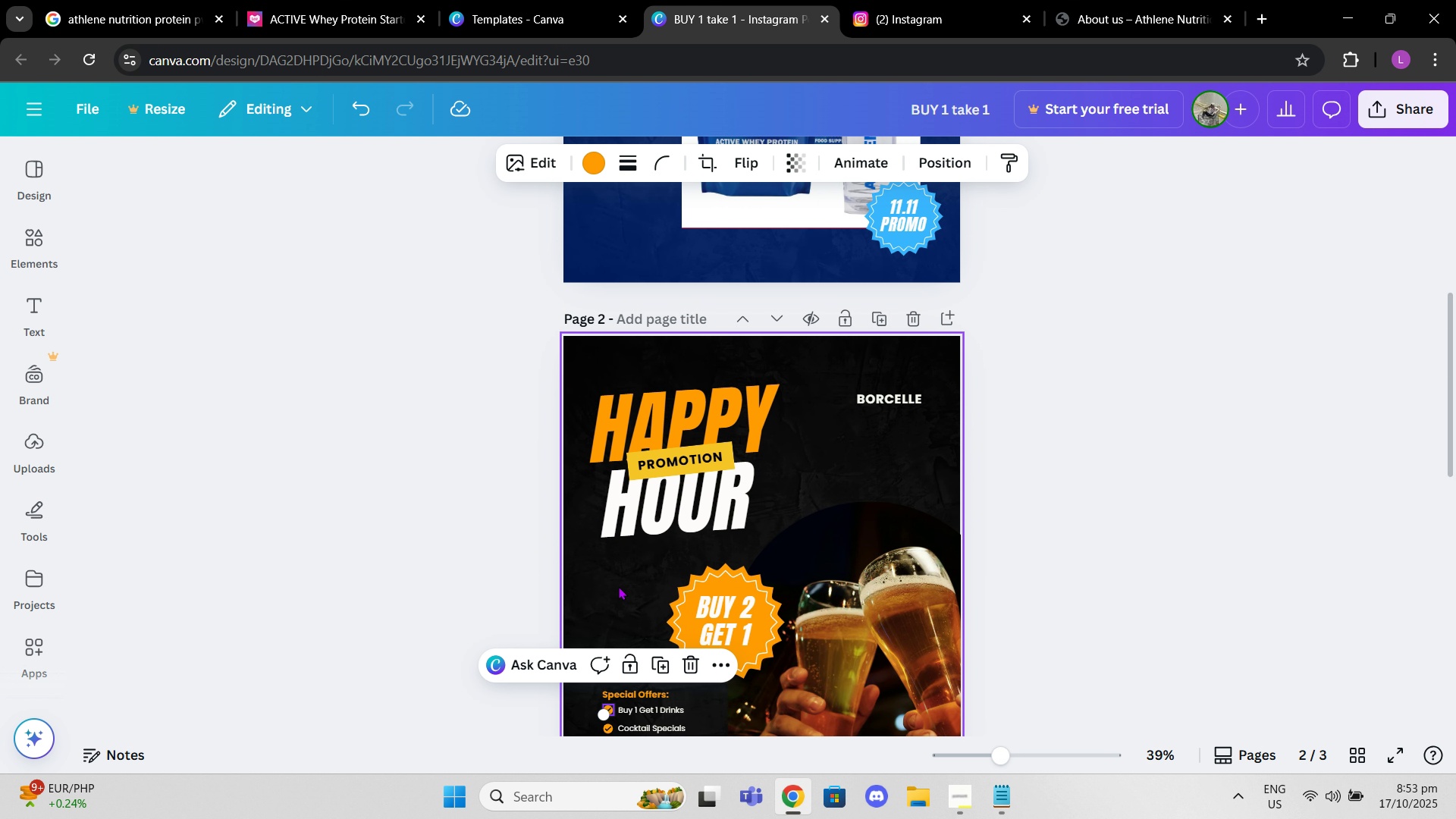 
scroll: coordinate [616, 584], scroll_direction: up, amount: 3.0
 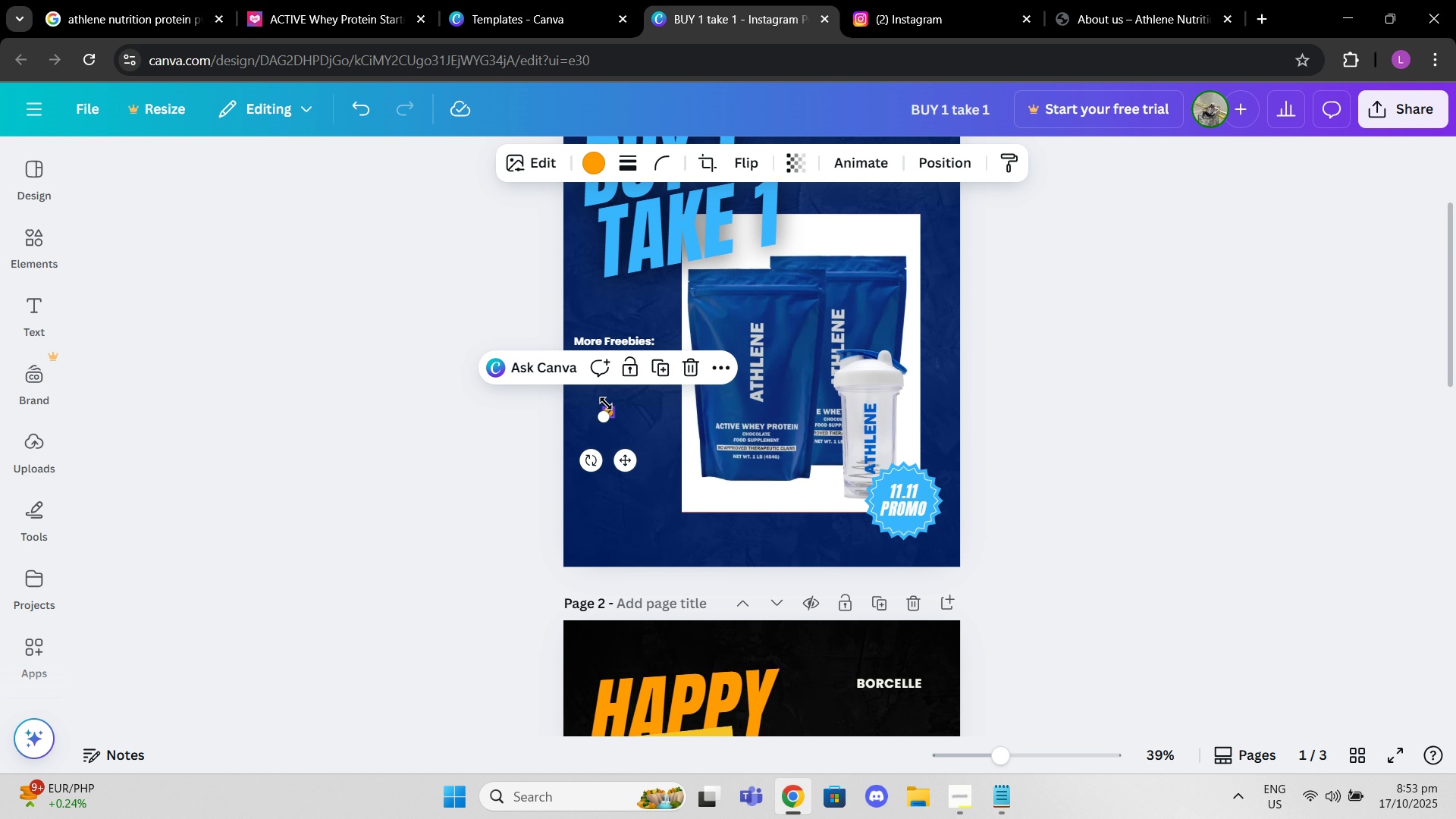 
key(Control+V)
 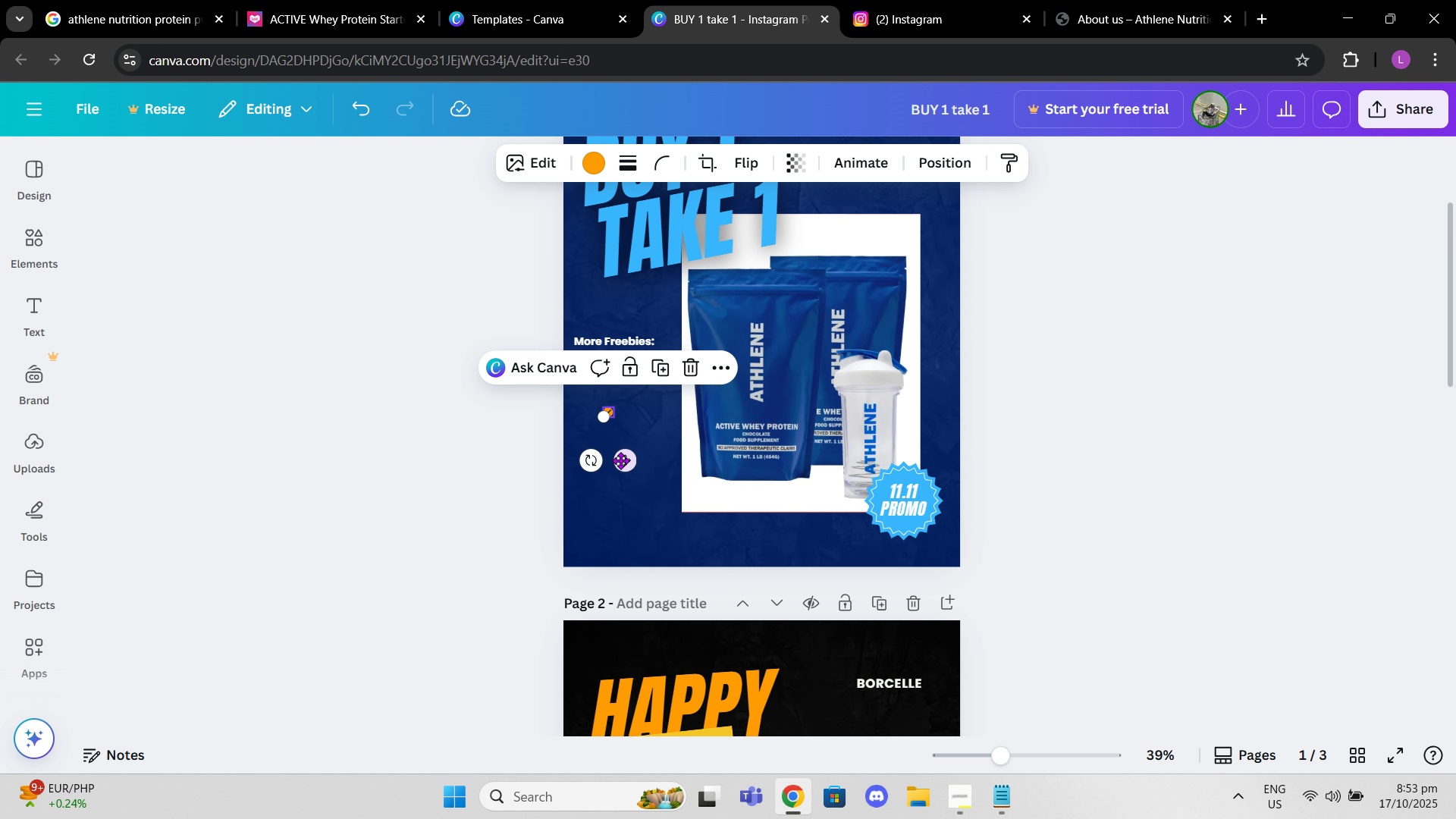 
left_click_drag(start_coordinate=[624, 460], to_coordinate=[593, 404])
 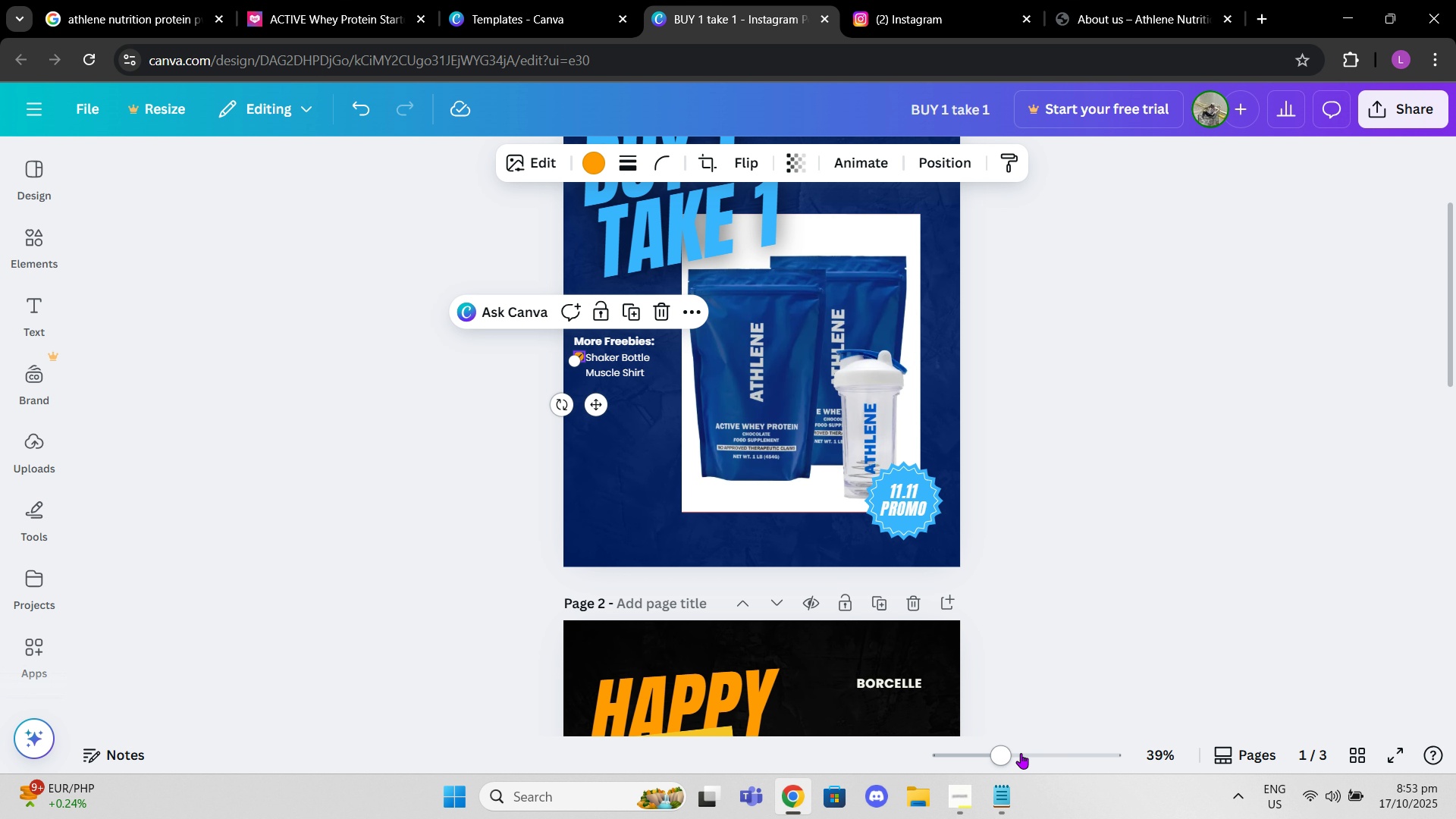 
left_click_drag(start_coordinate=[1006, 750], to_coordinate=[1056, 742])
 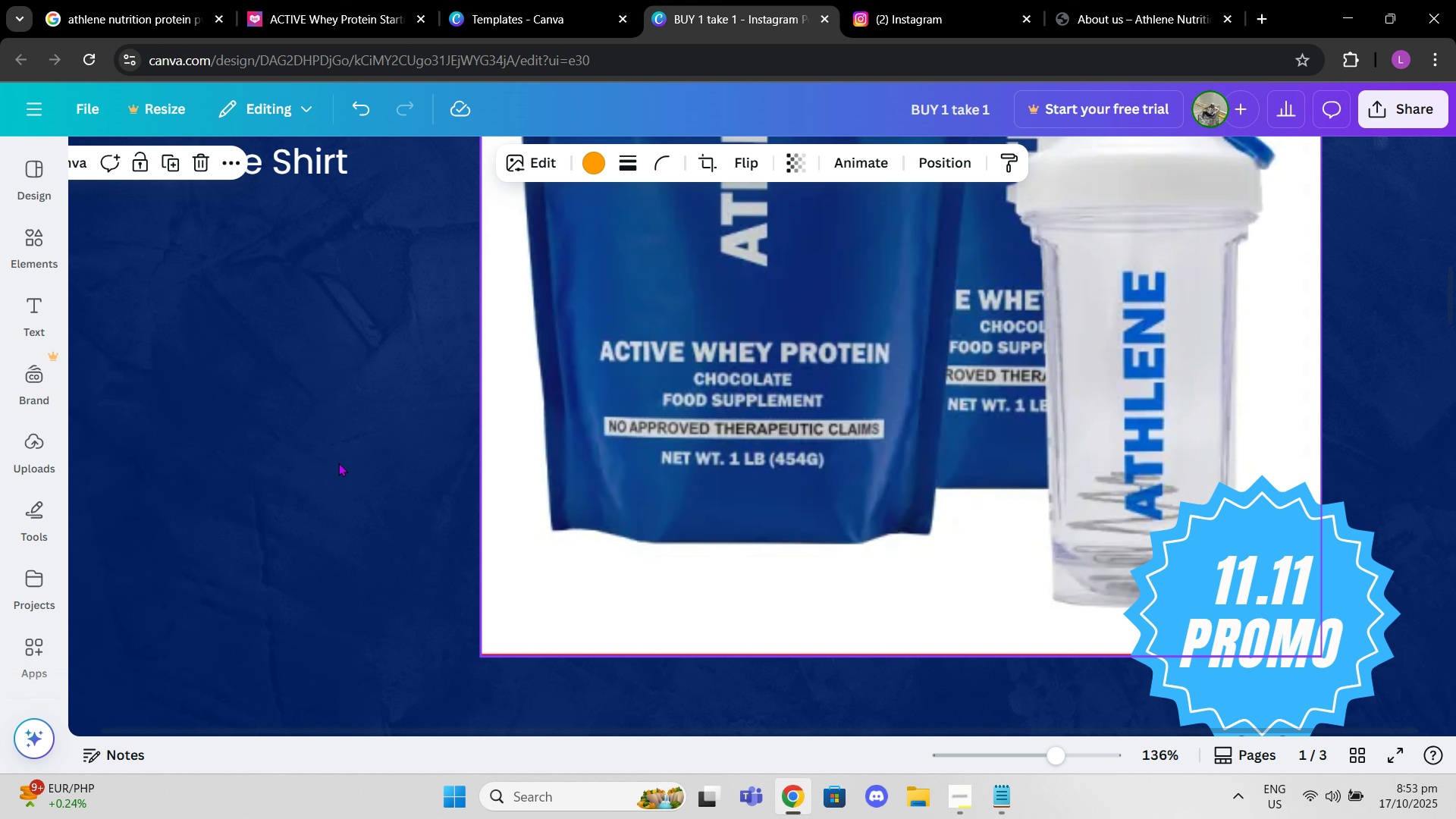 
scroll: coordinate [338, 461], scroll_direction: up, amount: 4.0
 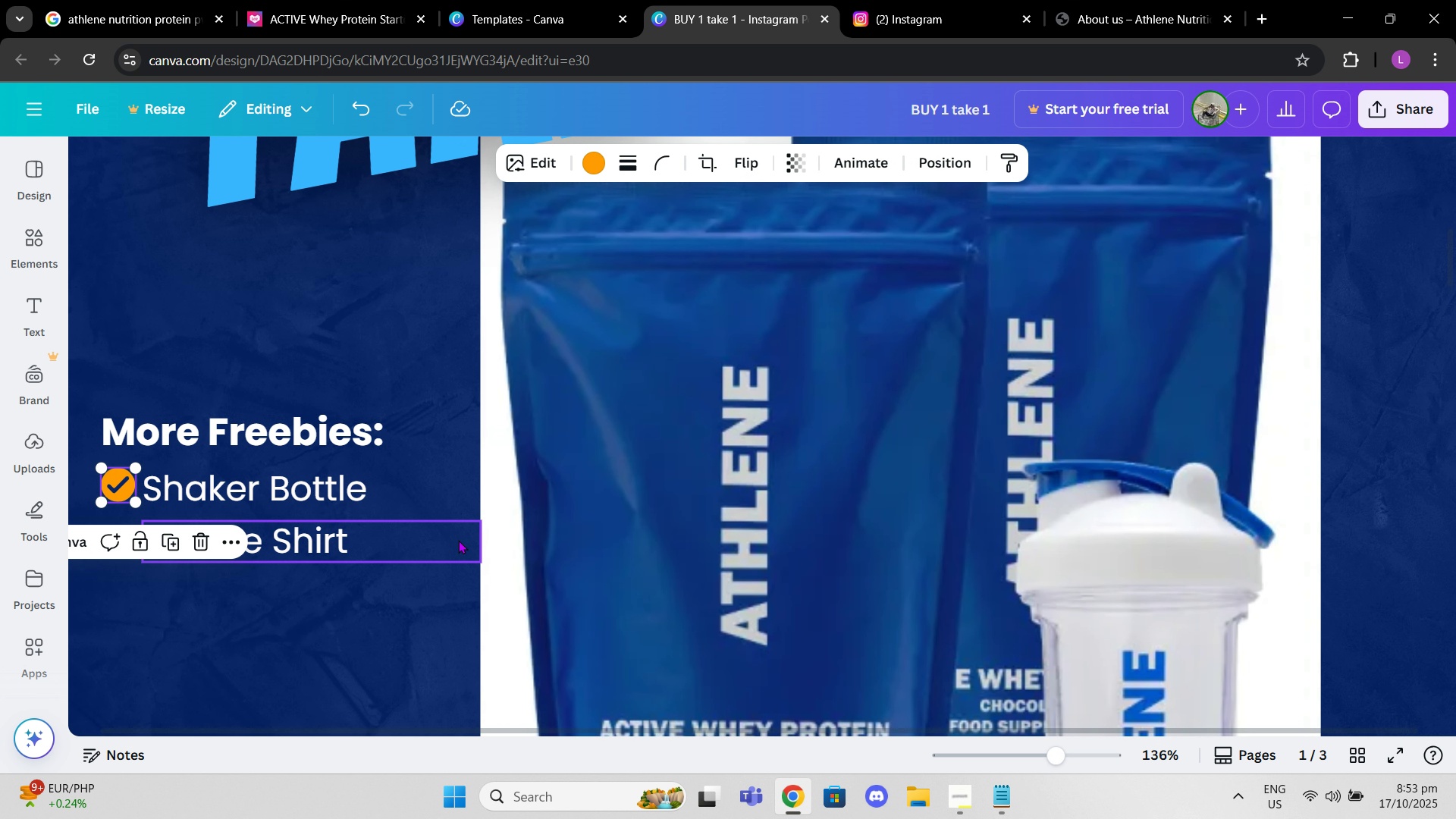 
left_click([458, 540])
 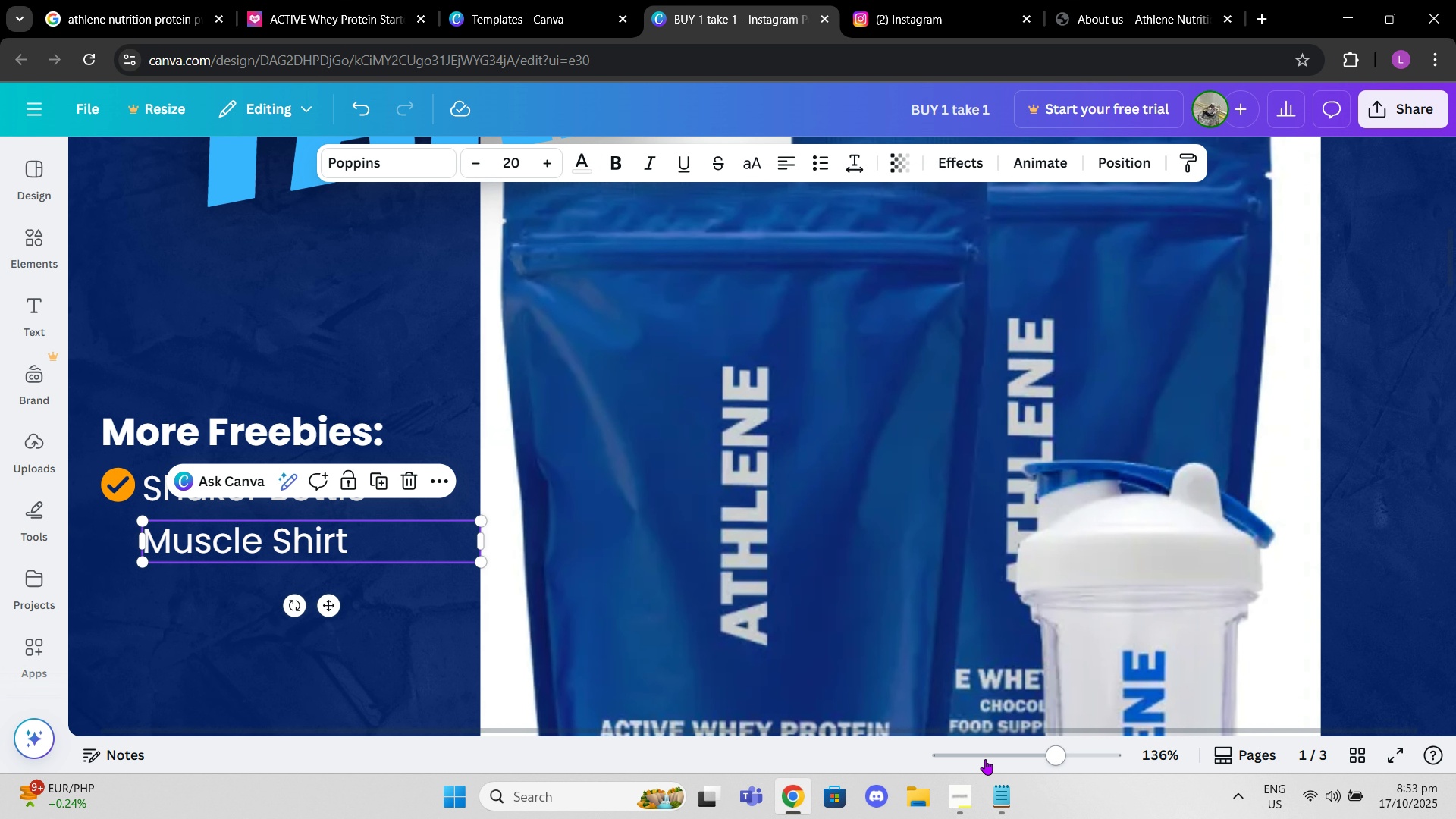 
left_click_drag(start_coordinate=[992, 758], to_coordinate=[1028, 750])
 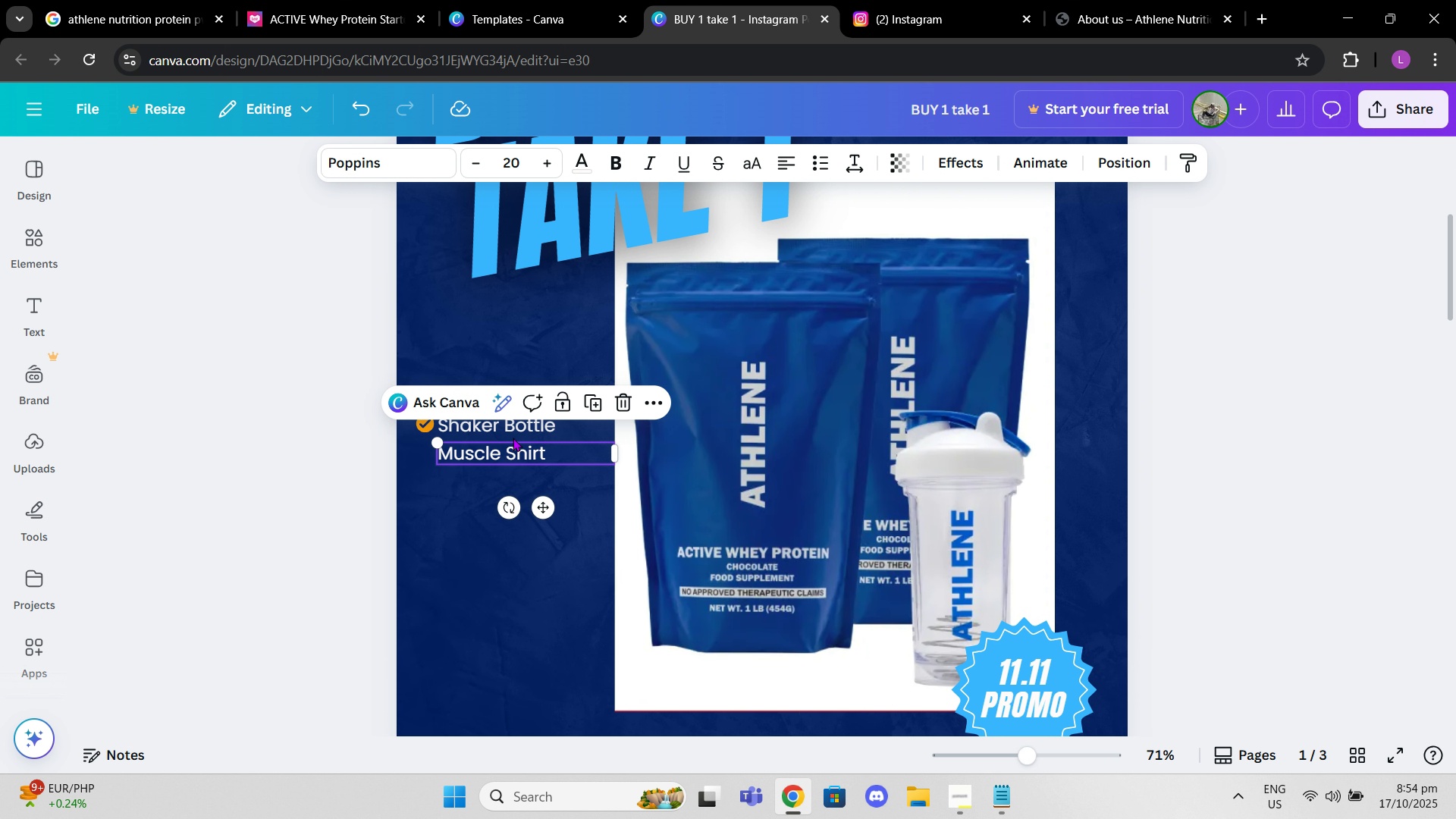 
left_click([504, 423])
 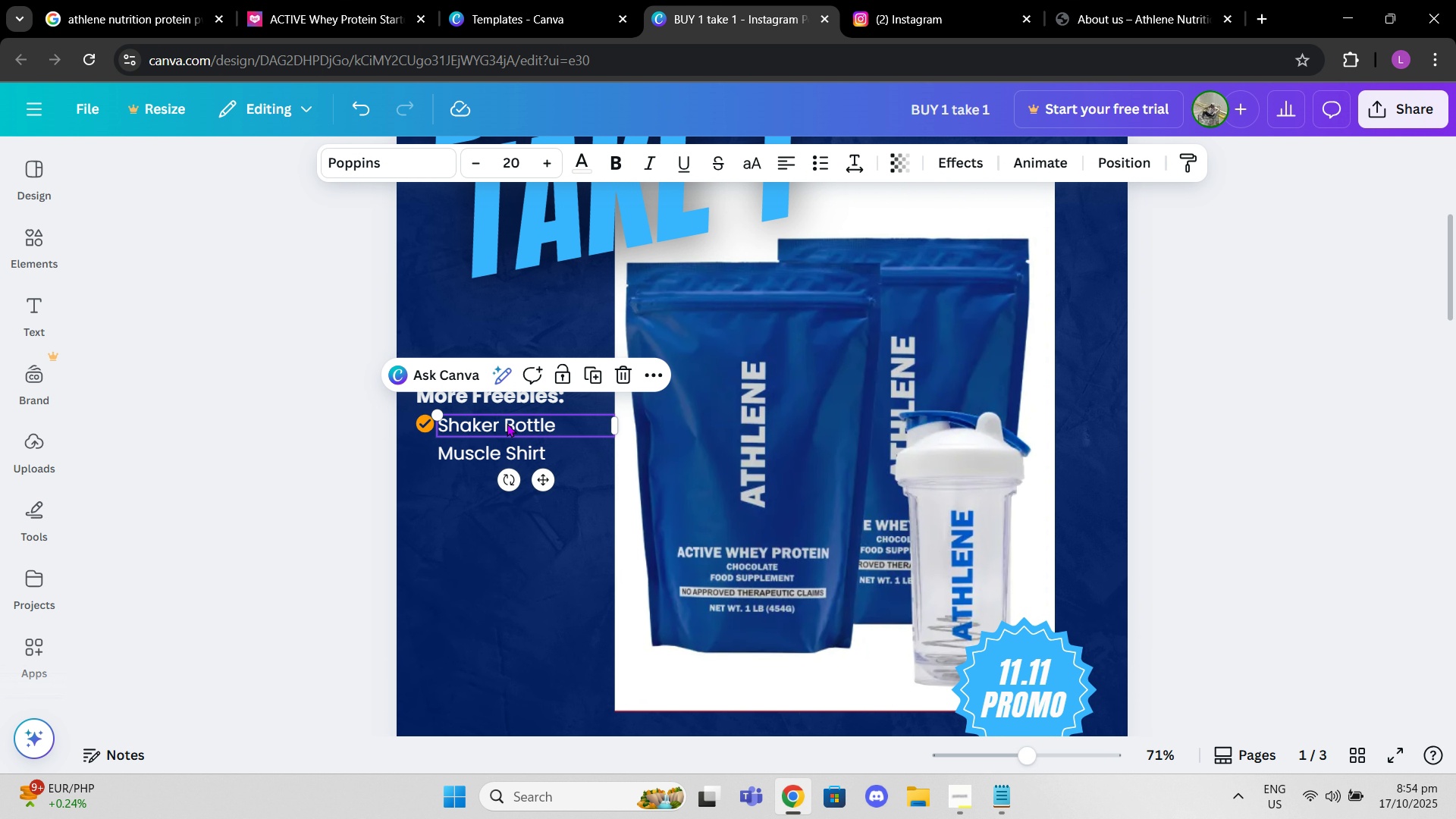 
left_click_drag(start_coordinate=[504, 423], to_coordinate=[513, 424])
 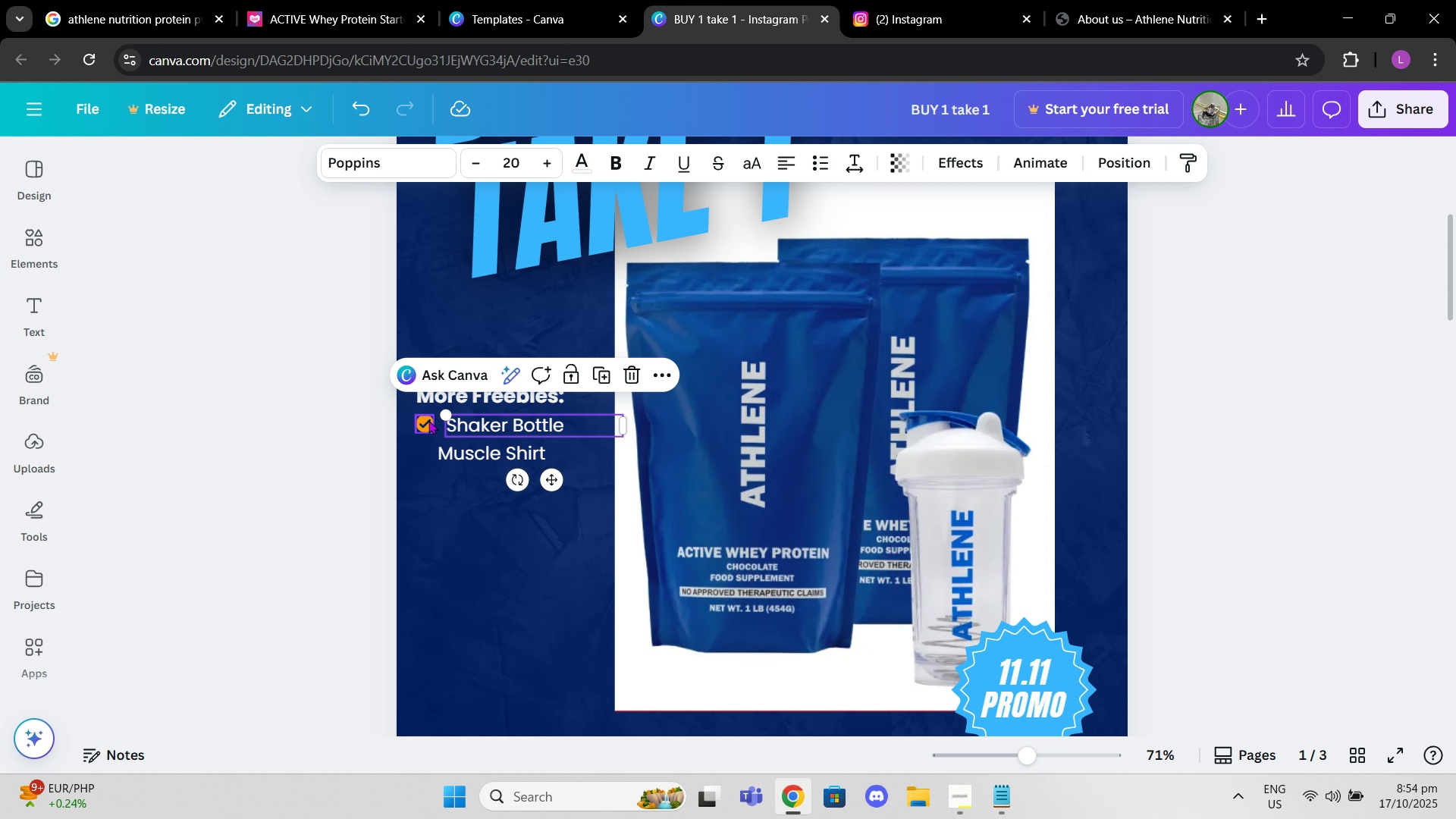 
left_click_drag(start_coordinate=[424, 417], to_coordinate=[431, 422])
 